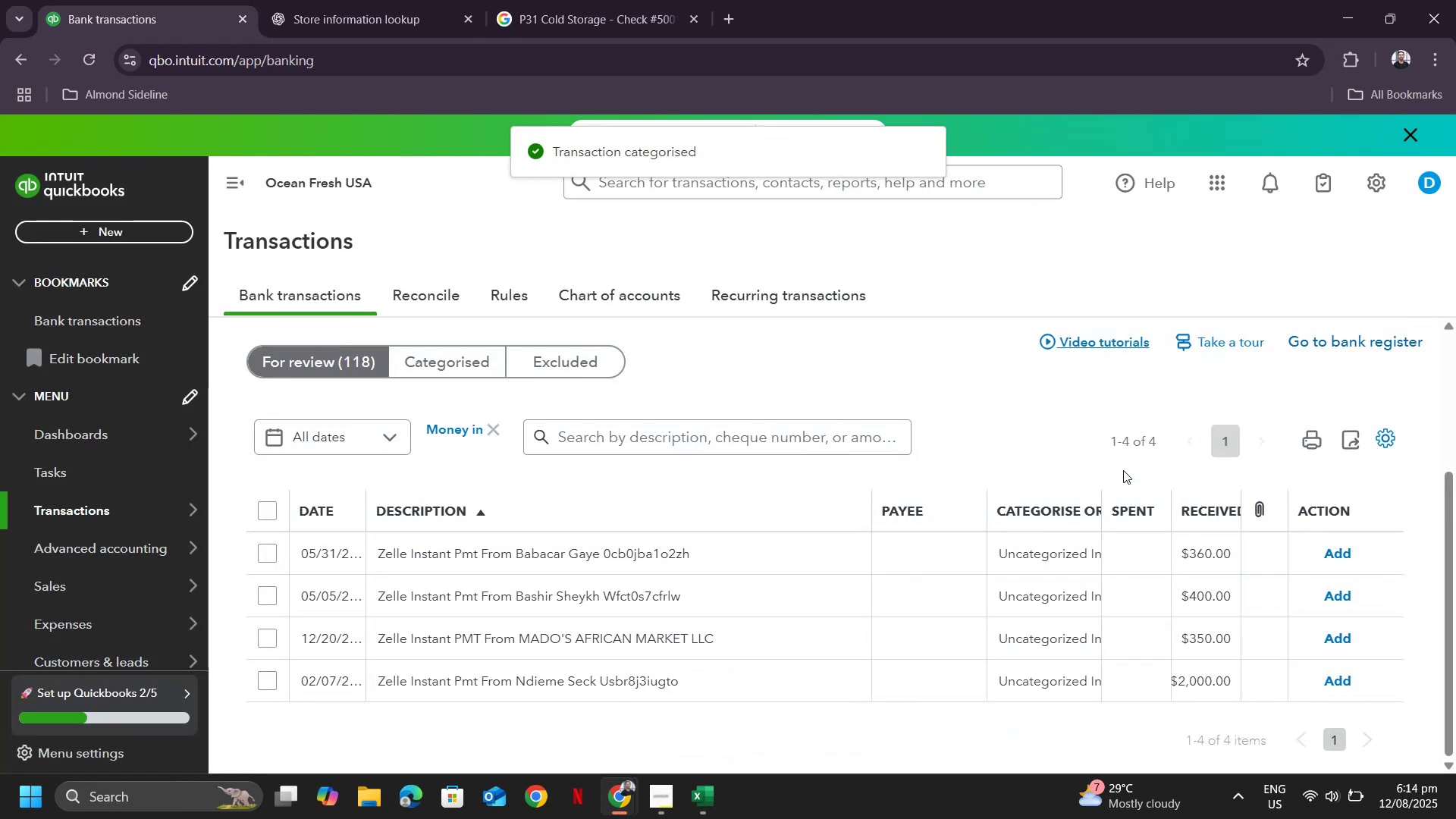 
scroll: coordinate [871, 614], scroll_direction: down, amount: 1.0
 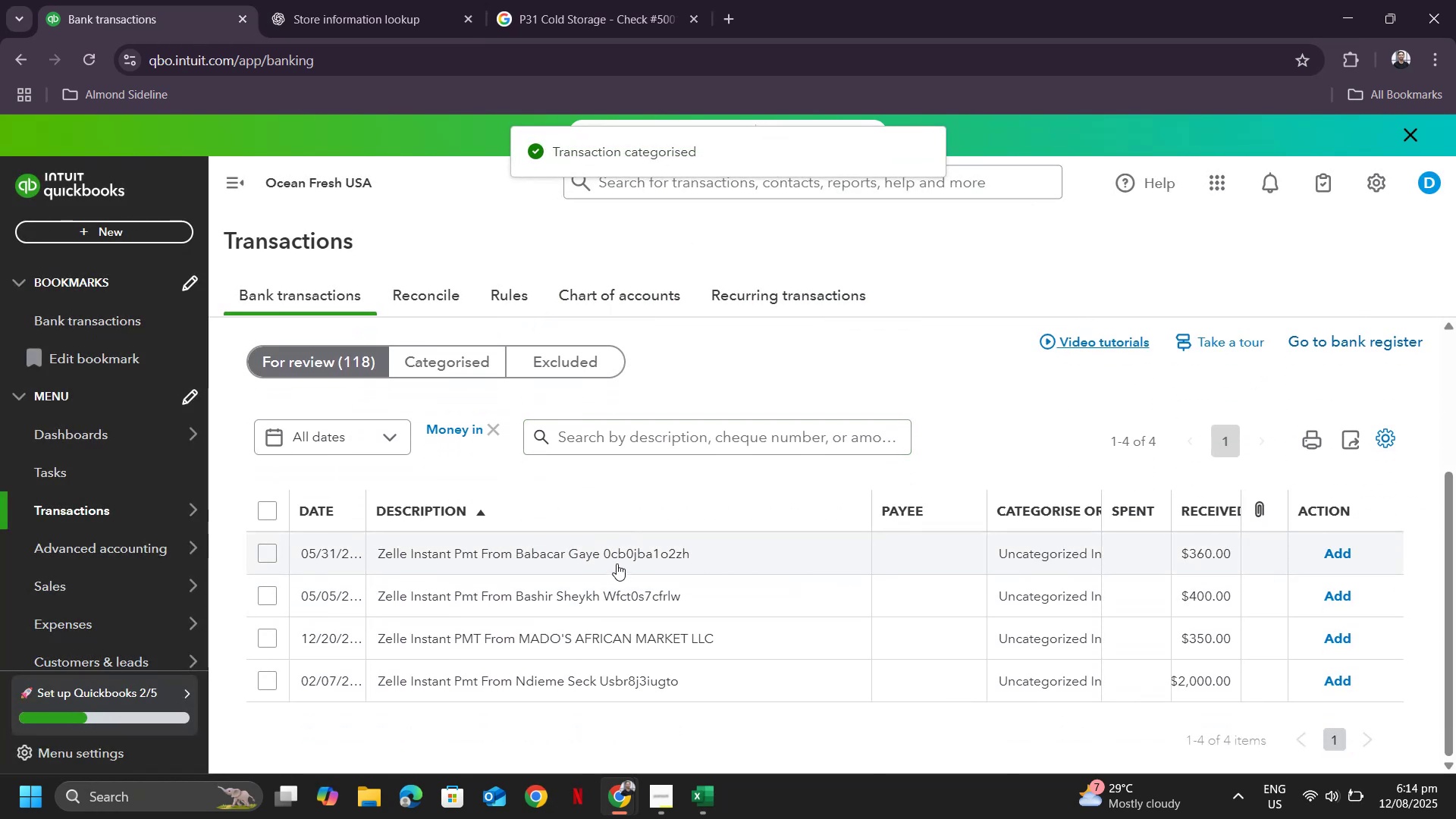 
left_click([620, 552])
 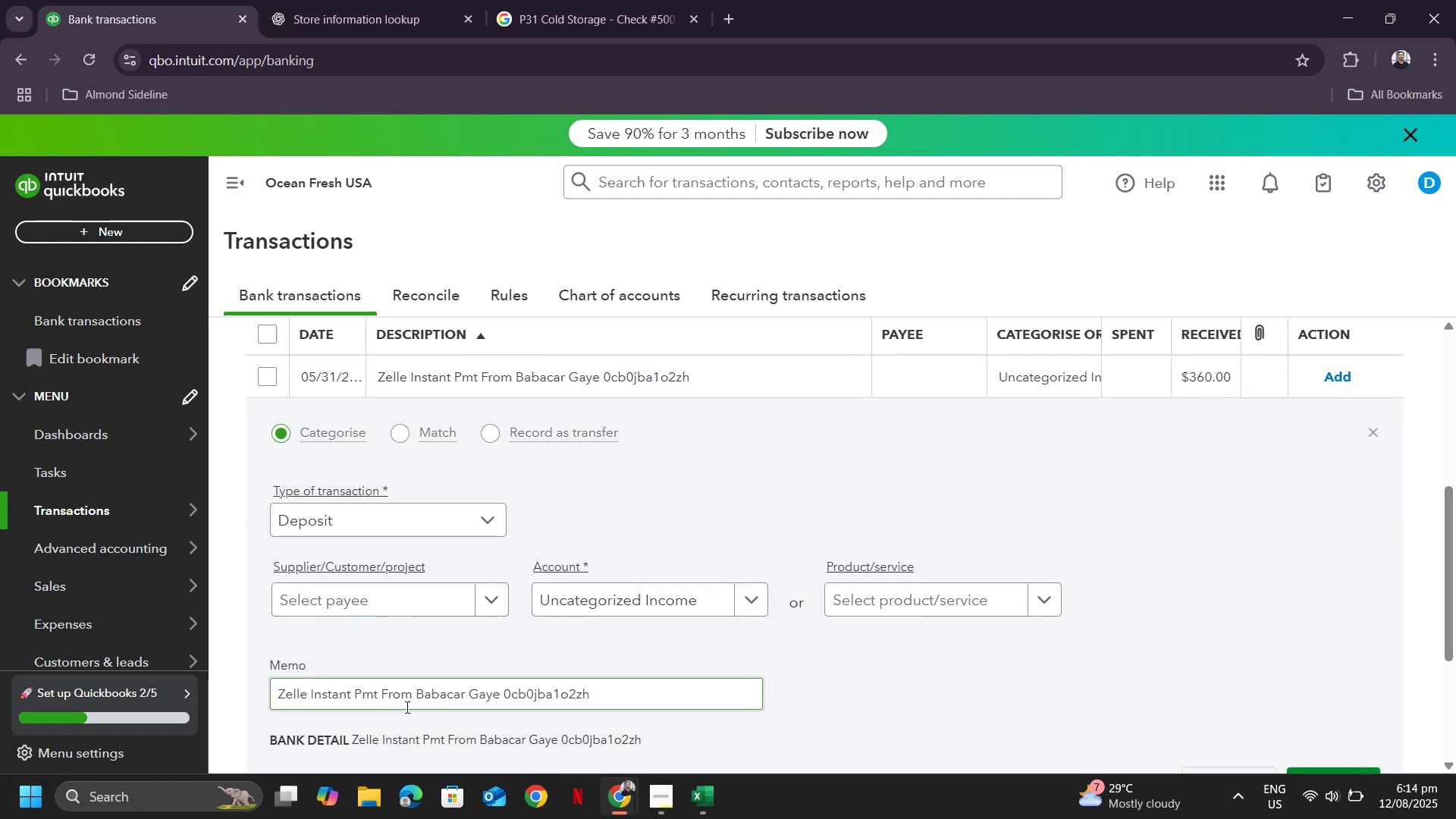 
left_click_drag(start_coordinate=[416, 692], to_coordinate=[497, 696])
 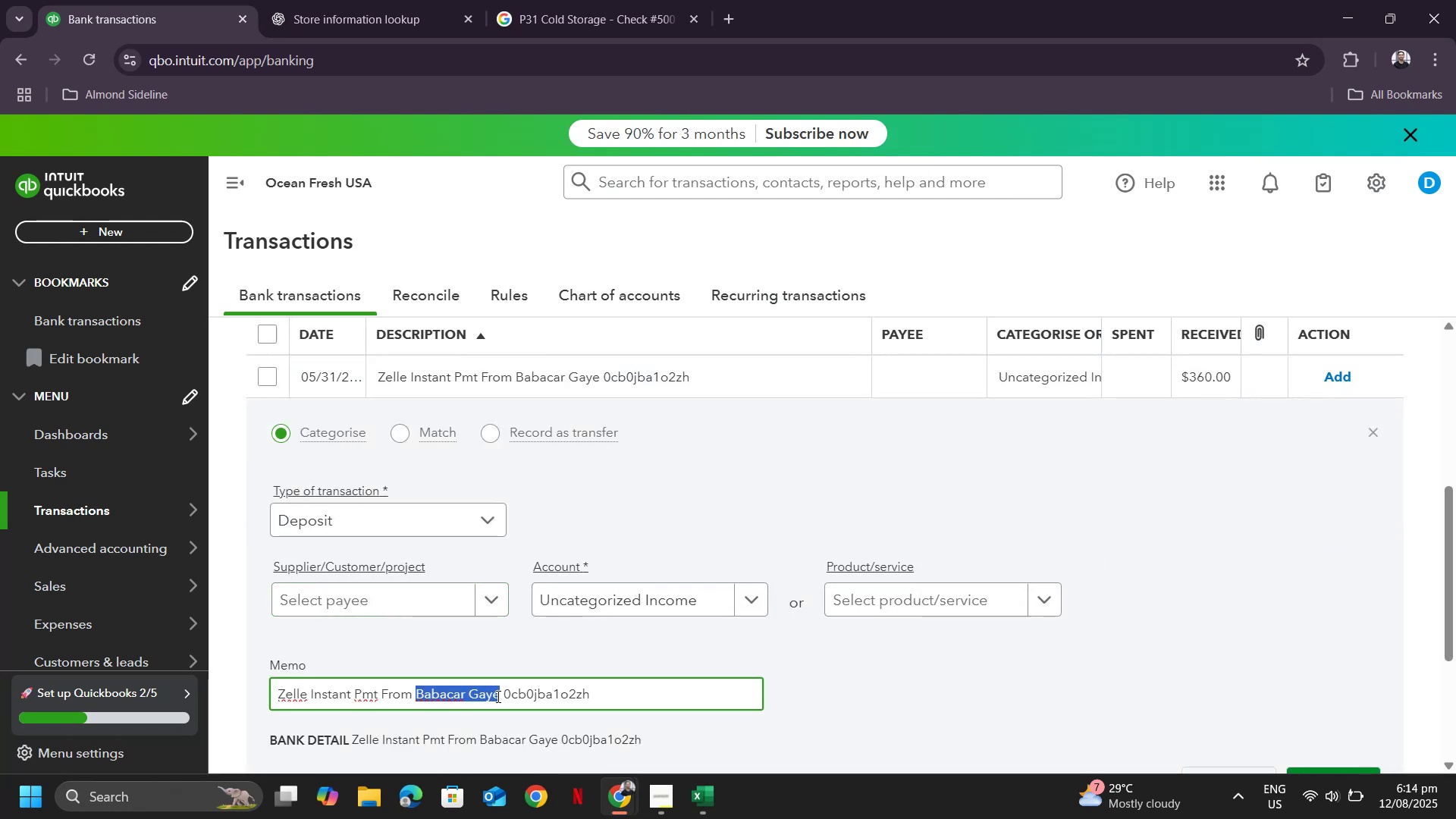 
key(Control+ControlLeft)
 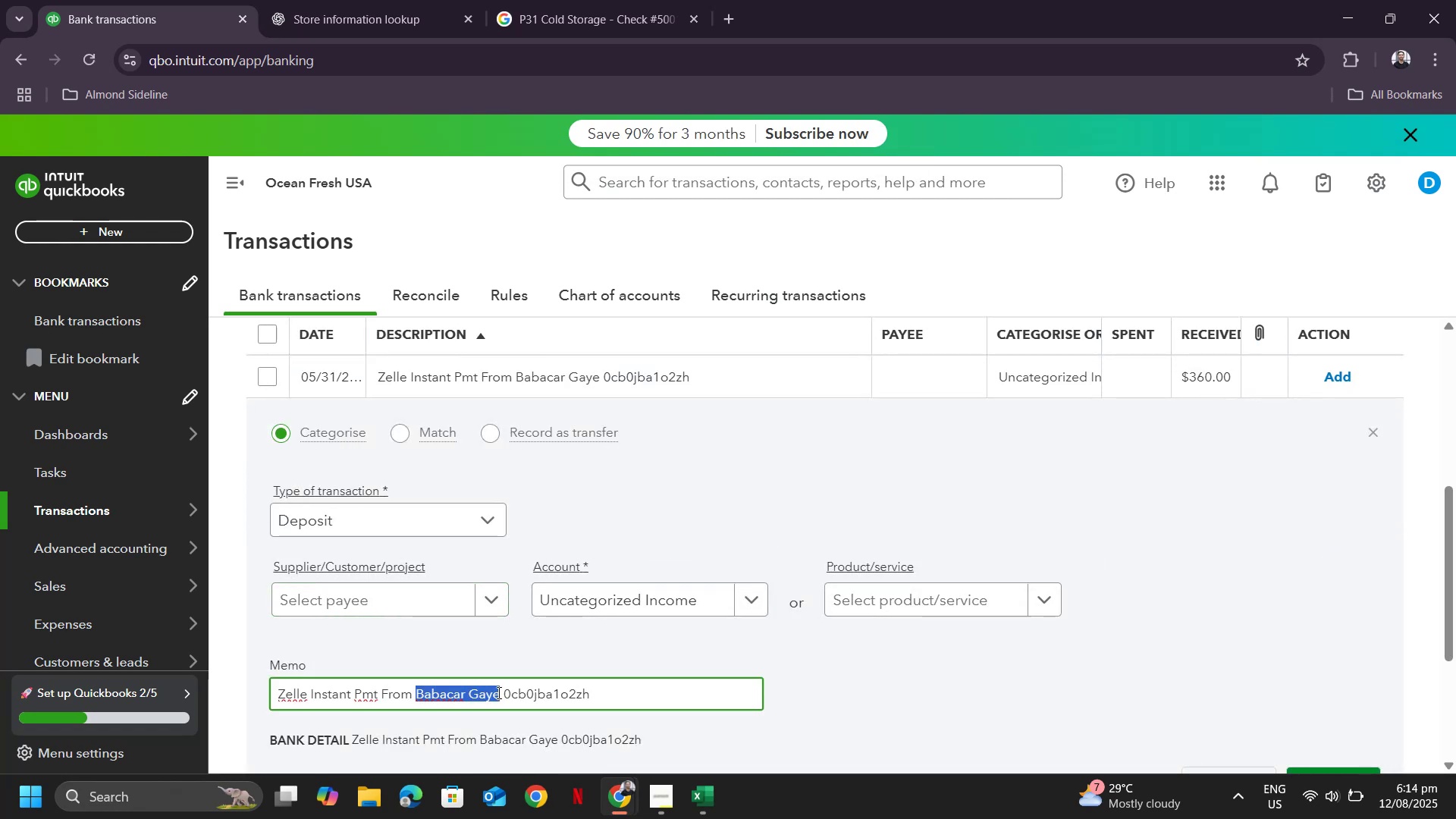 
key(Control+C)
 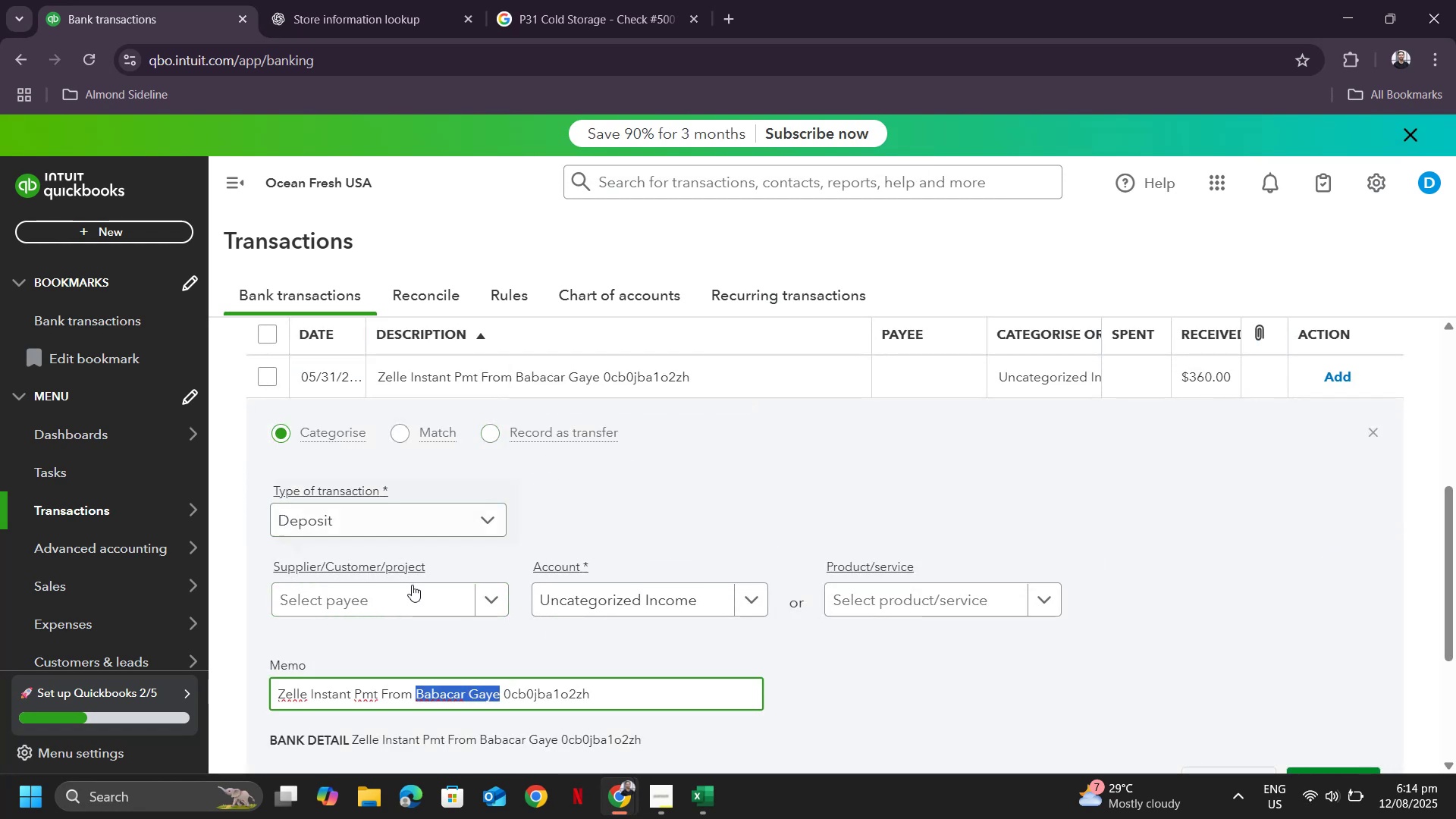 
left_click([393, 604])
 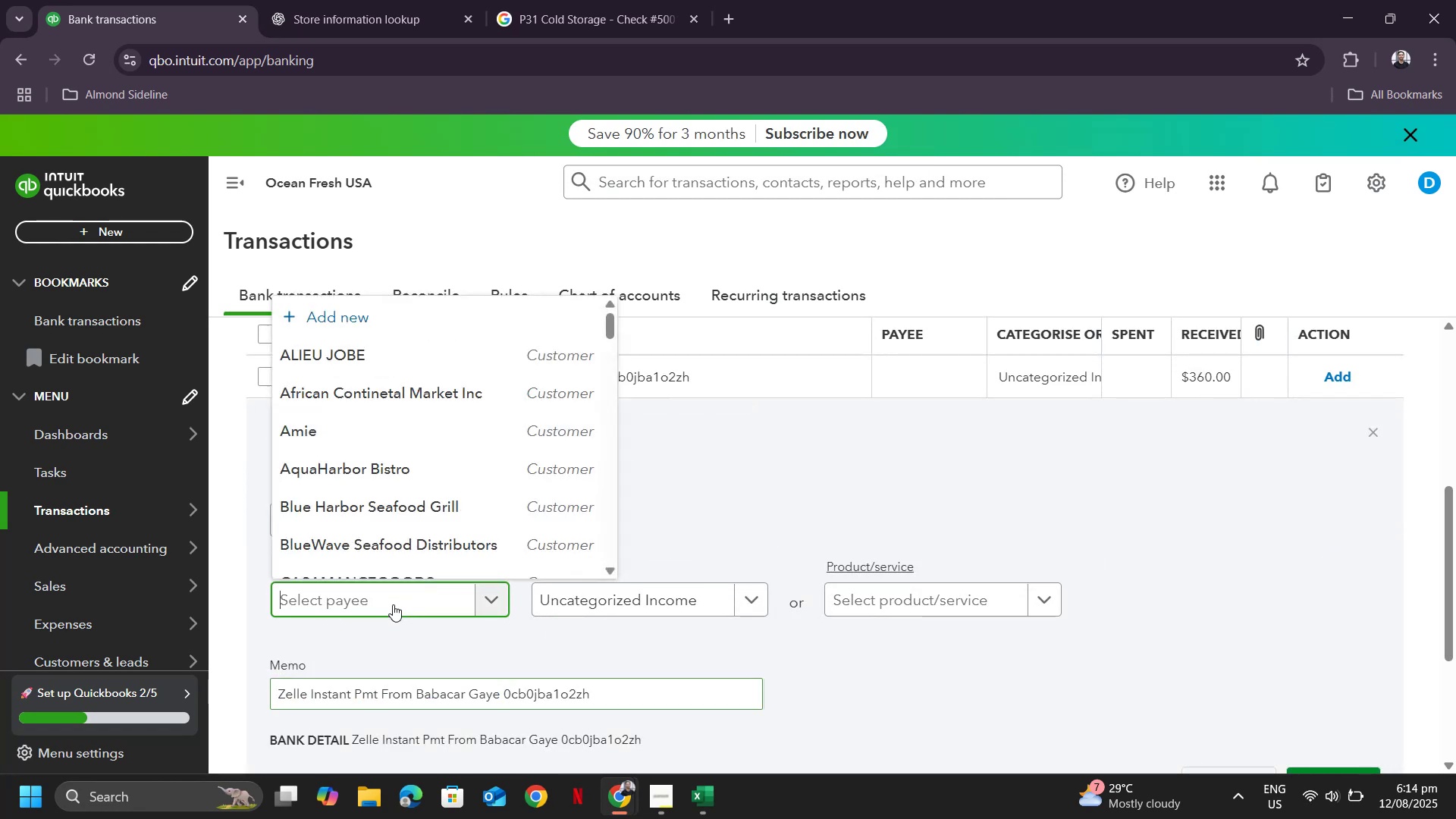 
key(Control+ControlLeft)
 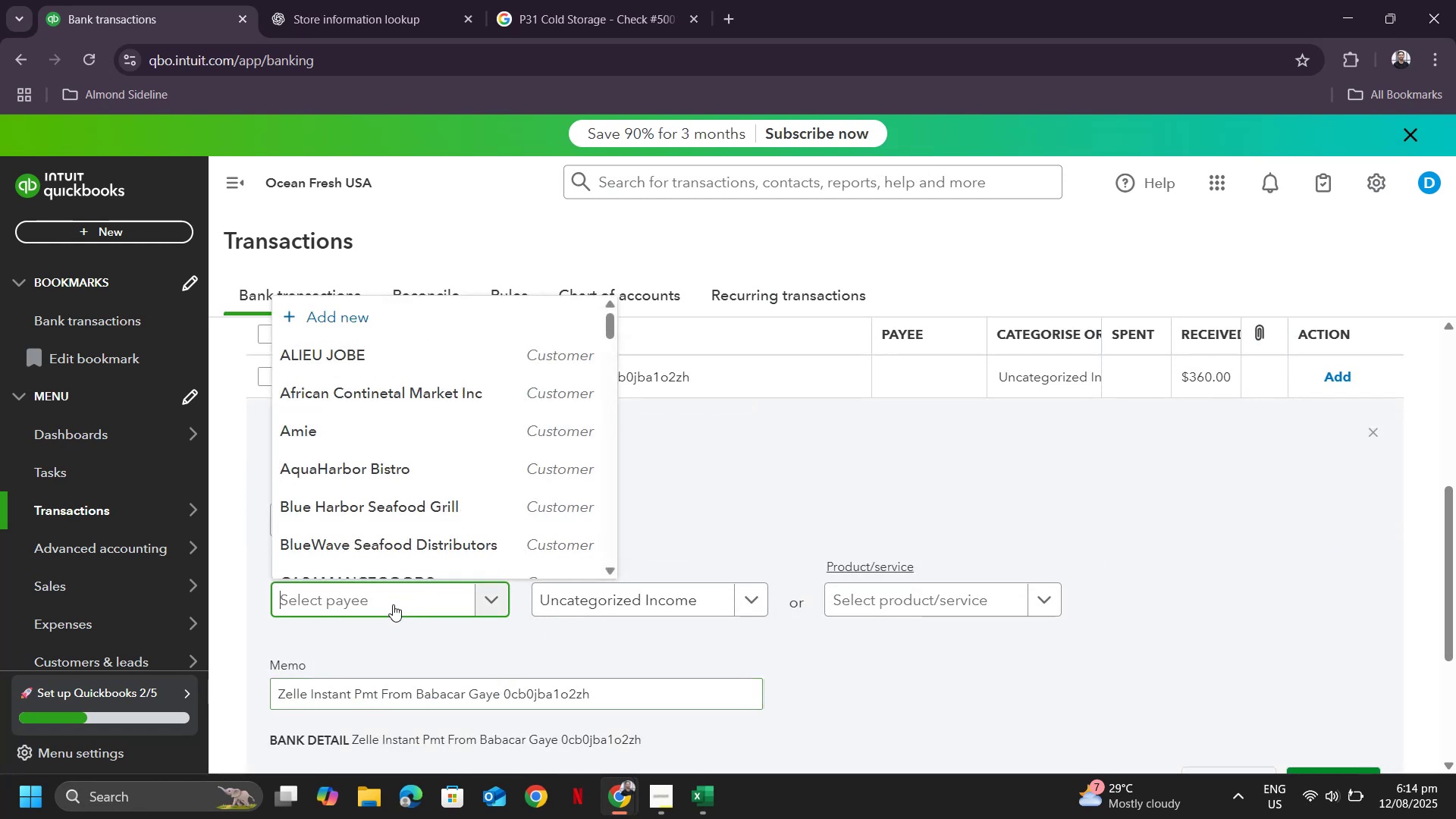 
key(Control+V)
 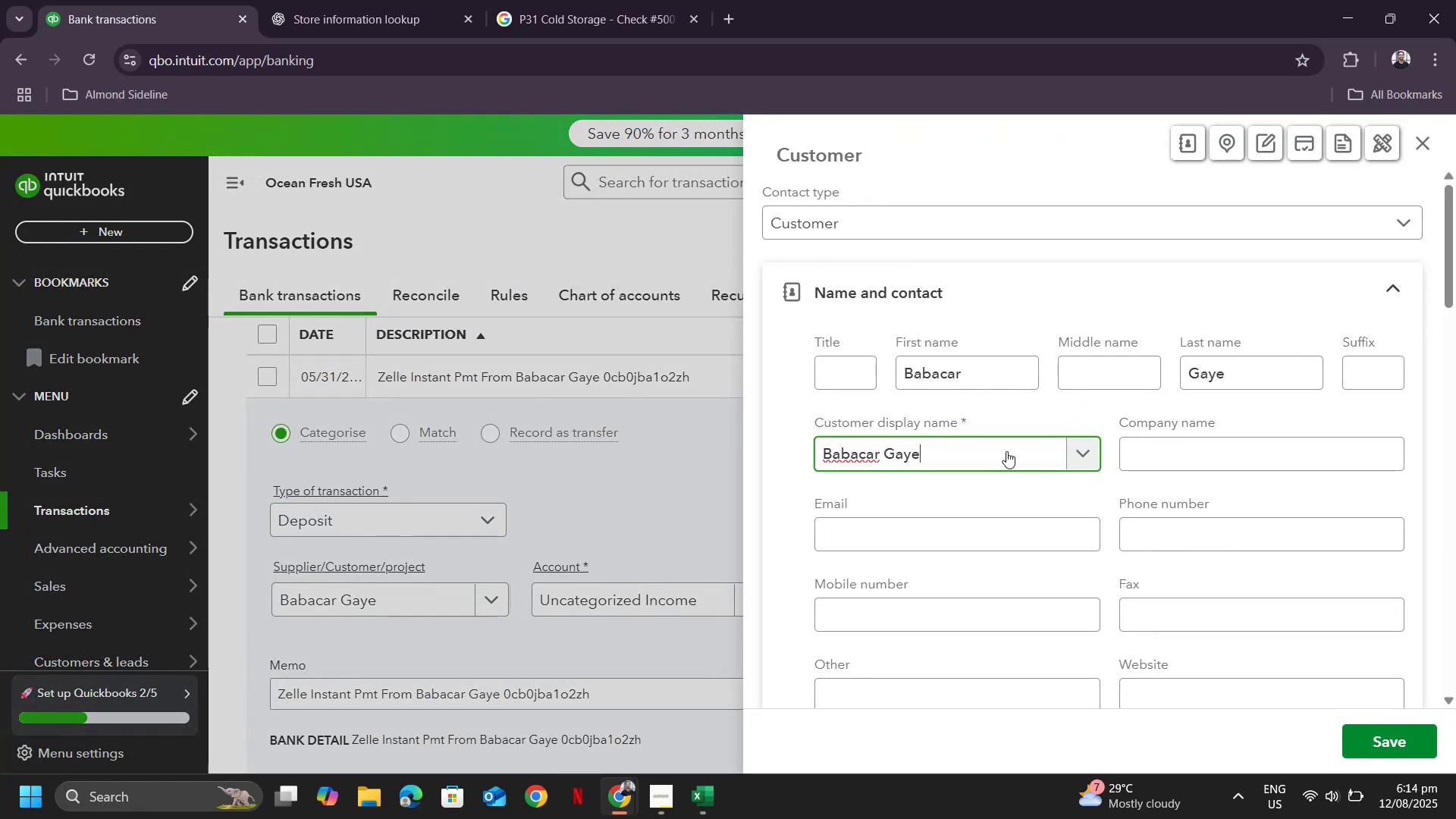 
left_click([1389, 750])
 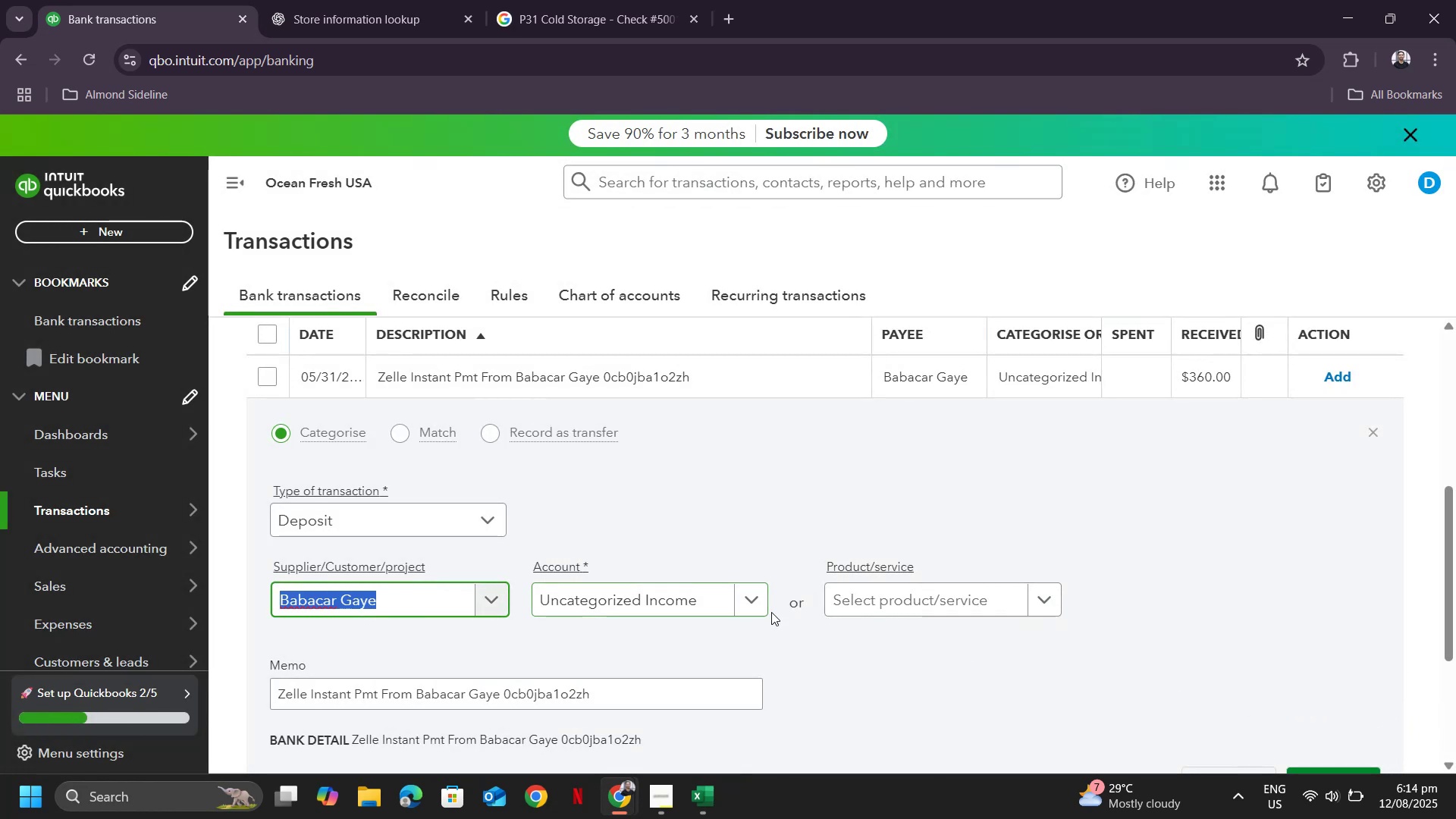 
left_click([657, 604])
 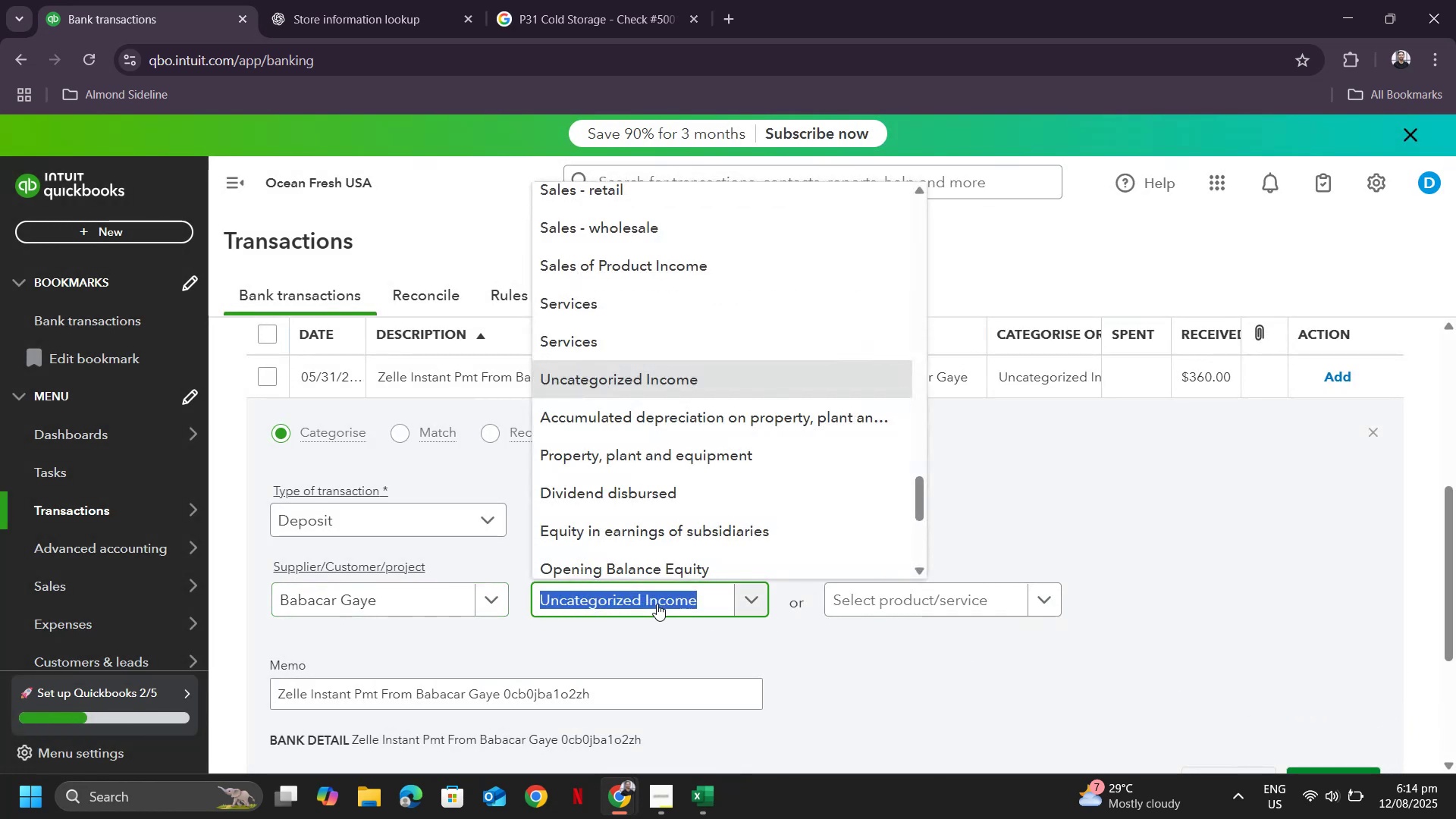 
type(sales)
 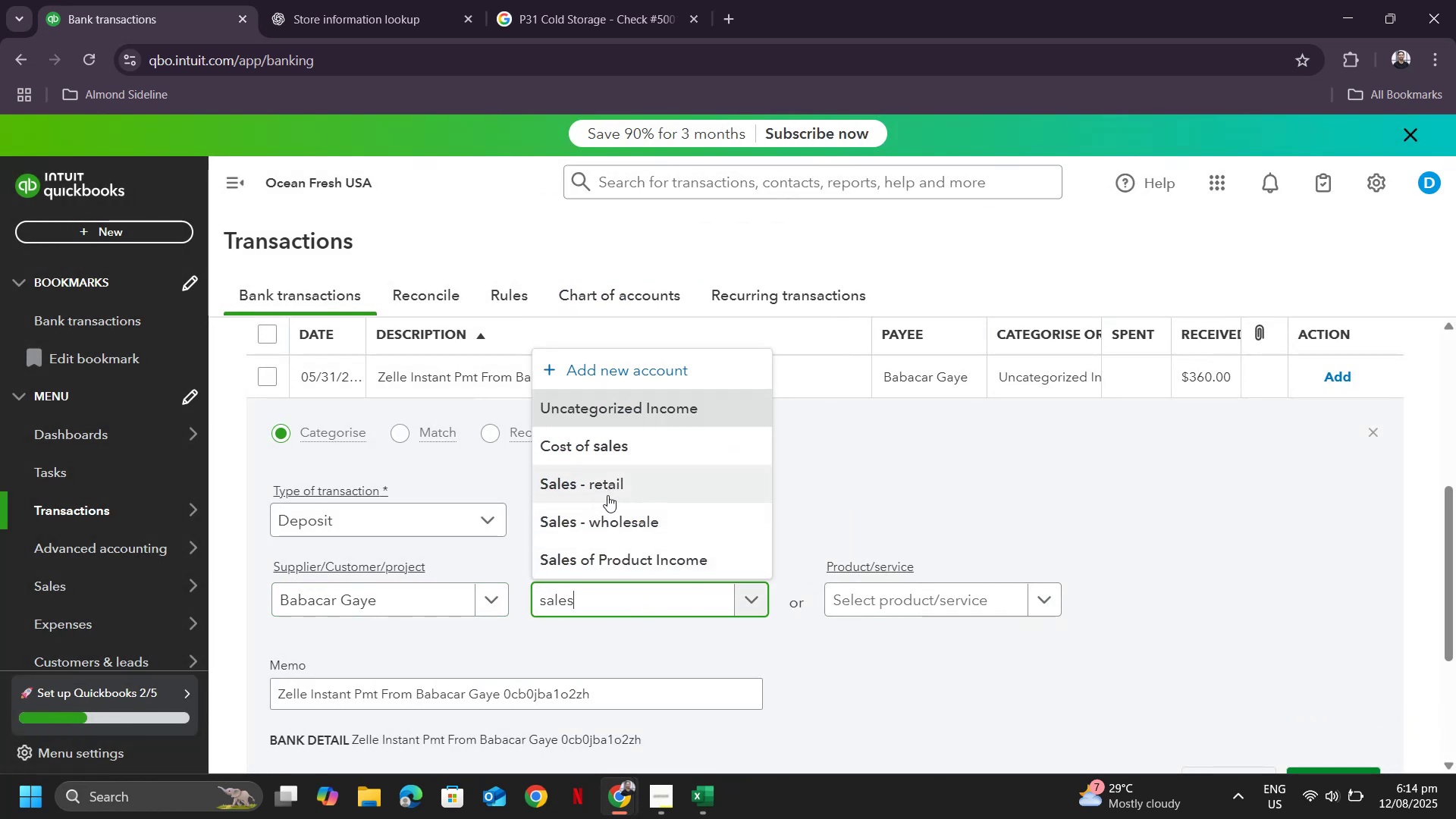 
left_click_drag(start_coordinate=[612, 489], to_coordinate=[616, 491])
 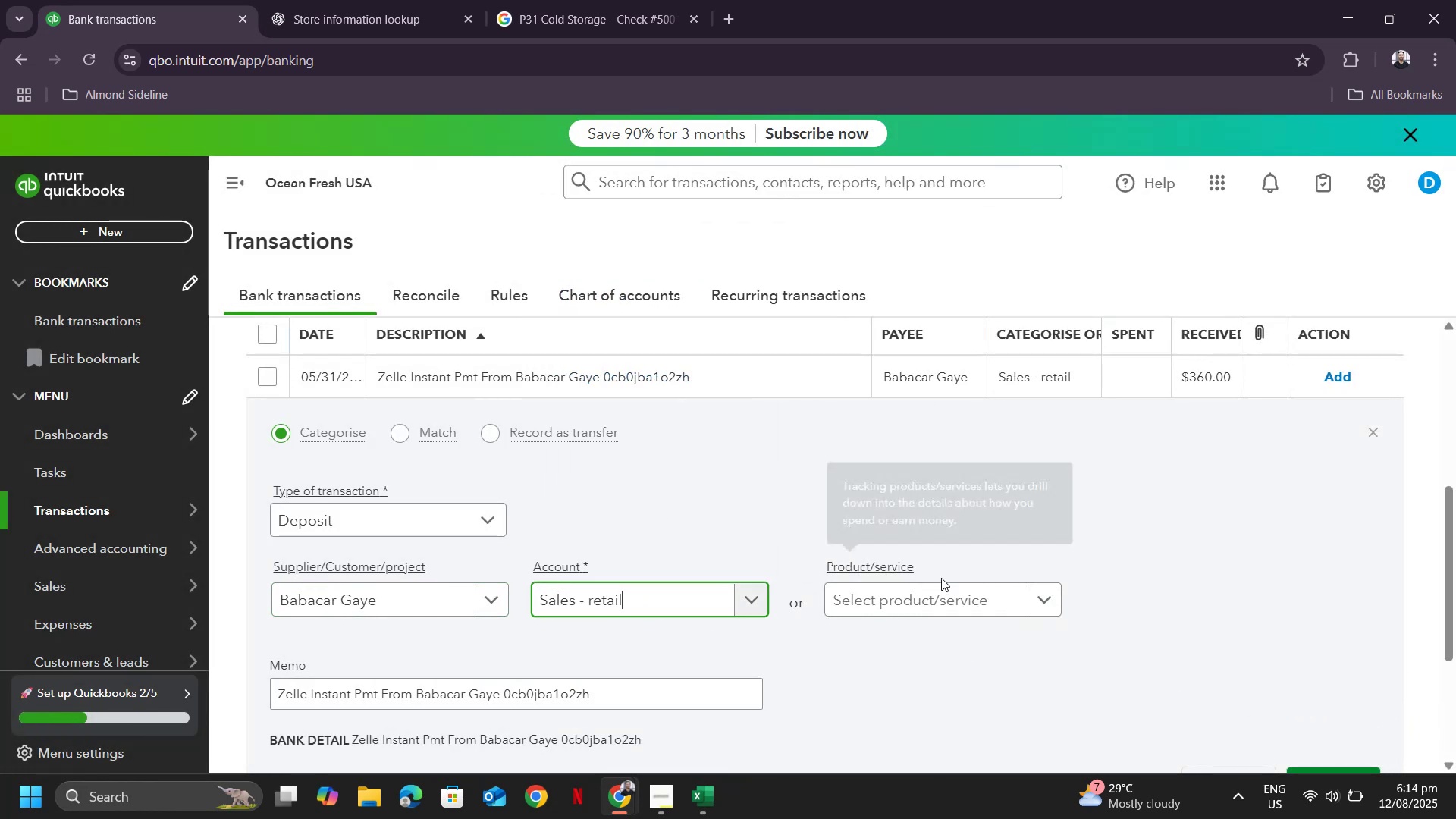 
scroll: coordinate [1257, 656], scroll_direction: down, amount: 2.0
 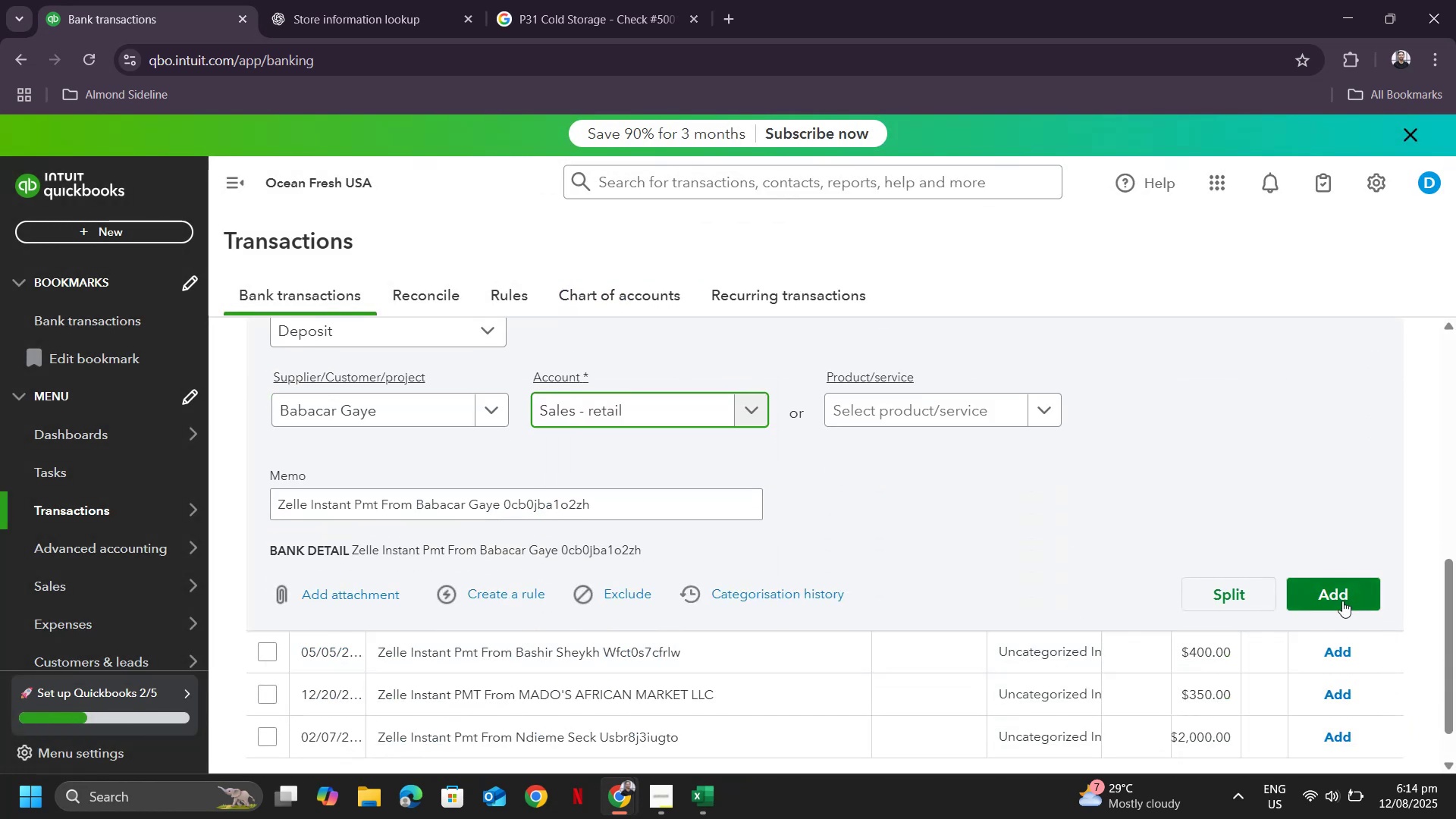 
left_click([1342, 600])
 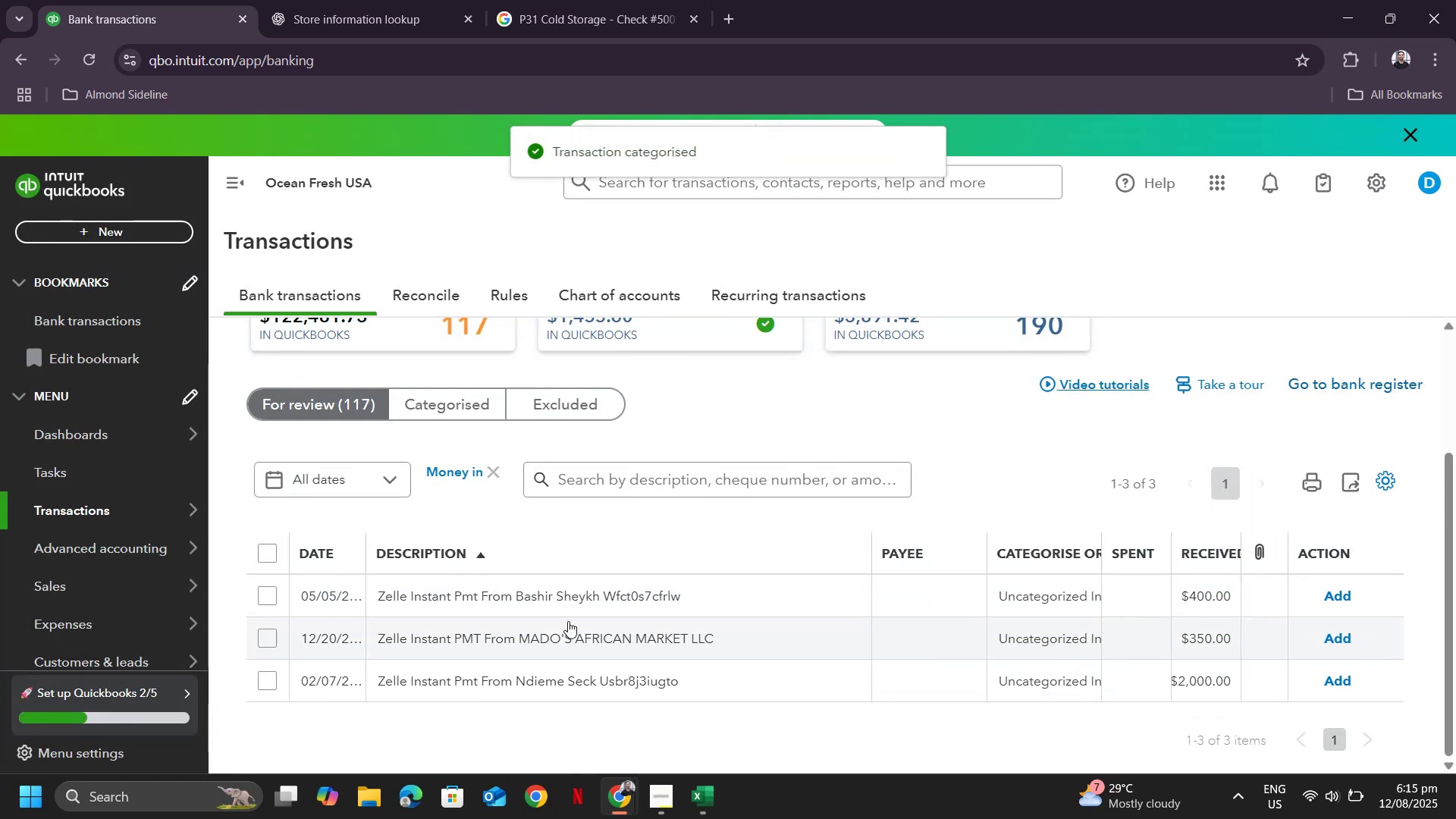 
left_click([524, 601])
 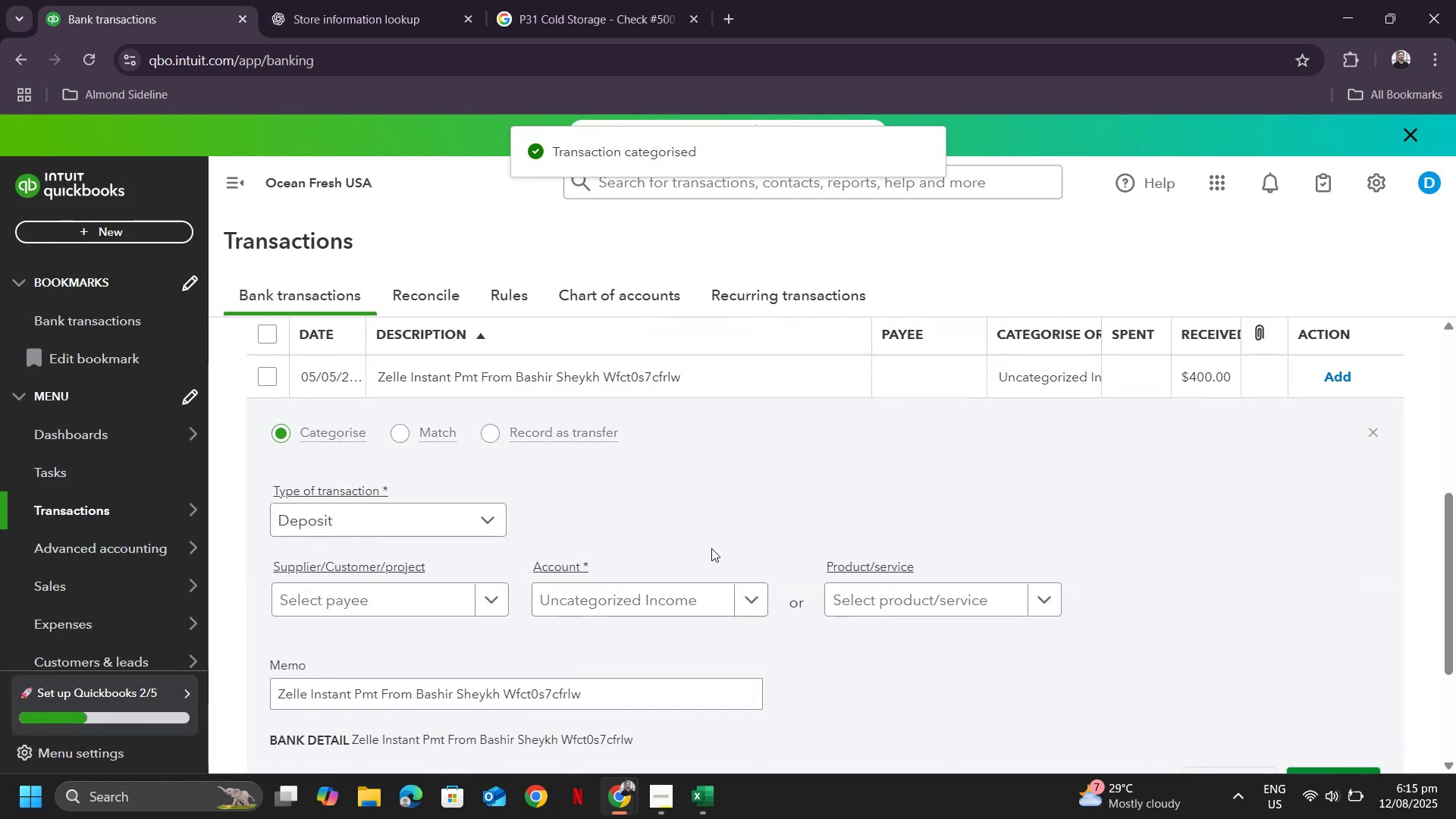 
scroll: coordinate [728, 542], scroll_direction: down, amount: 4.0
 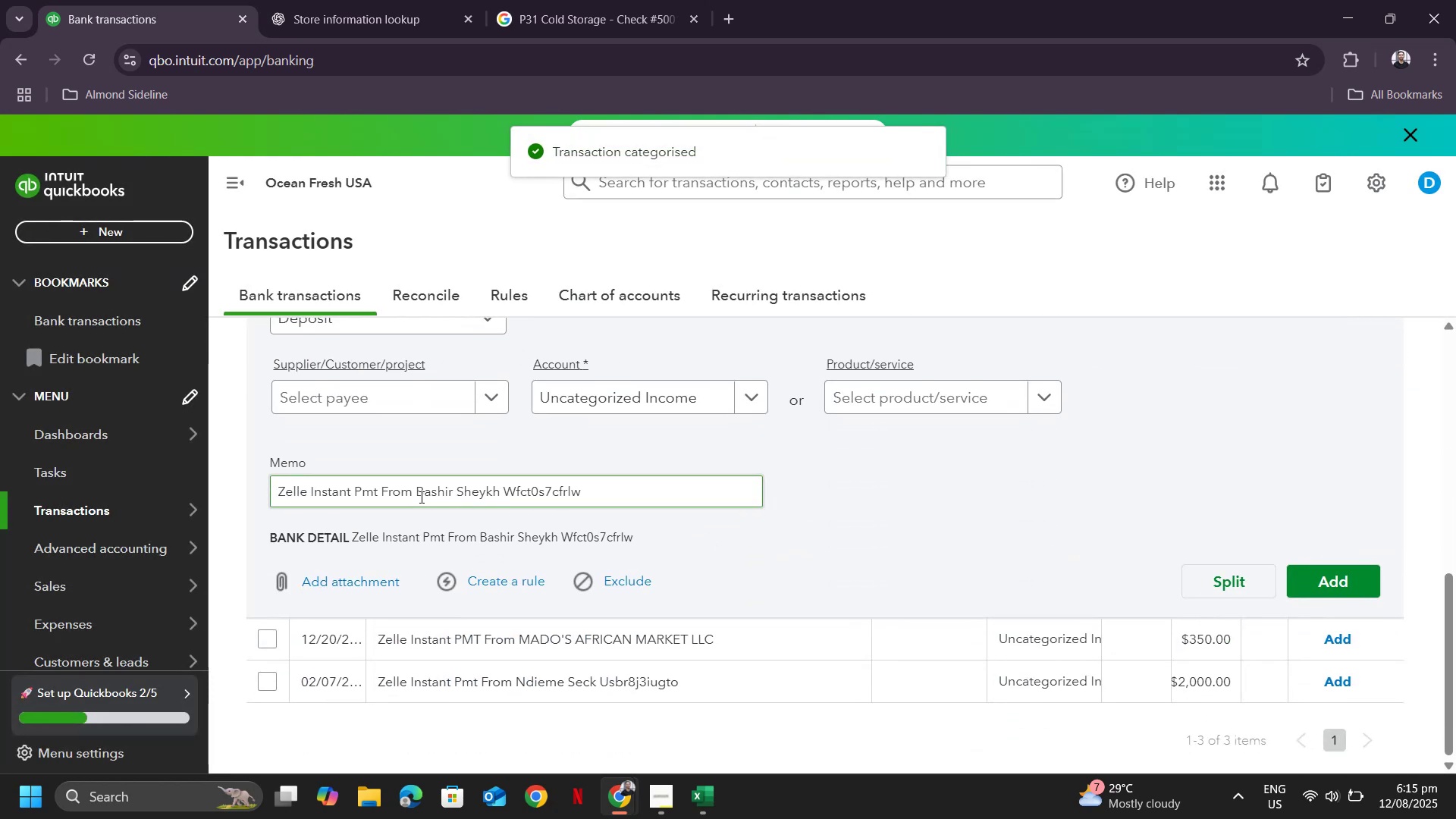 
left_click_drag(start_coordinate=[416, 494], to_coordinate=[497, 491])
 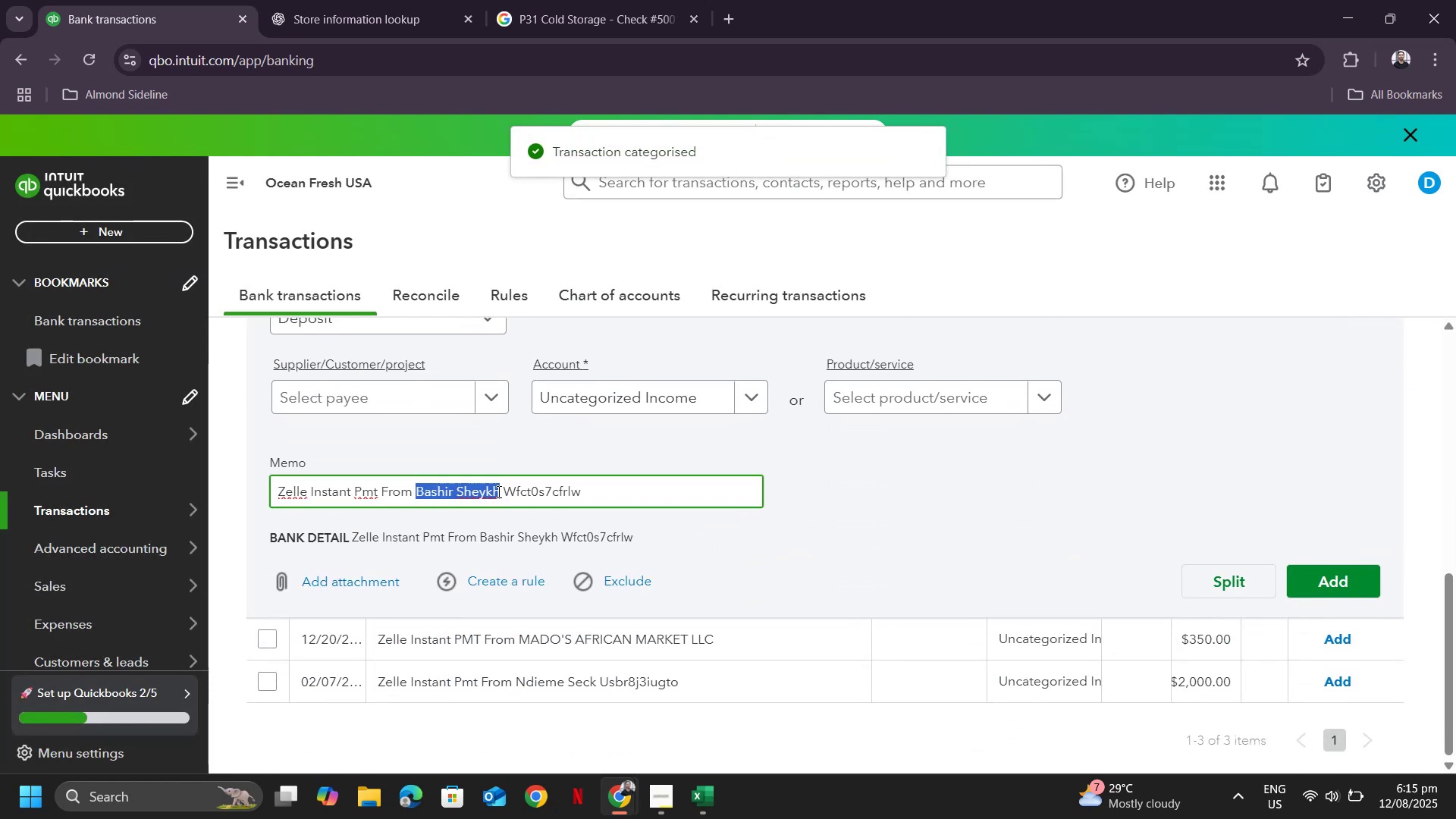 
key(Control+ControlLeft)
 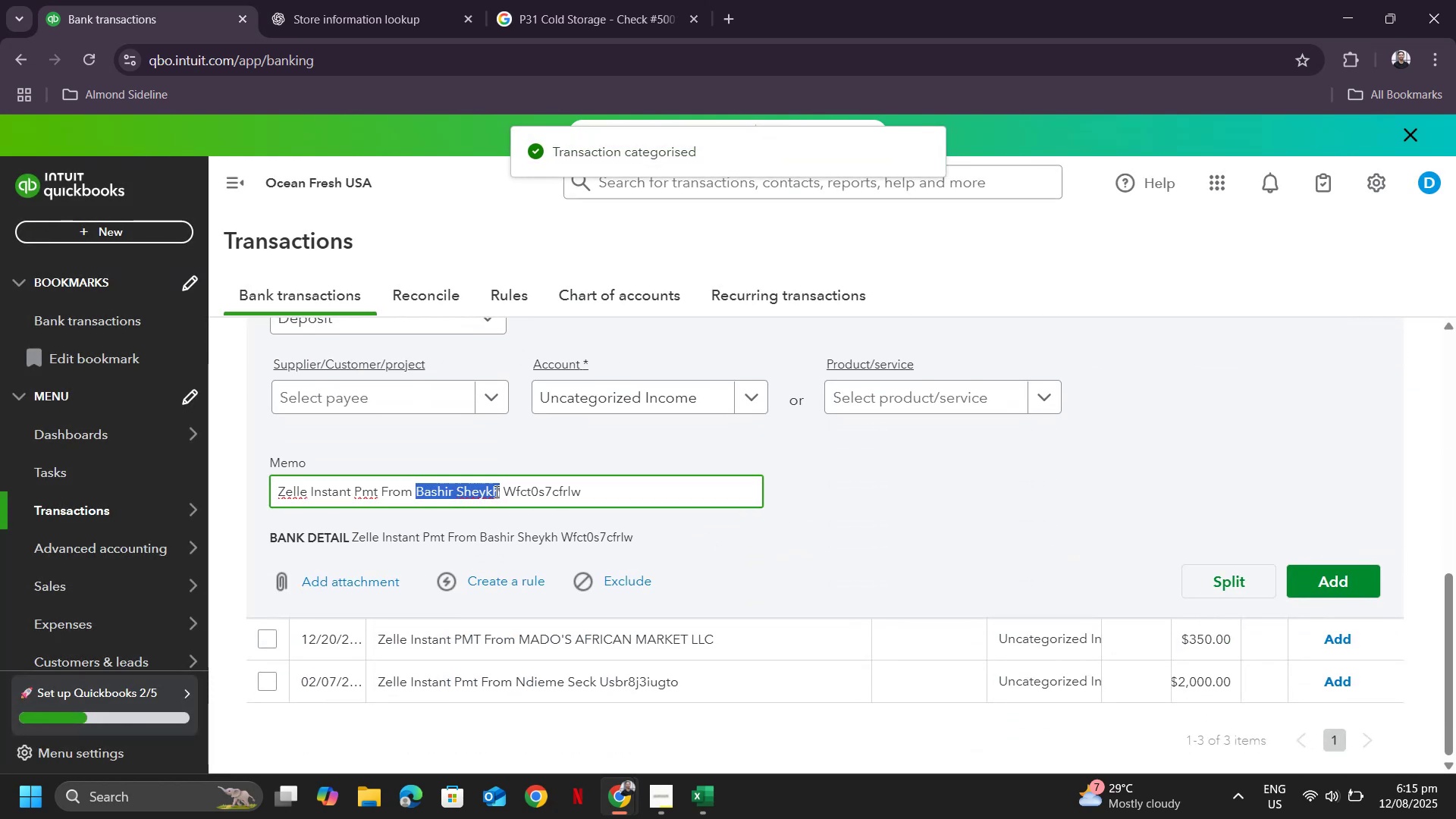 
key(Control+C)
 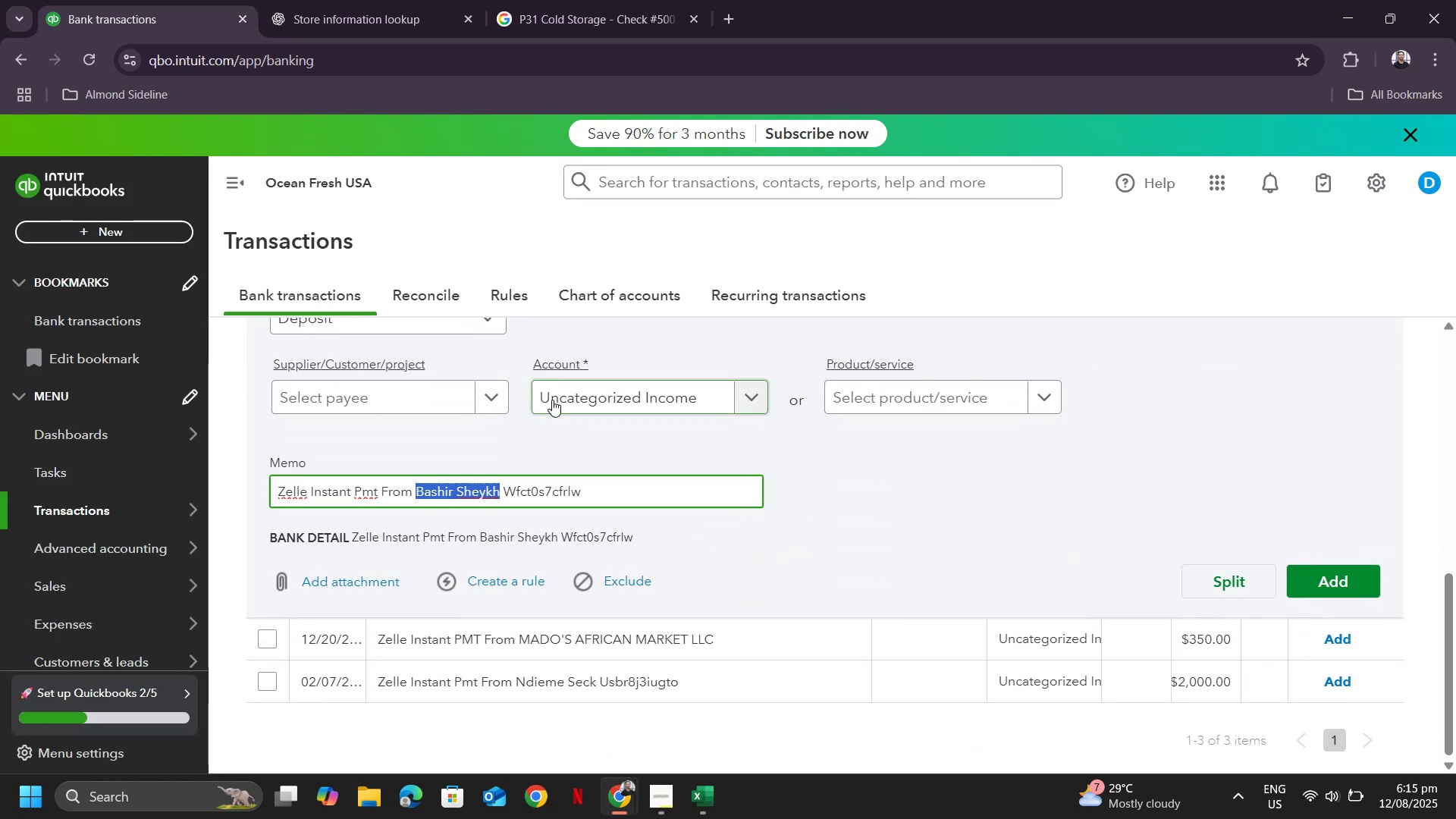 
left_click([422, 398])
 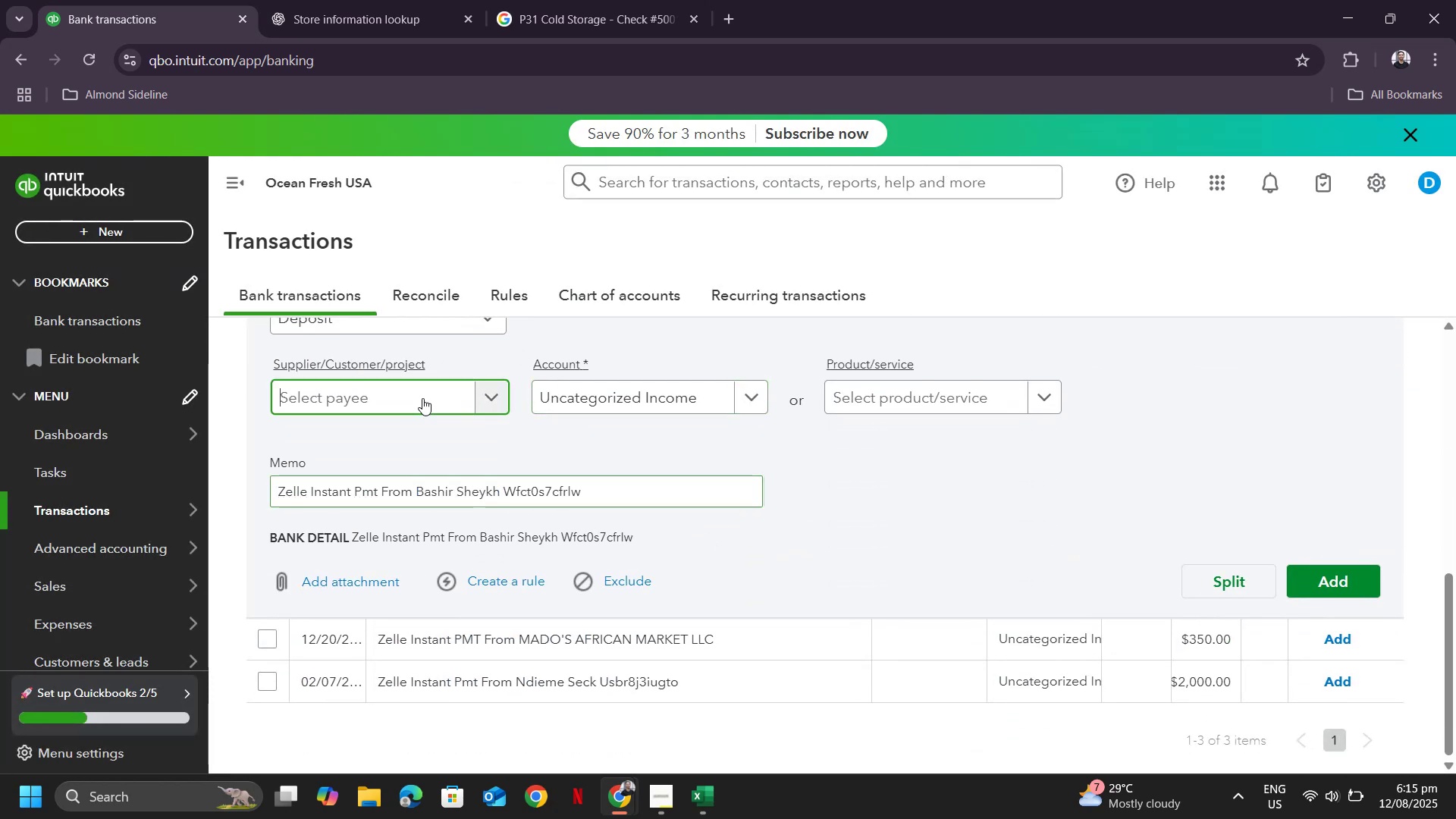 
key(Control+ControlLeft)
 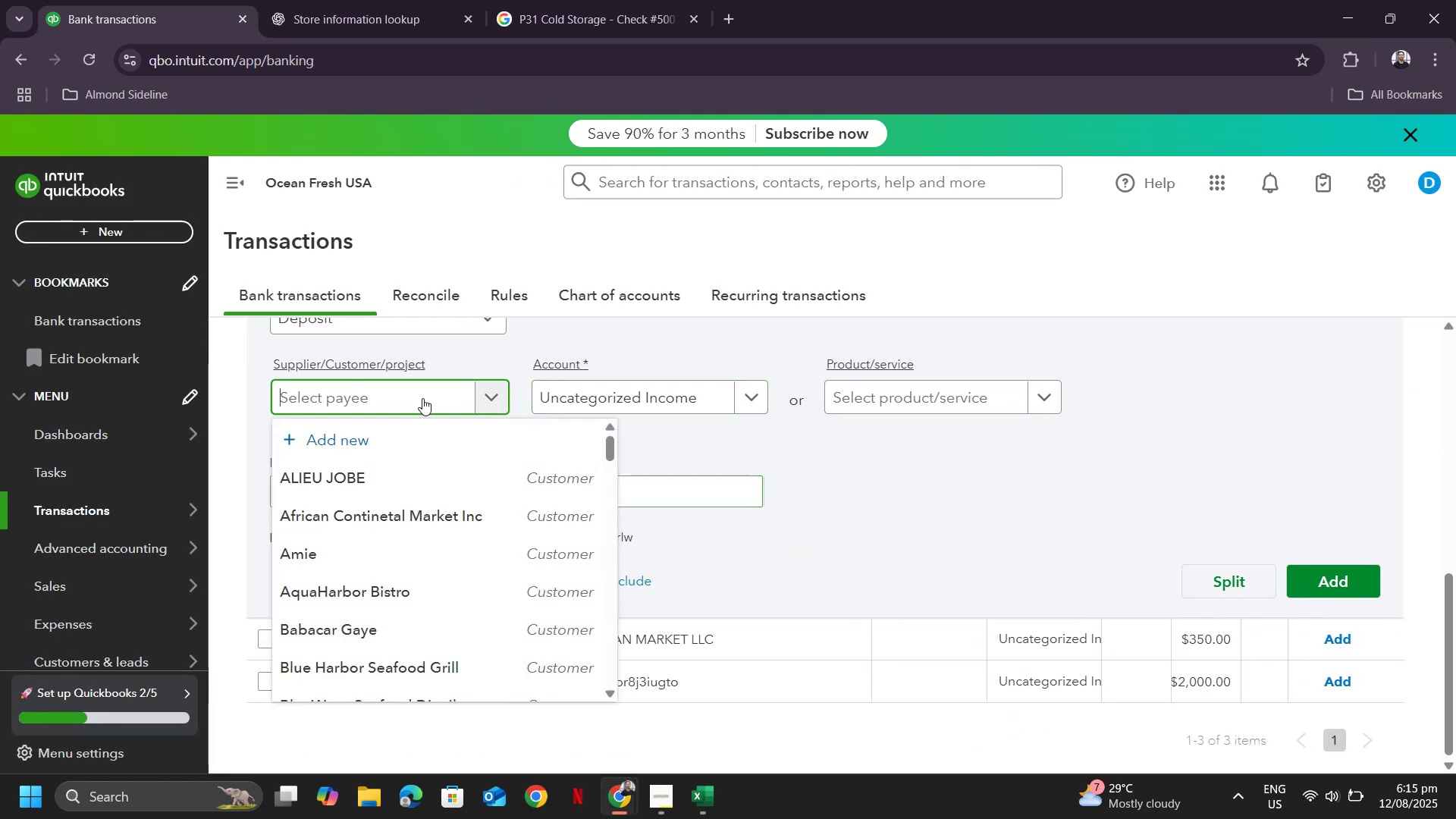 
key(Control+V)
 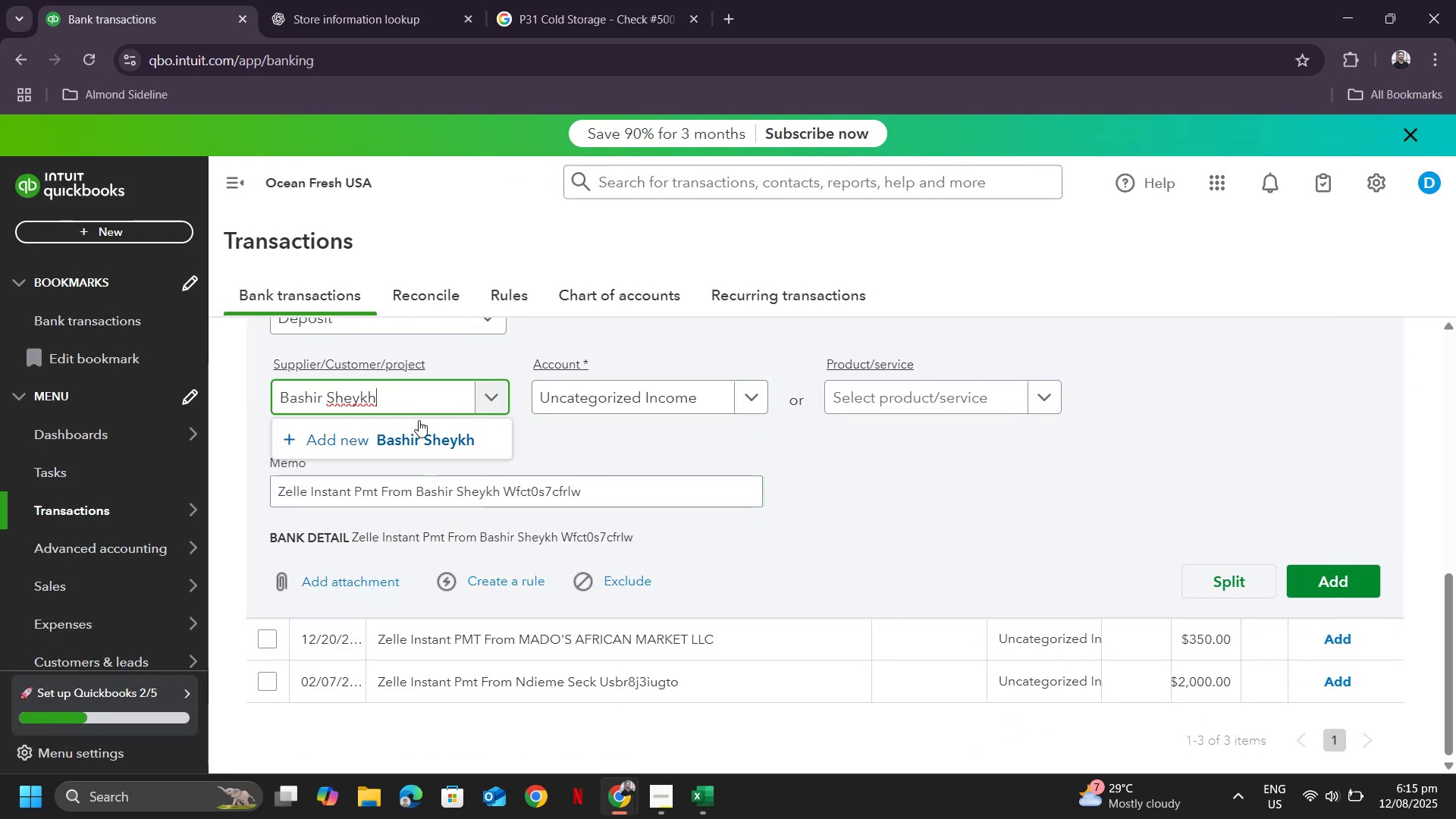 
left_click([413, 438])
 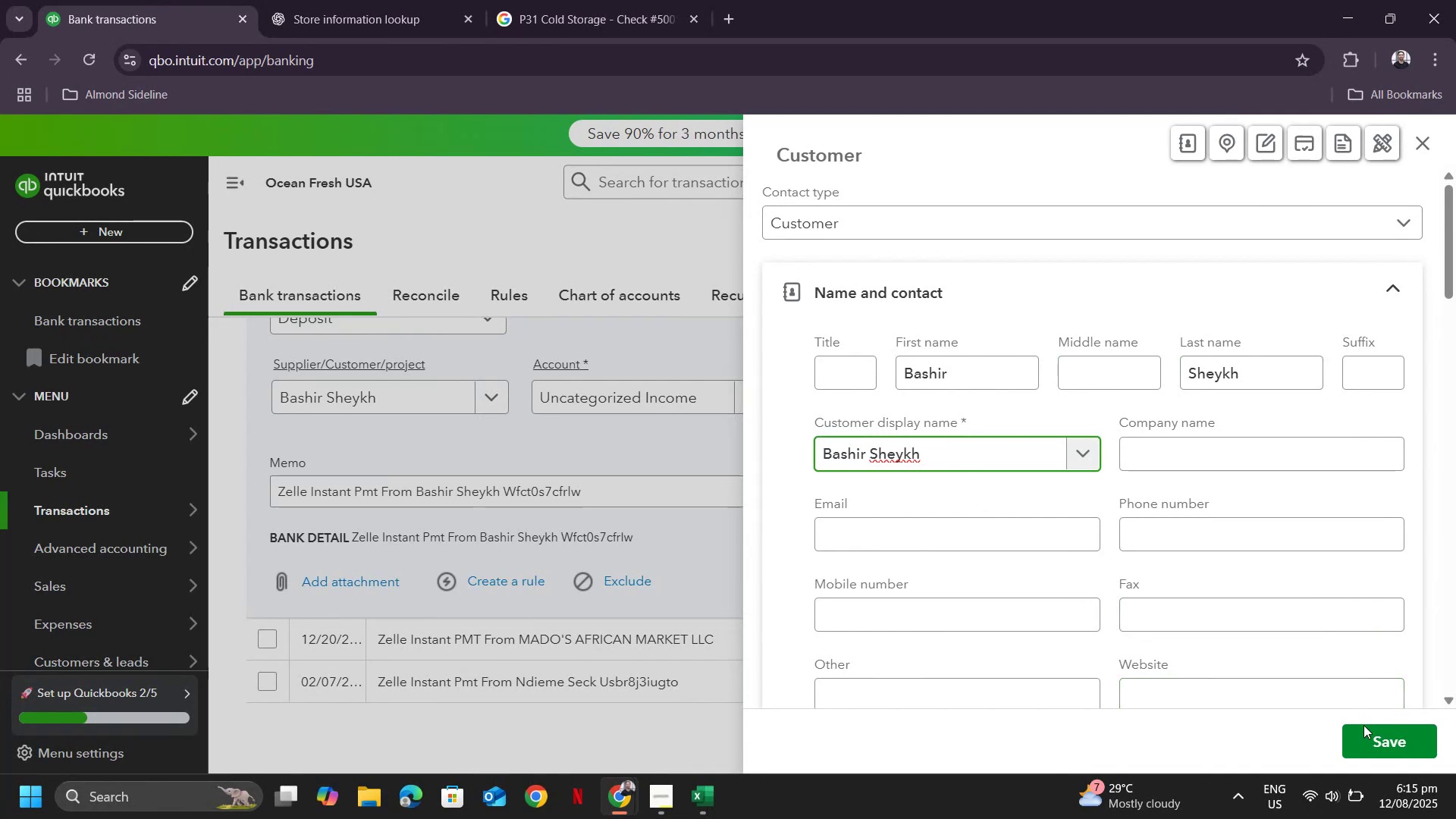 
left_click([1376, 743])
 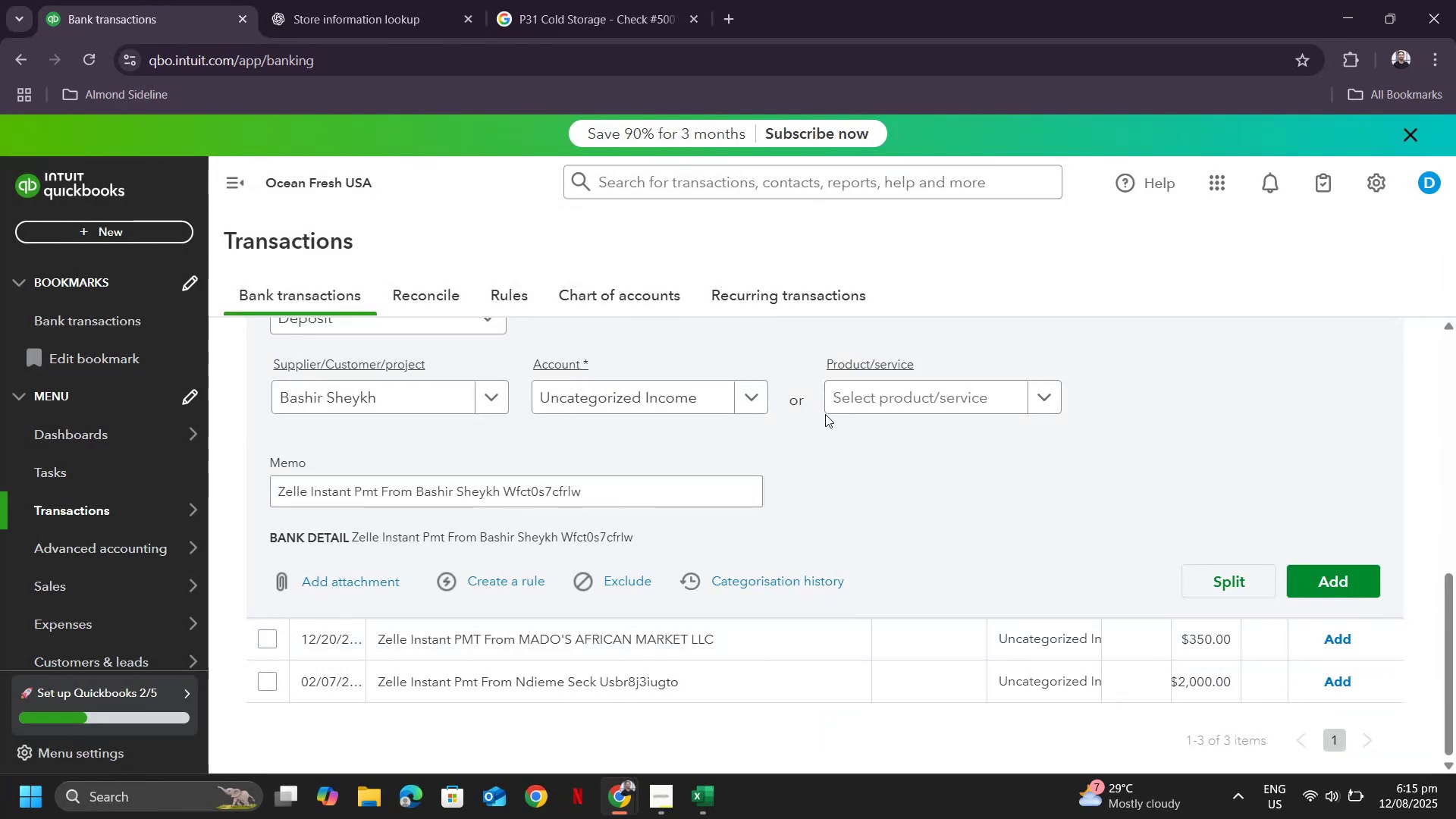 
left_click([744, 403])
 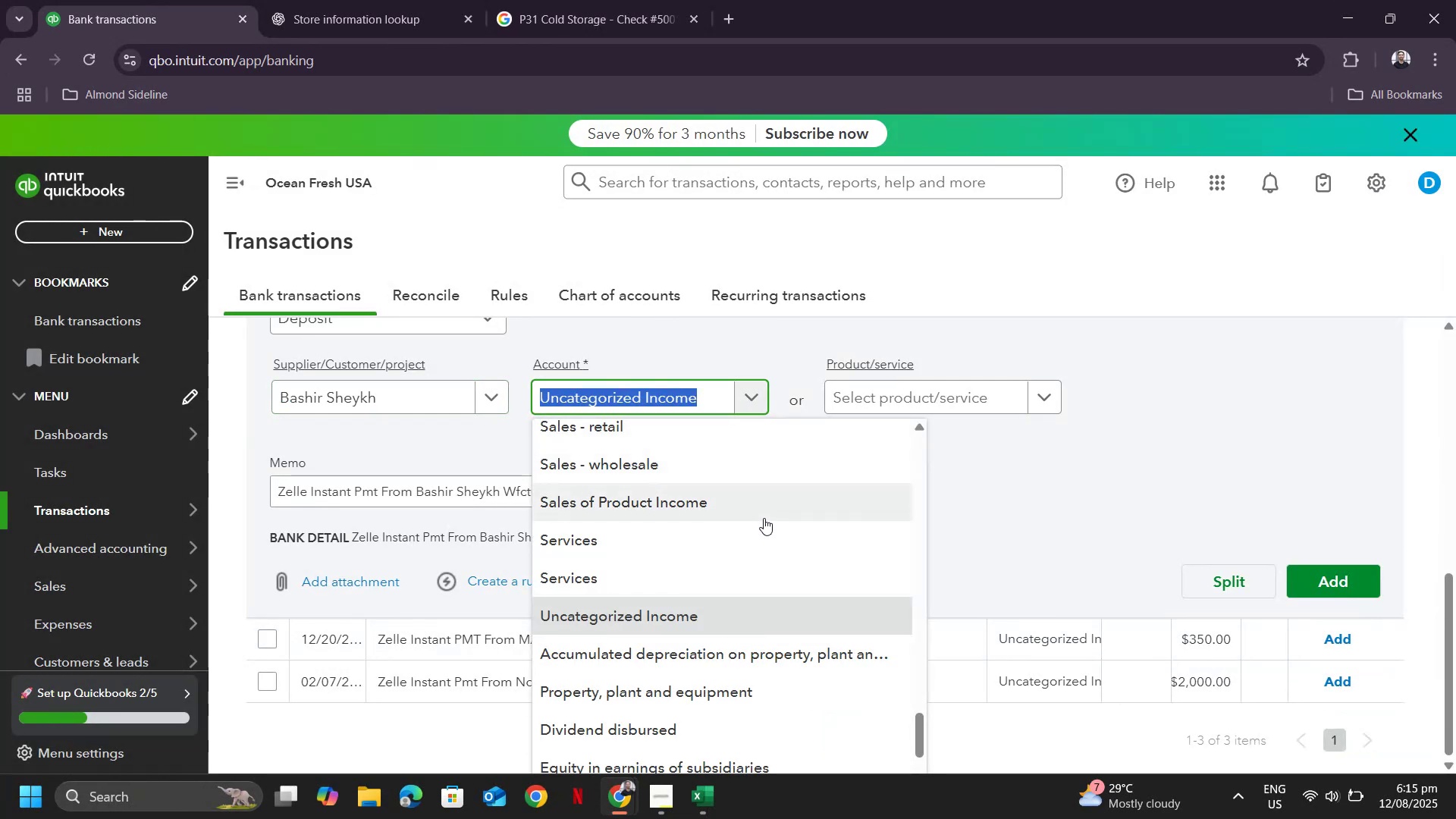 
left_click([650, 440])
 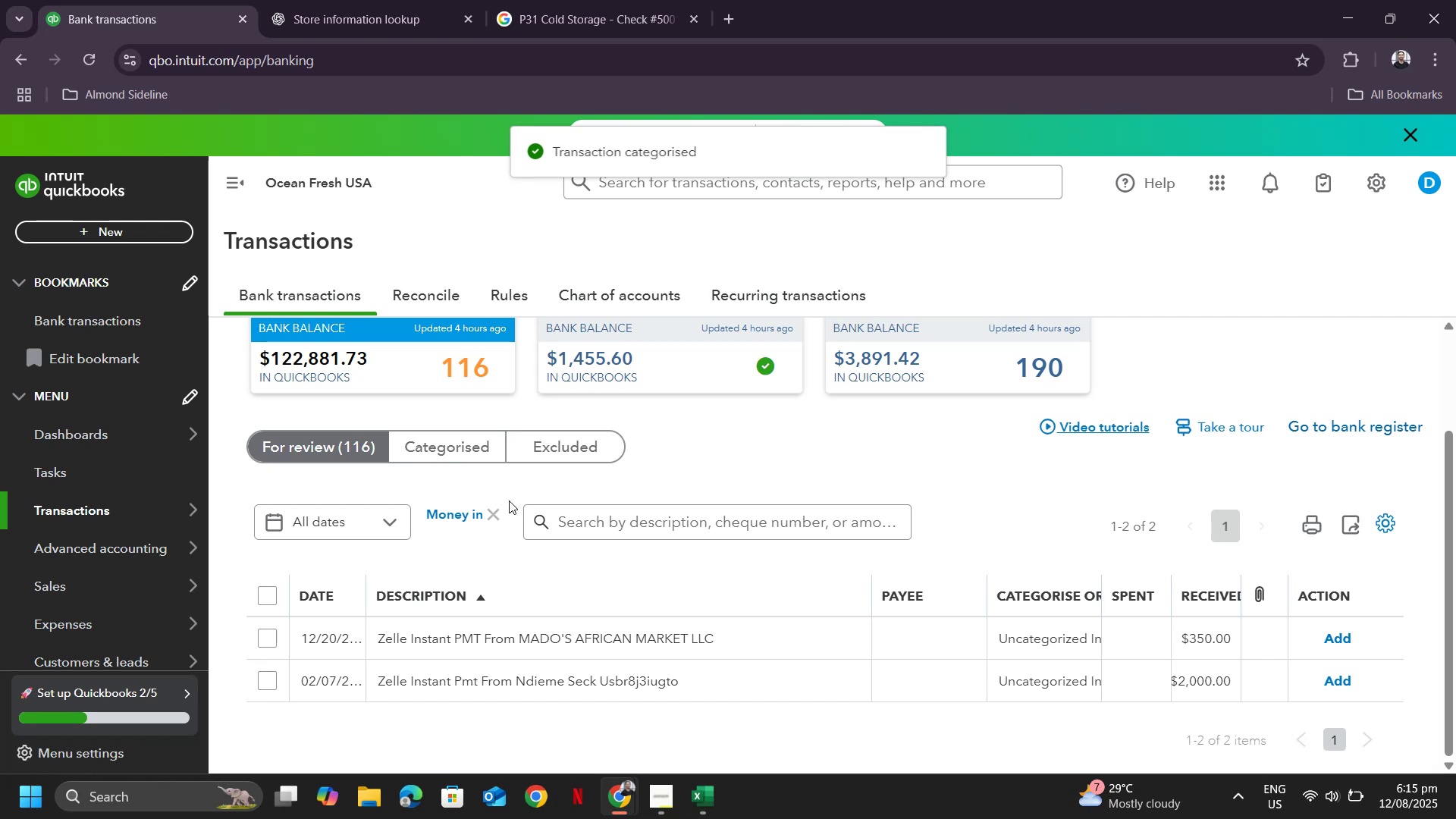 
left_click([495, 638])
 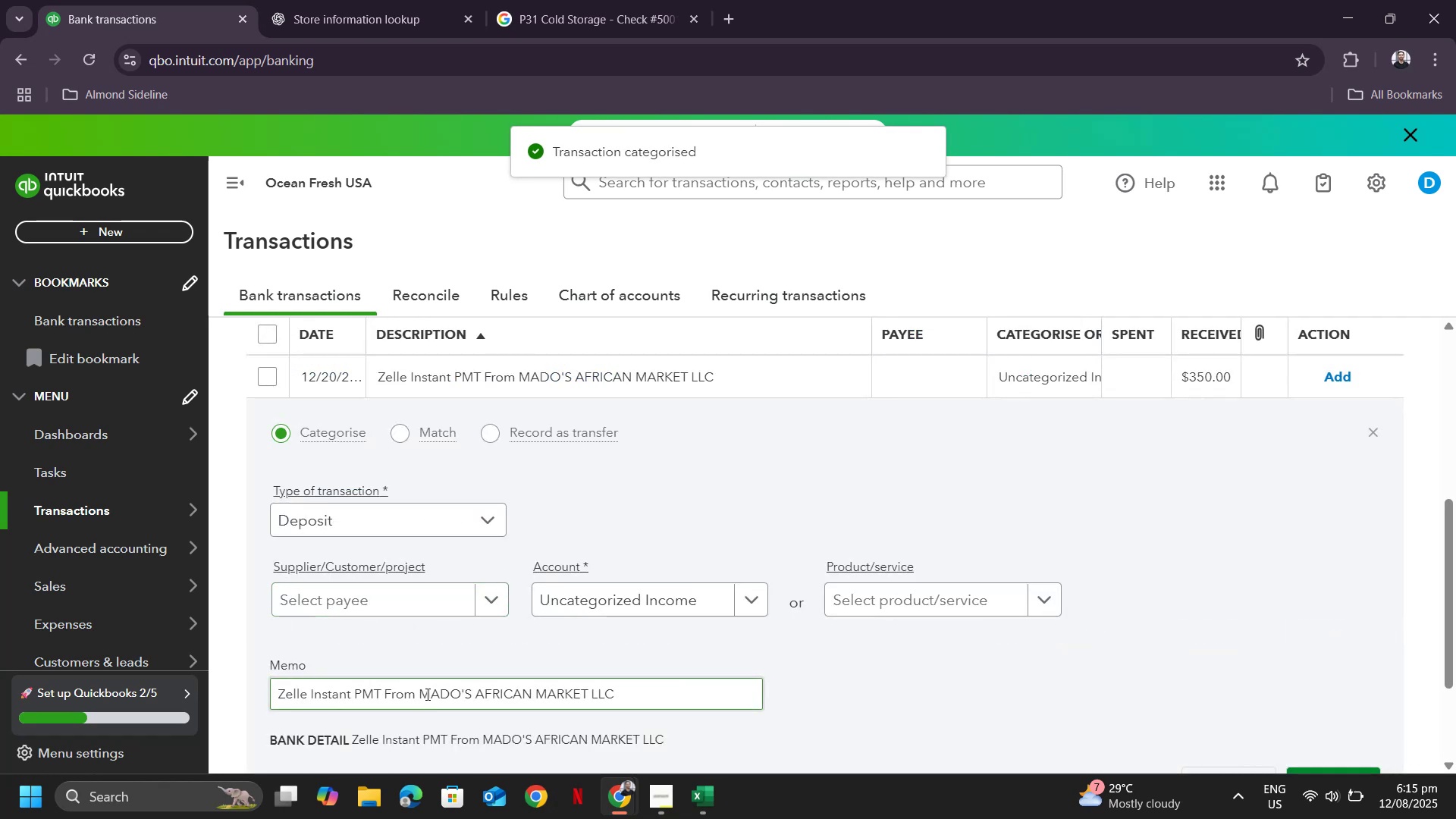 
left_click_drag(start_coordinate=[423, 692], to_coordinate=[575, 695])
 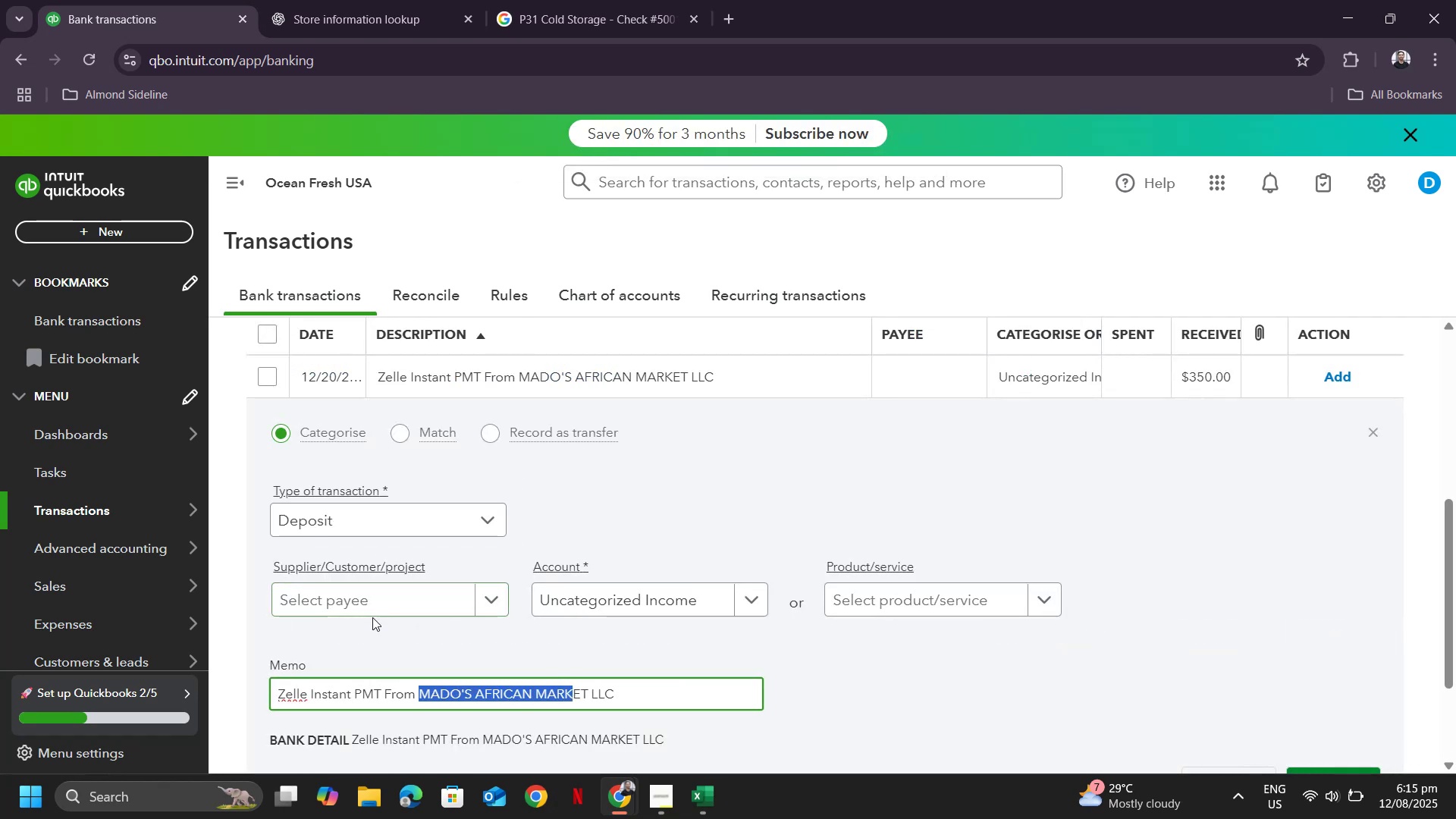 
left_click([372, 601])
 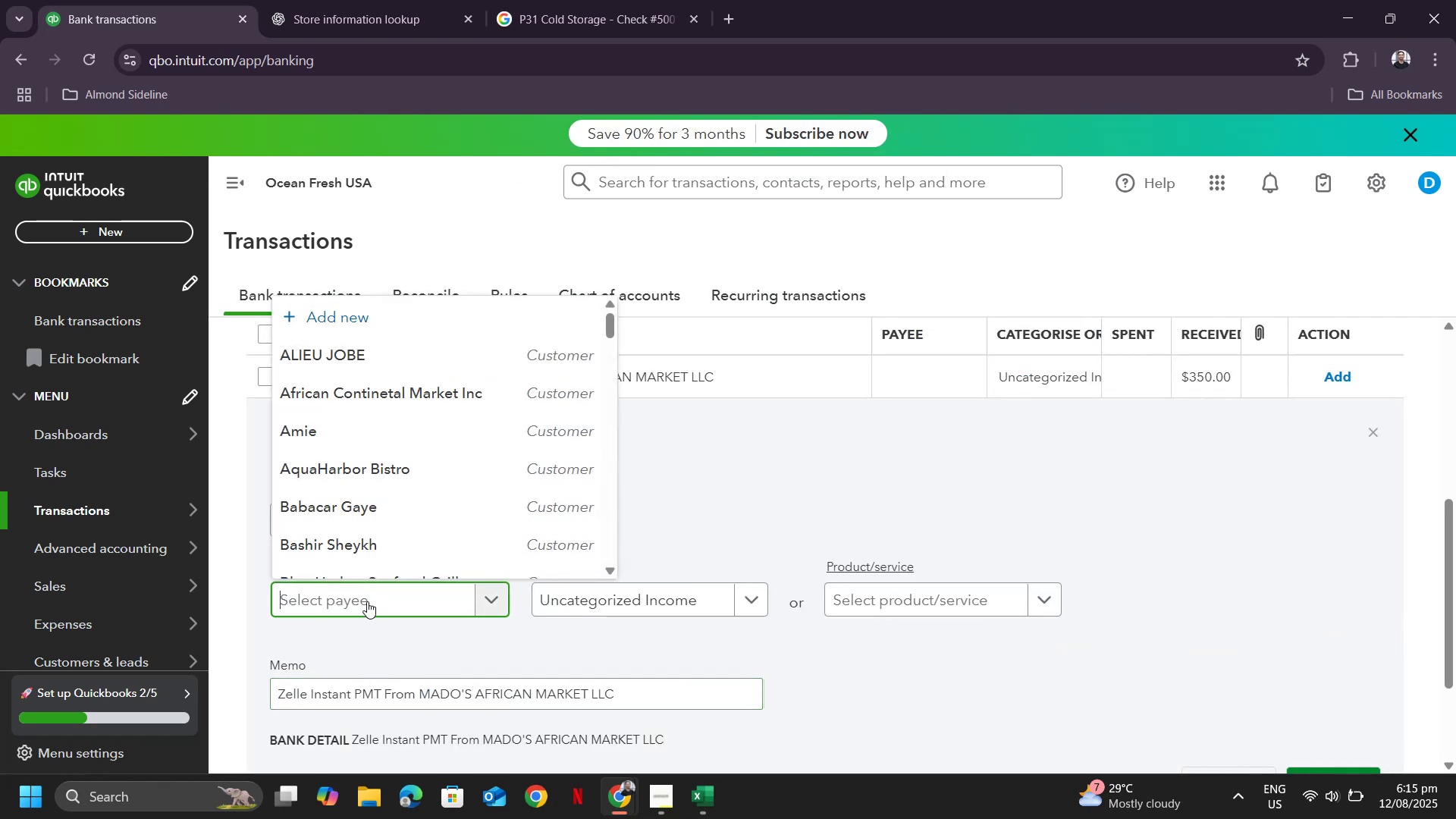 
type(africam)
key(Backspace)
type(n)
 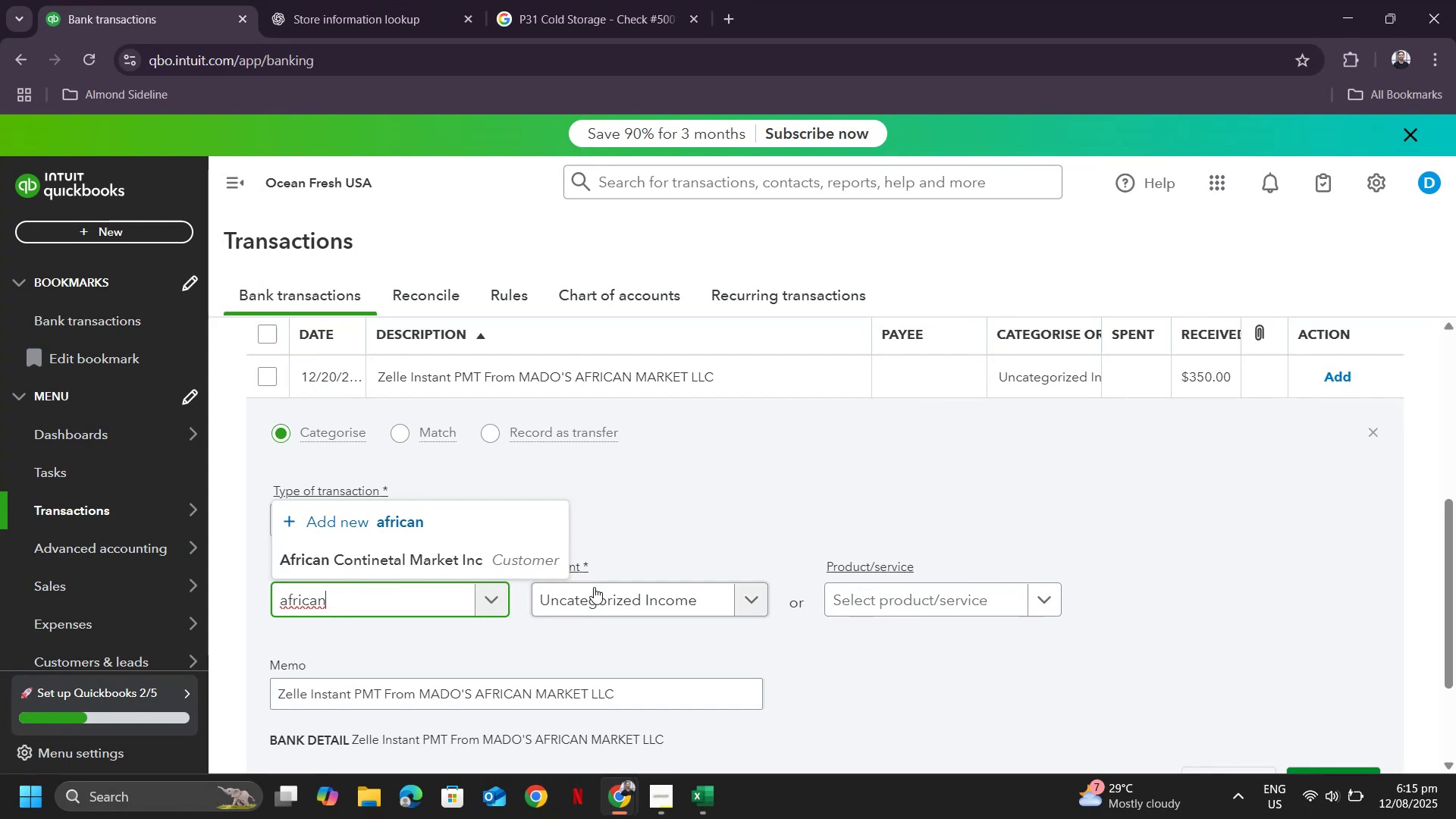 
left_click_drag(start_coordinate=[398, 601], to_coordinate=[206, 600])
 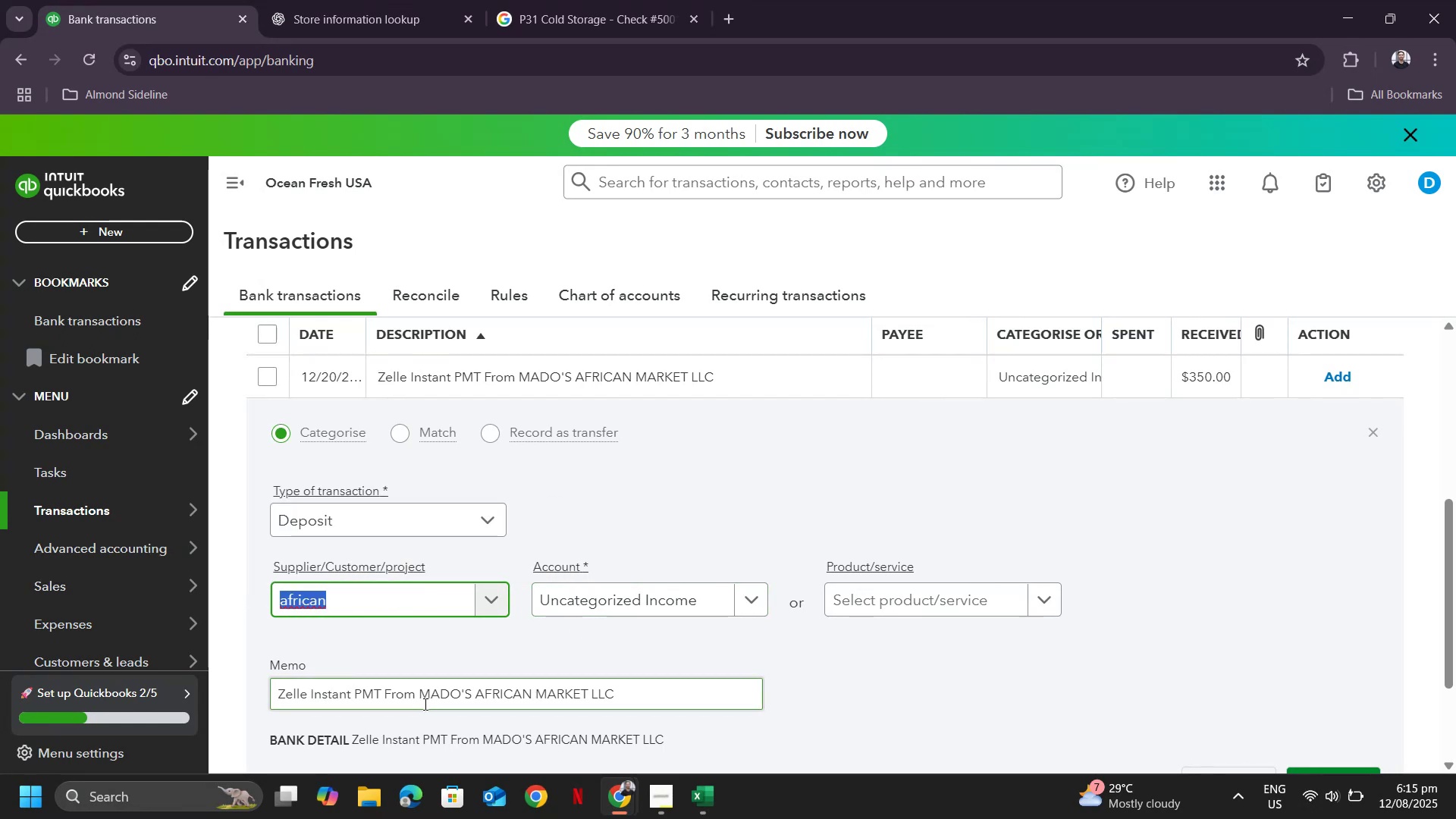 
left_click_drag(start_coordinate=[421, 695], to_coordinate=[640, 691])
 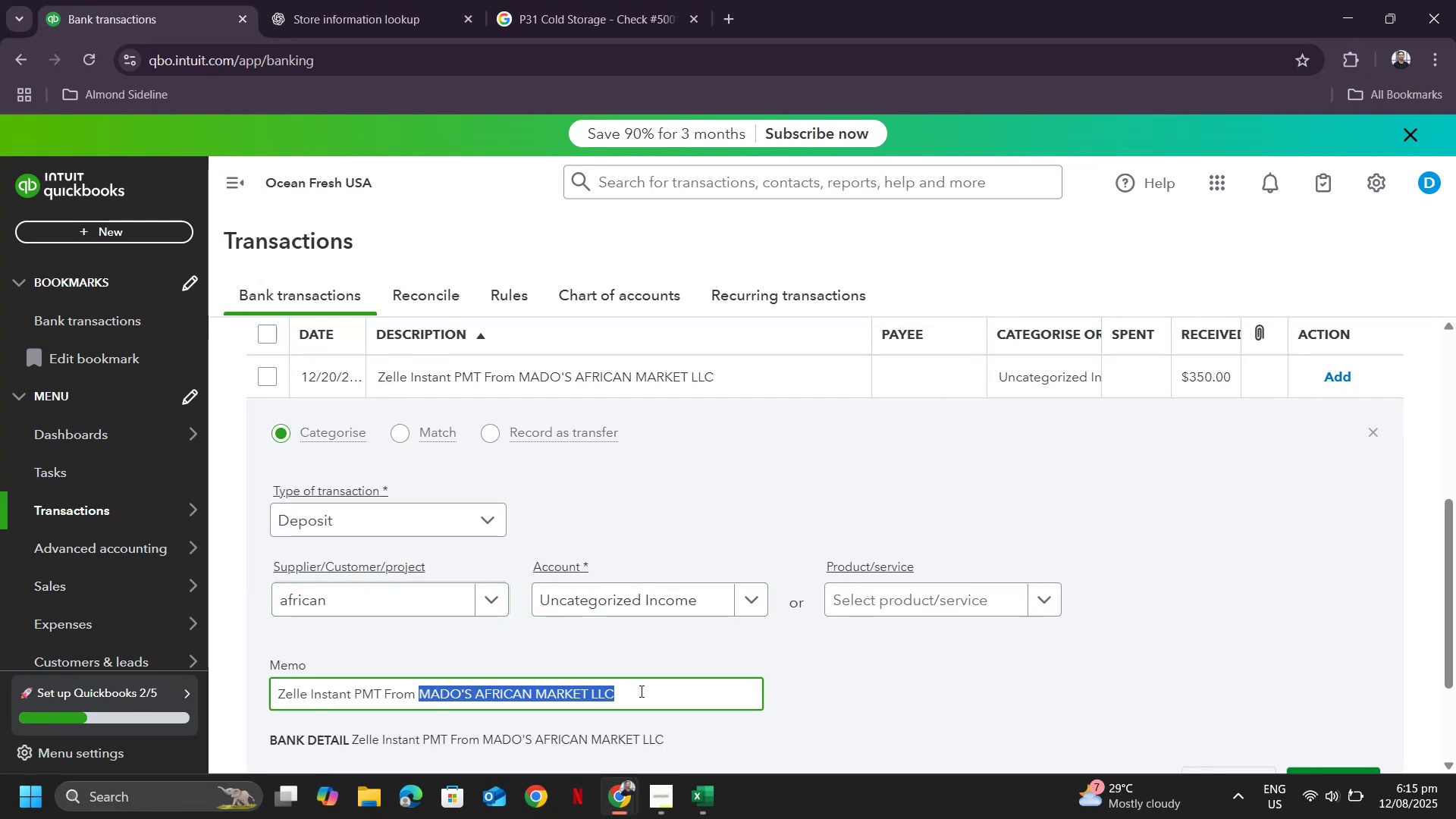 
key(Control+ControlLeft)
 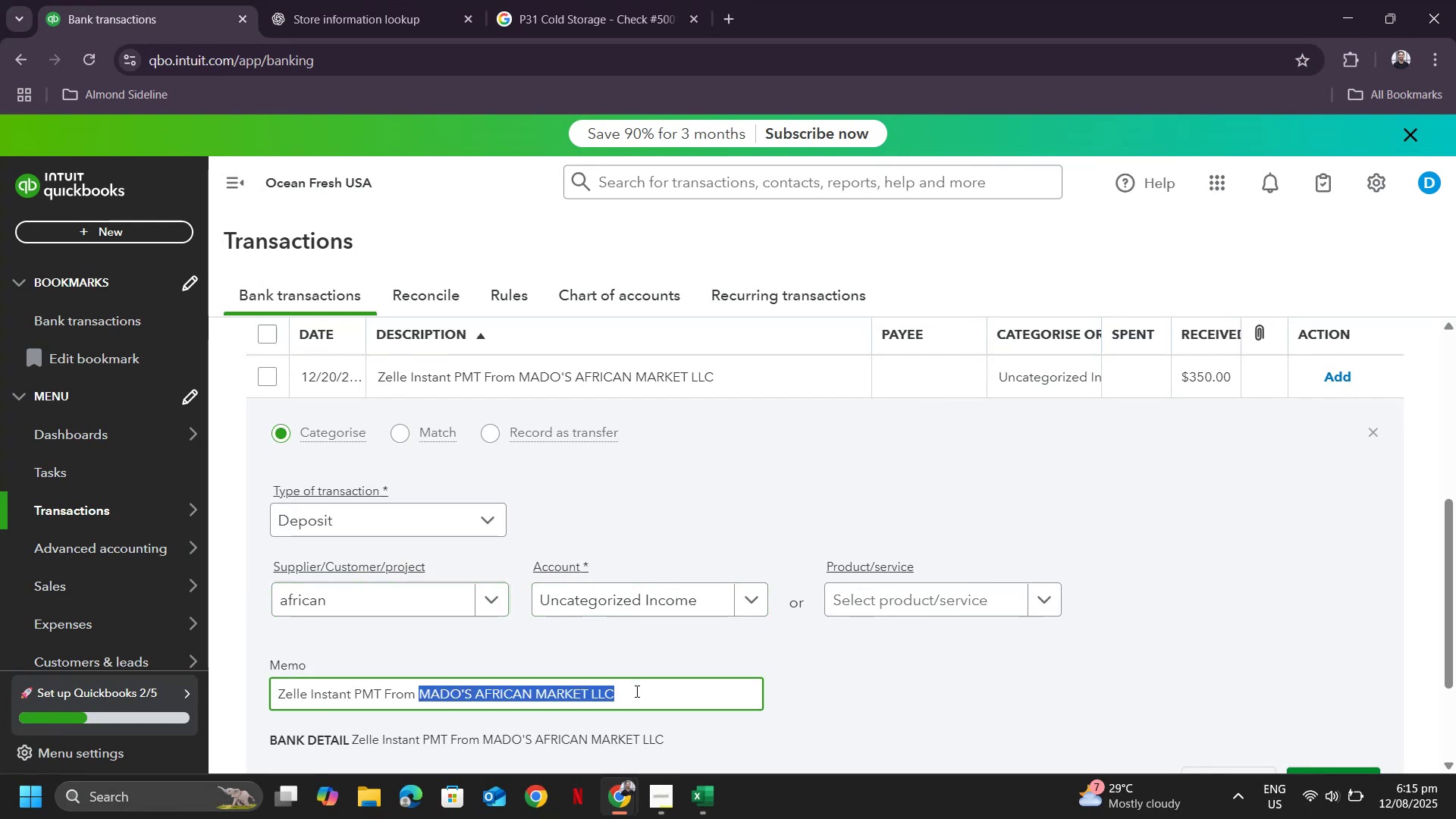 
key(Control+C)
 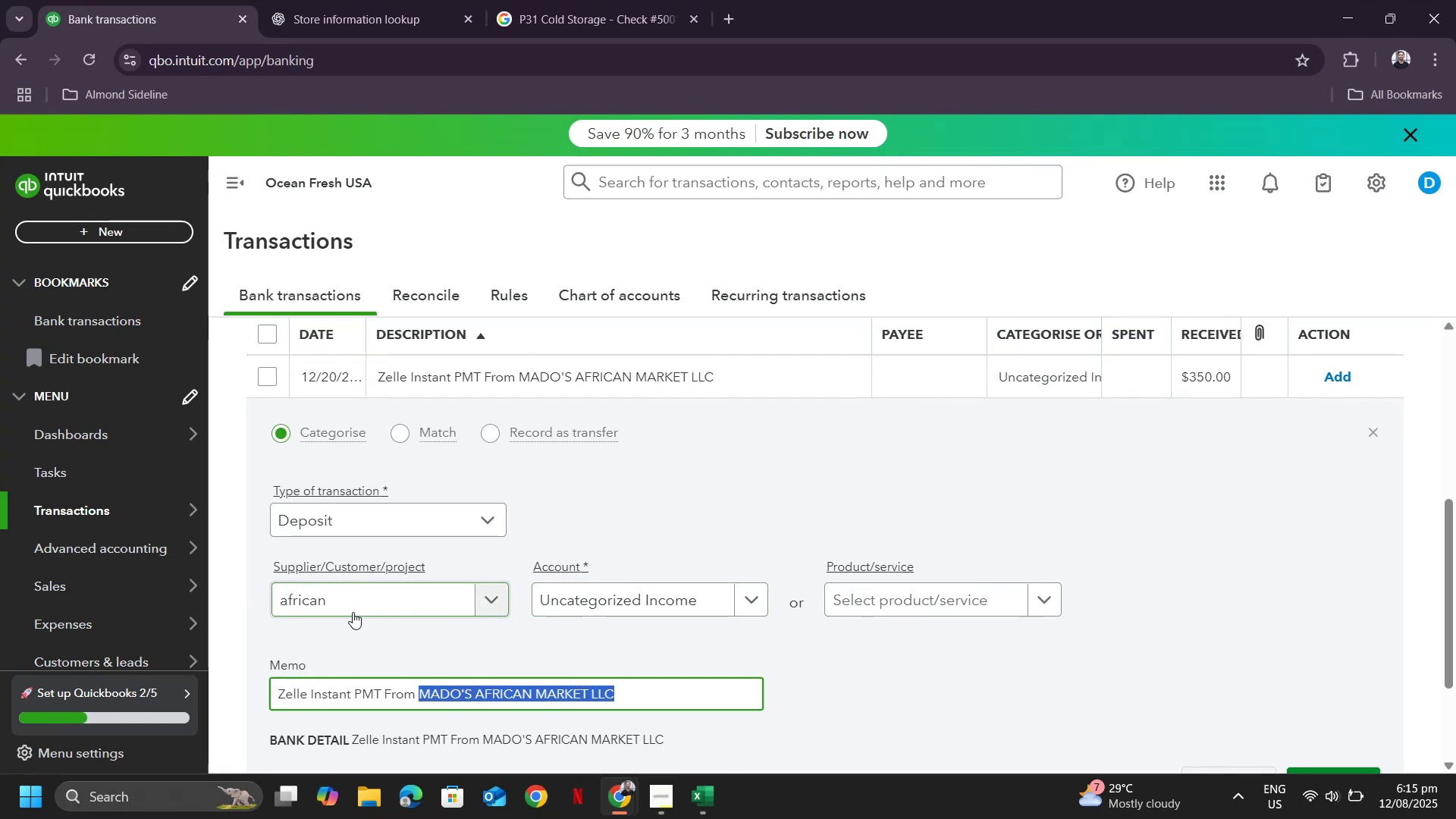 
left_click_drag(start_coordinate=[352, 599], to_coordinate=[257, 600])
 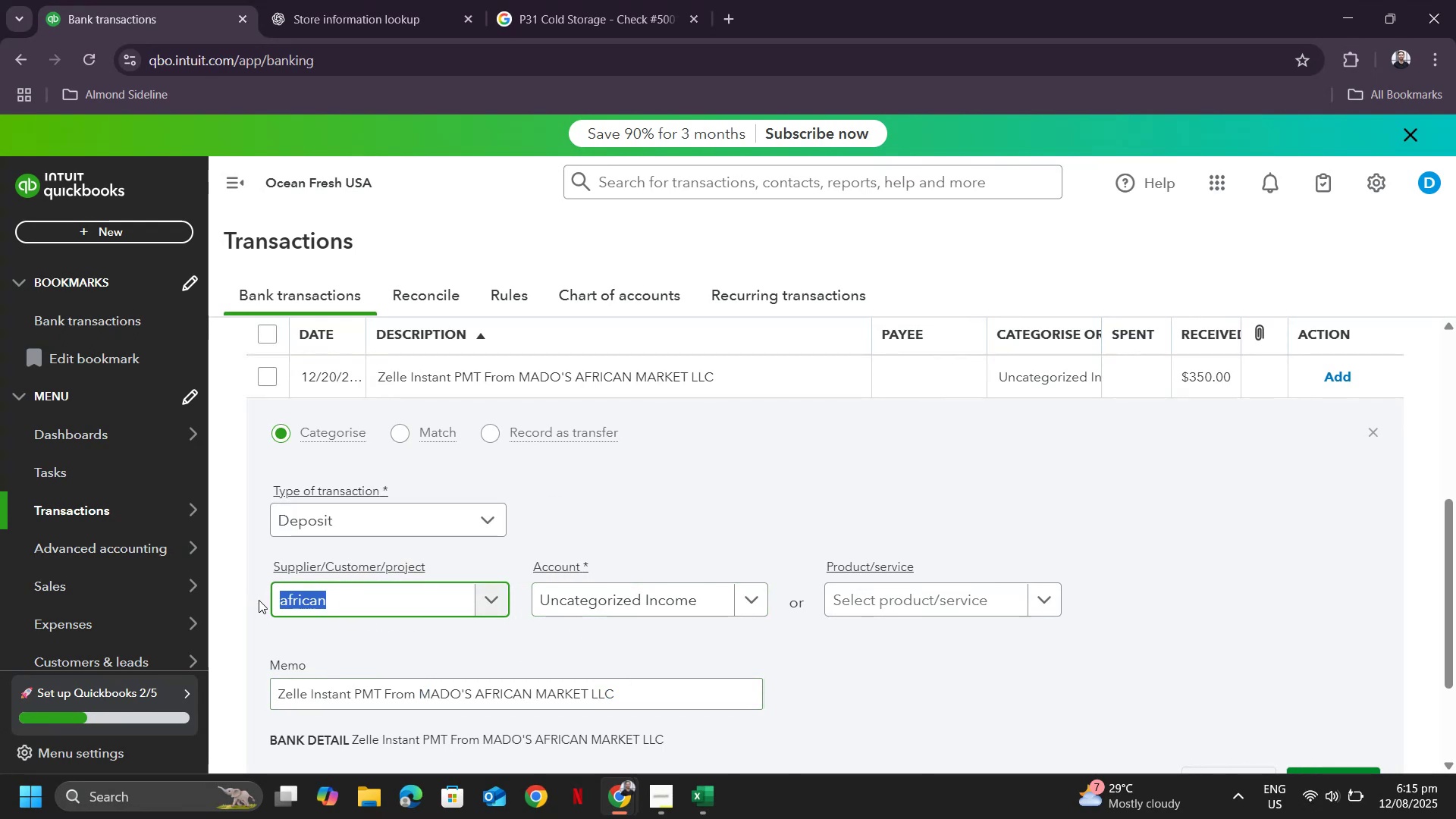 
key(Control+ControlLeft)
 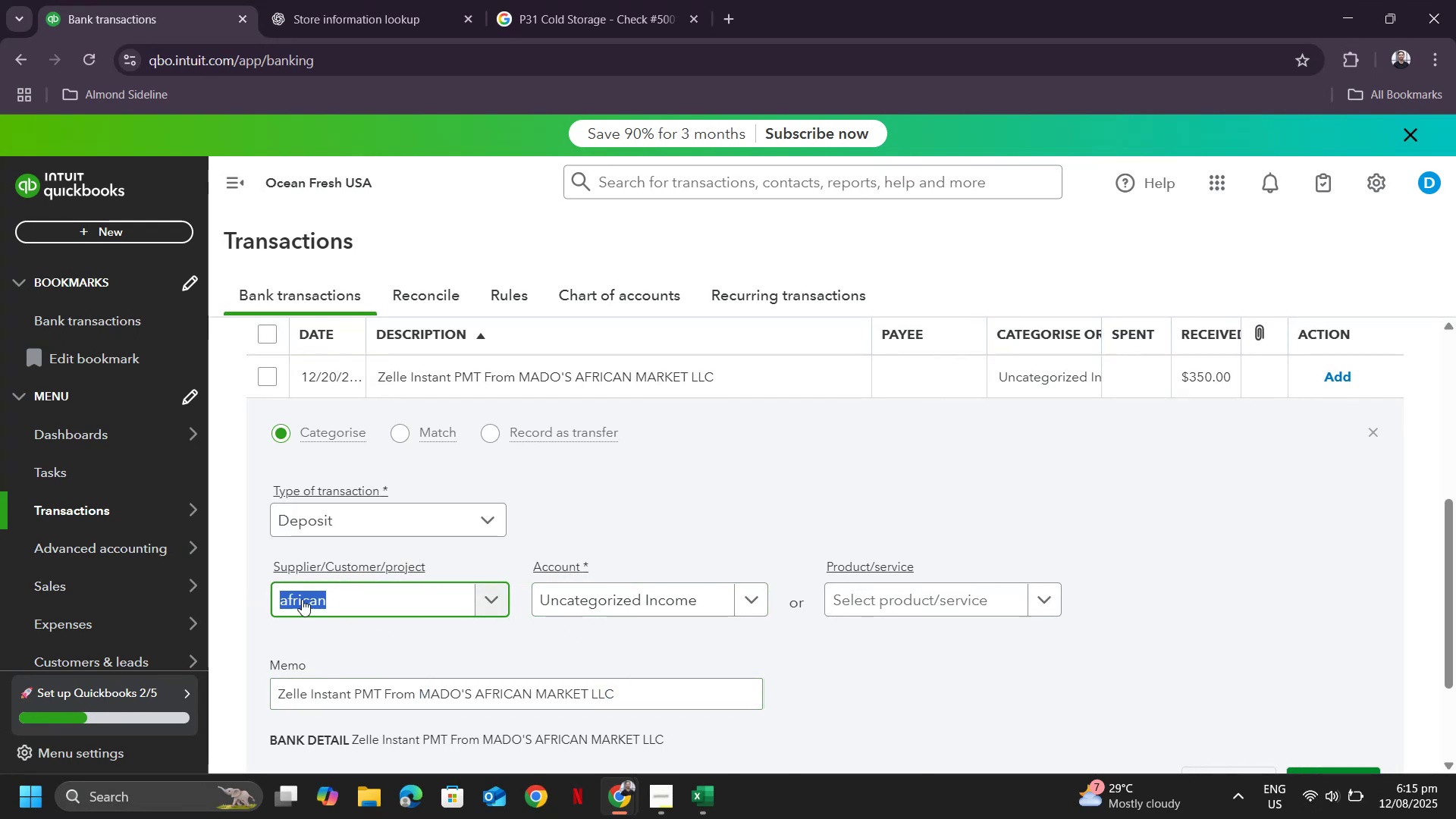 
key(Control+V)
 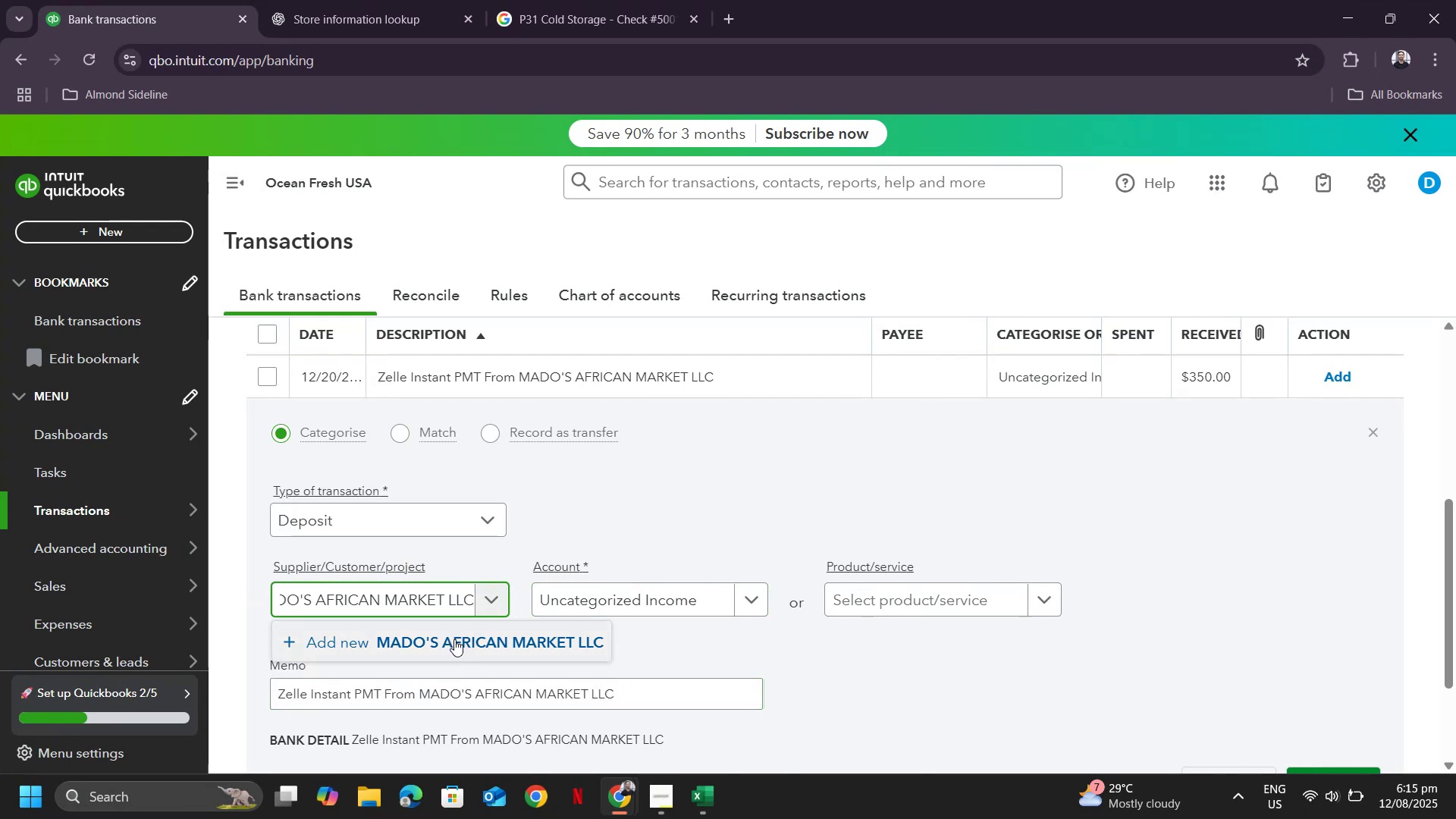 
left_click([454, 639])
 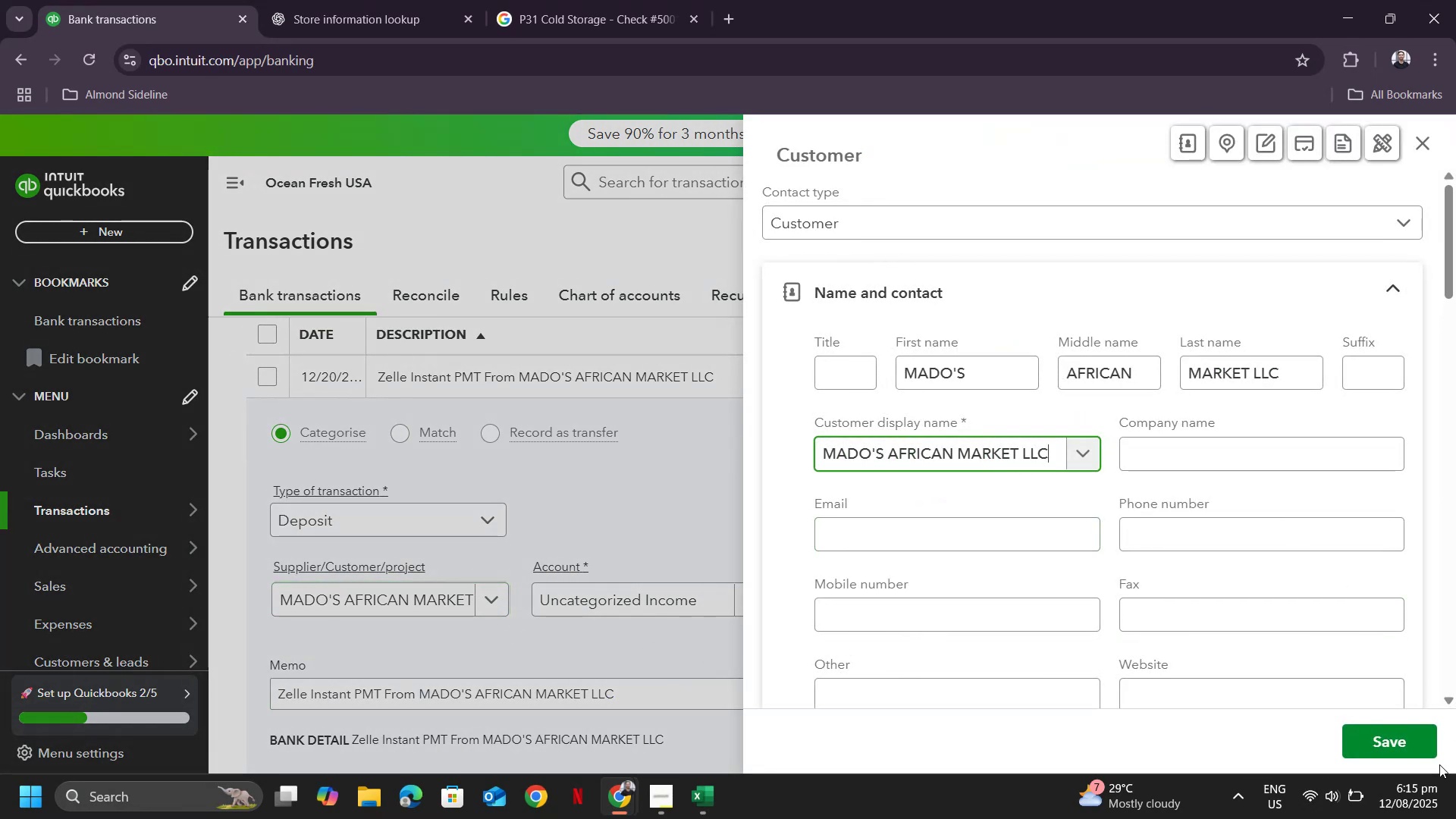 
left_click([1389, 741])
 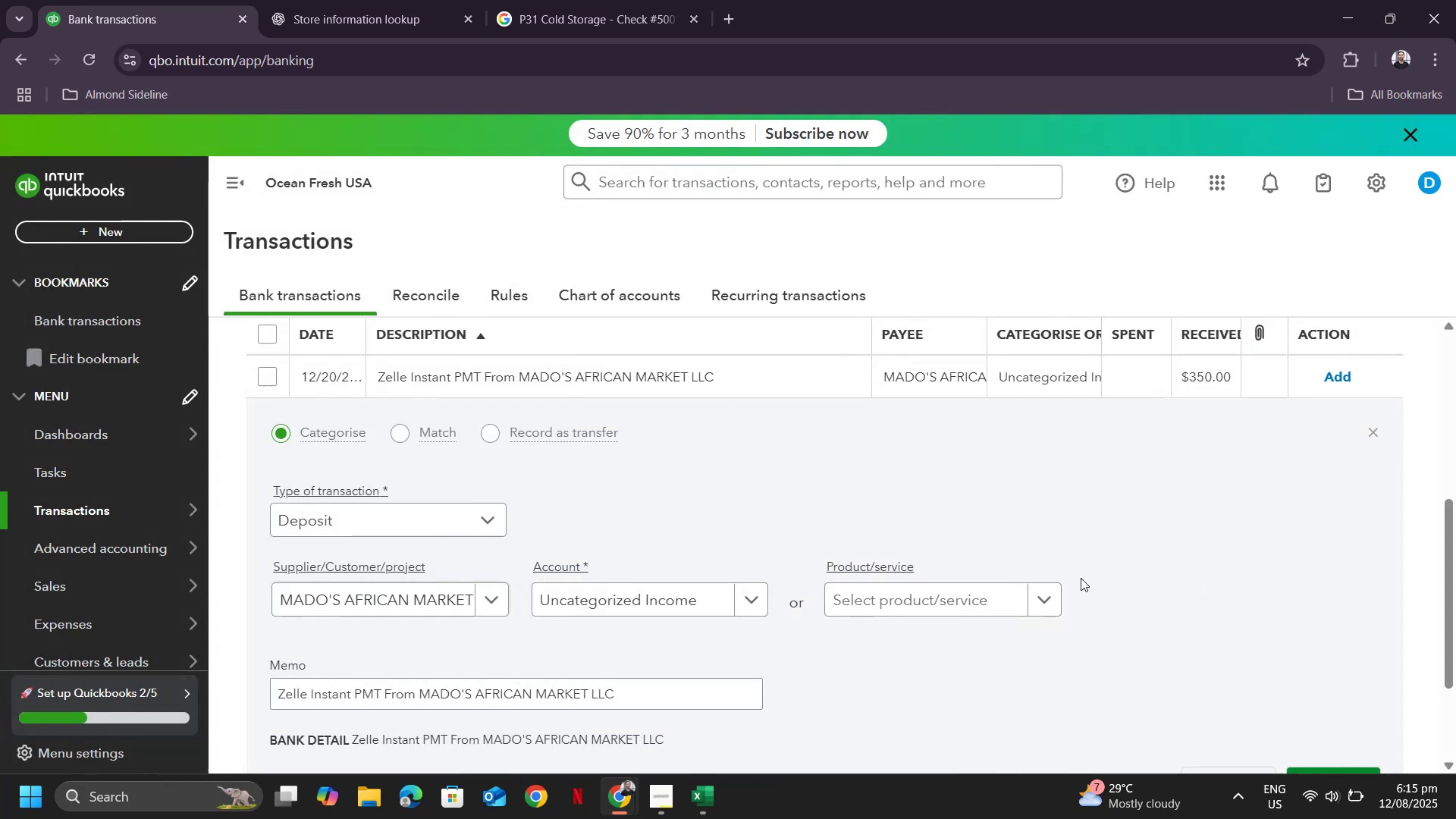 
left_click([700, 595])
 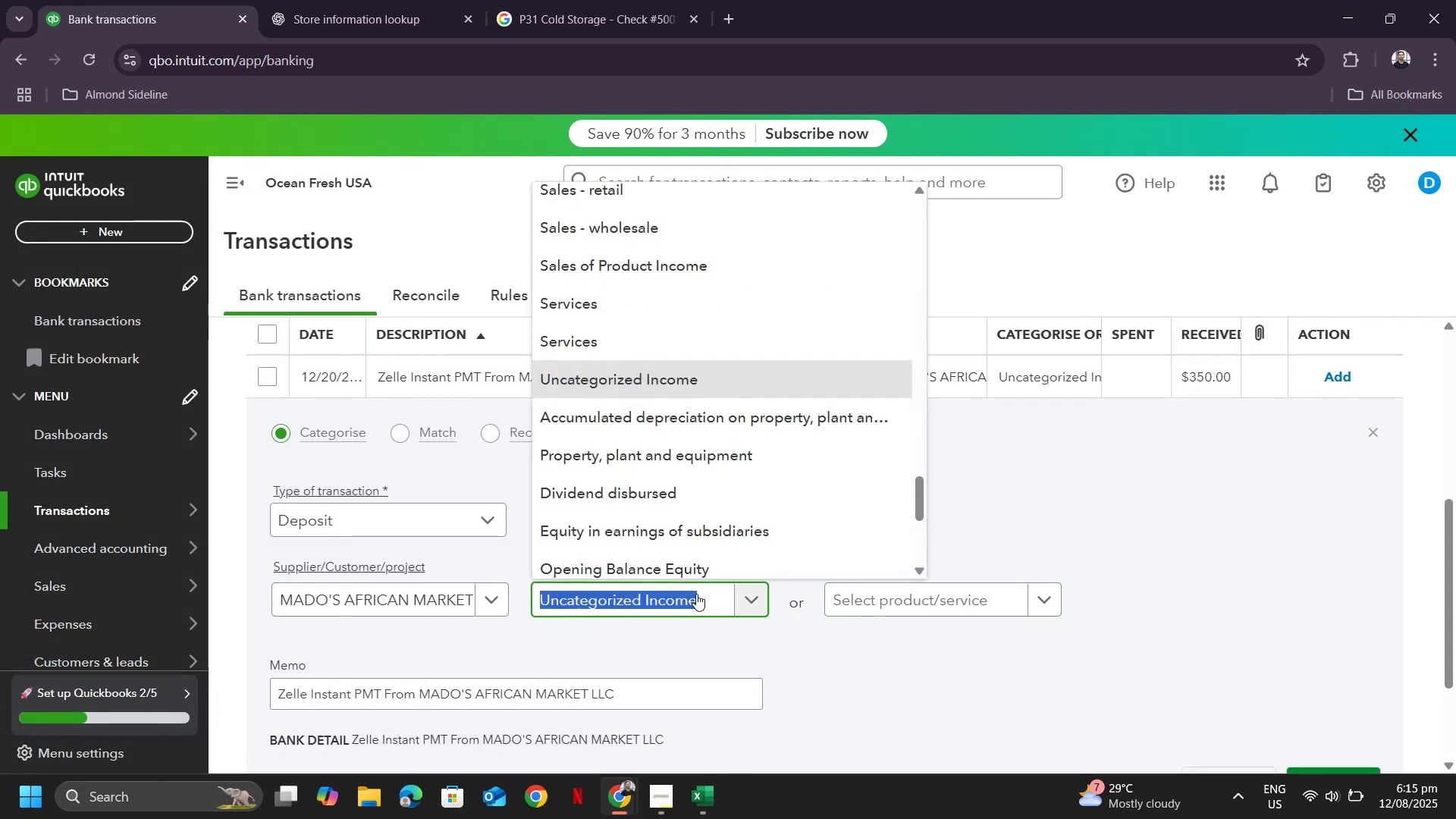 
type(sales)
 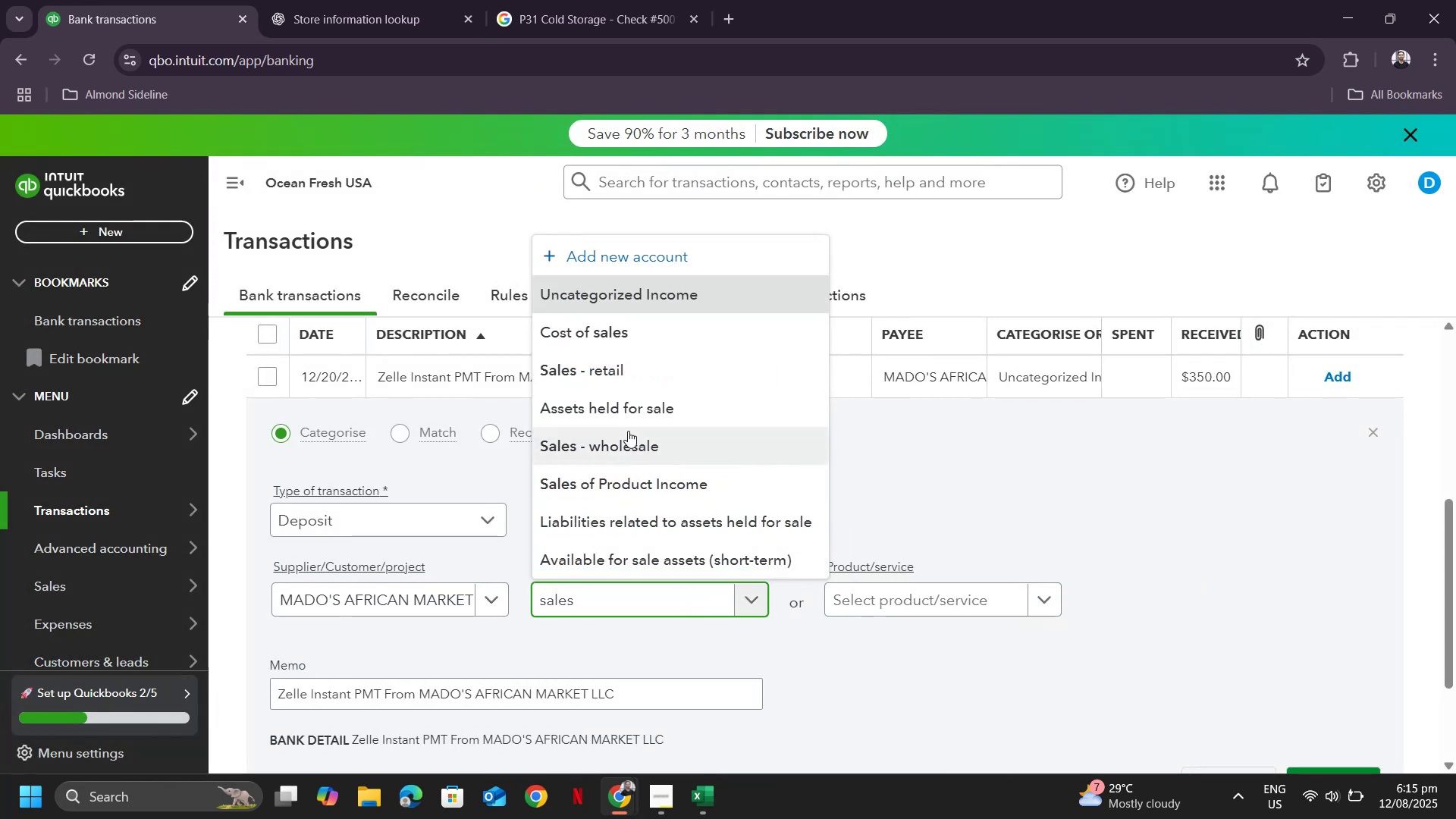 
left_click([617, 448])
 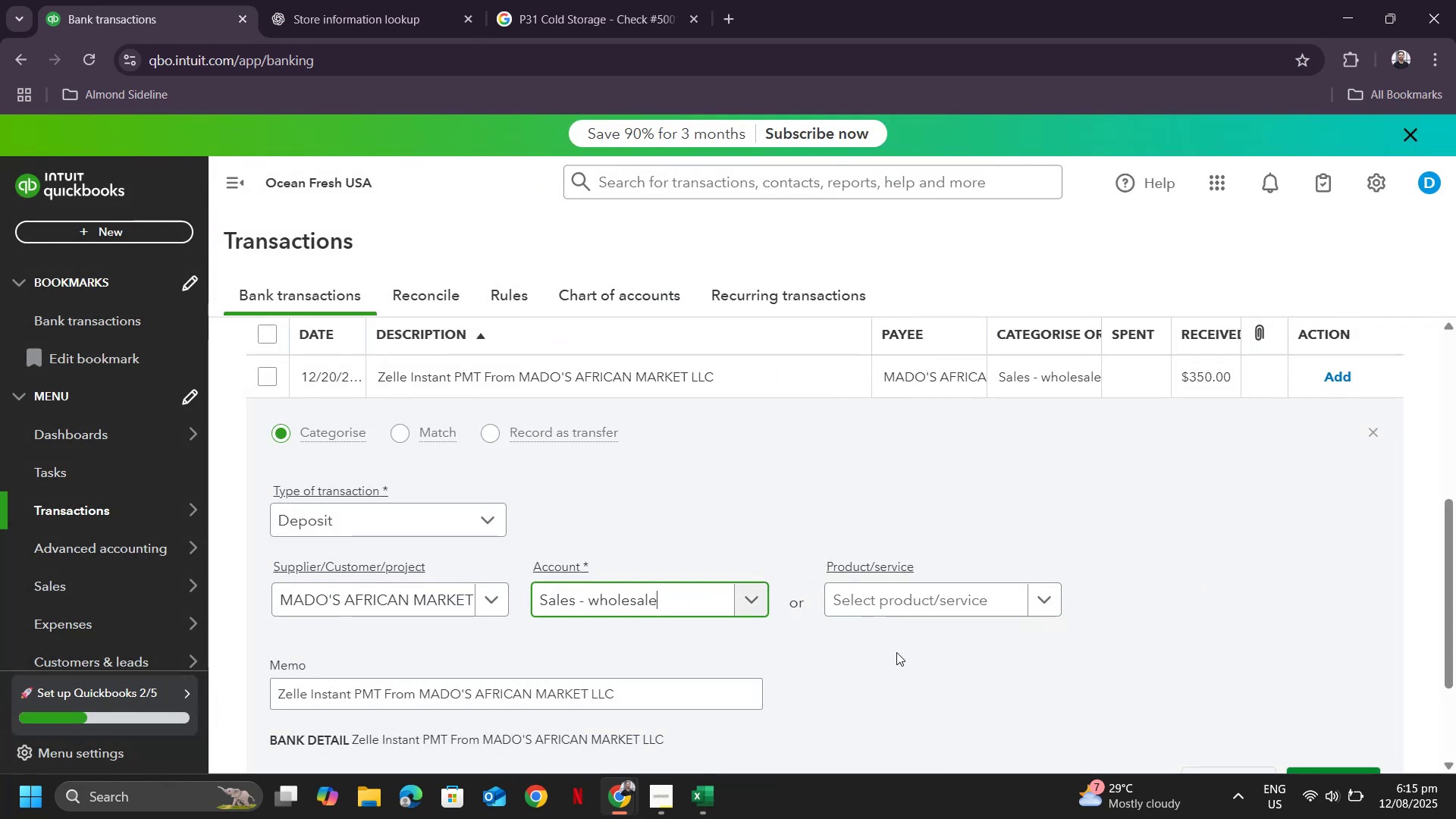 
scroll: coordinate [971, 638], scroll_direction: down, amount: 3.0
 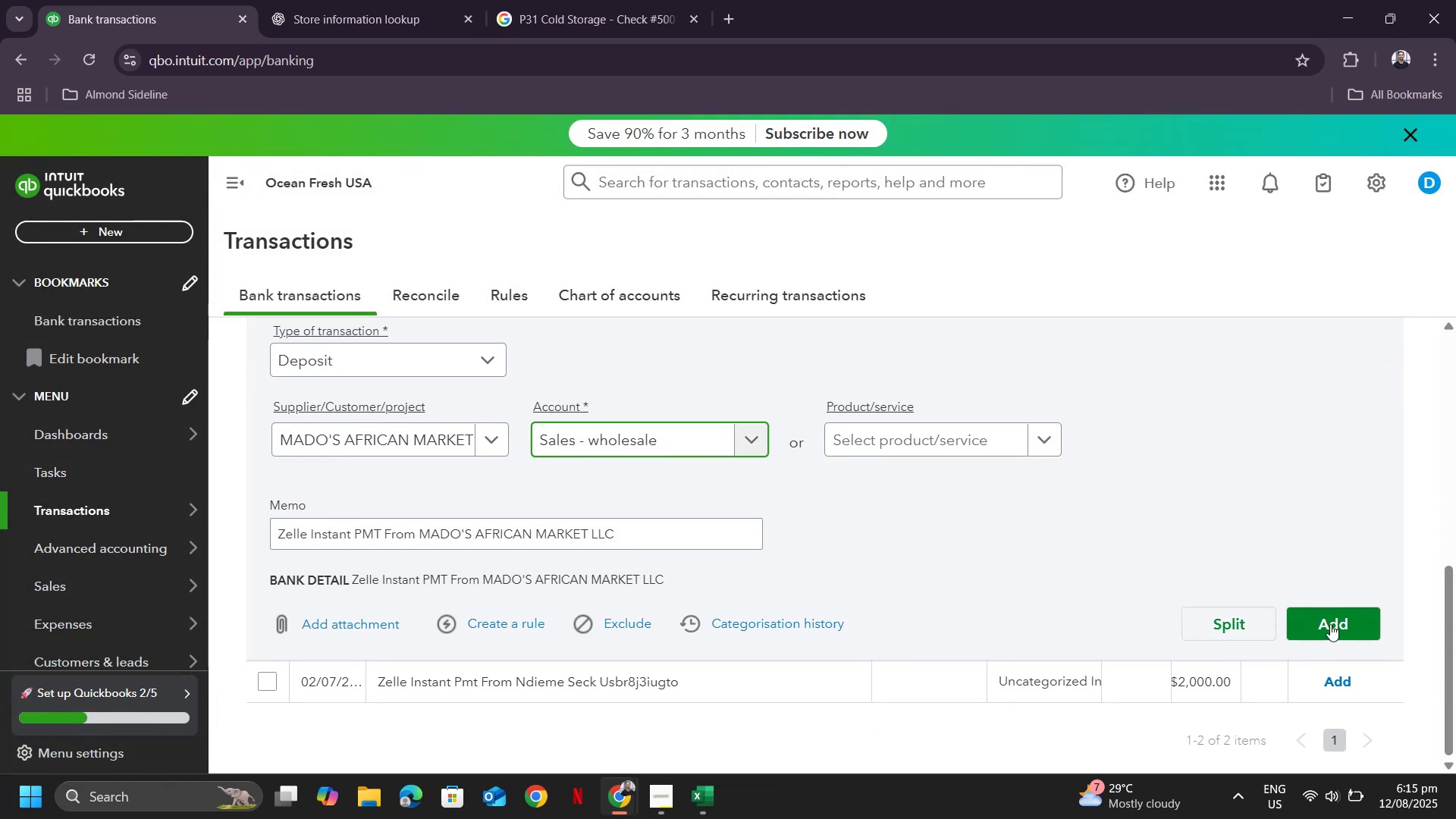 
left_click([1343, 623])
 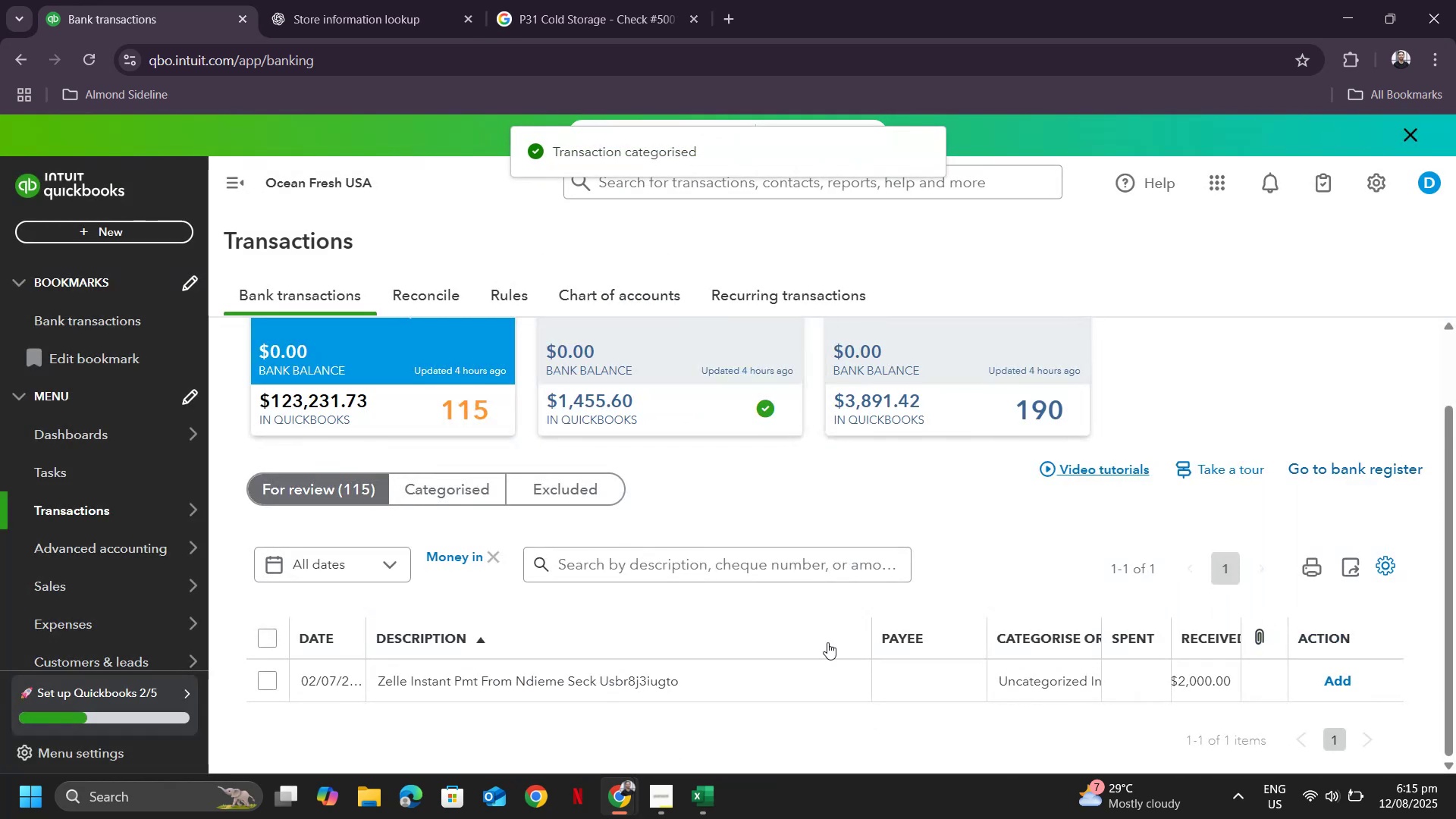 
left_click([538, 679])
 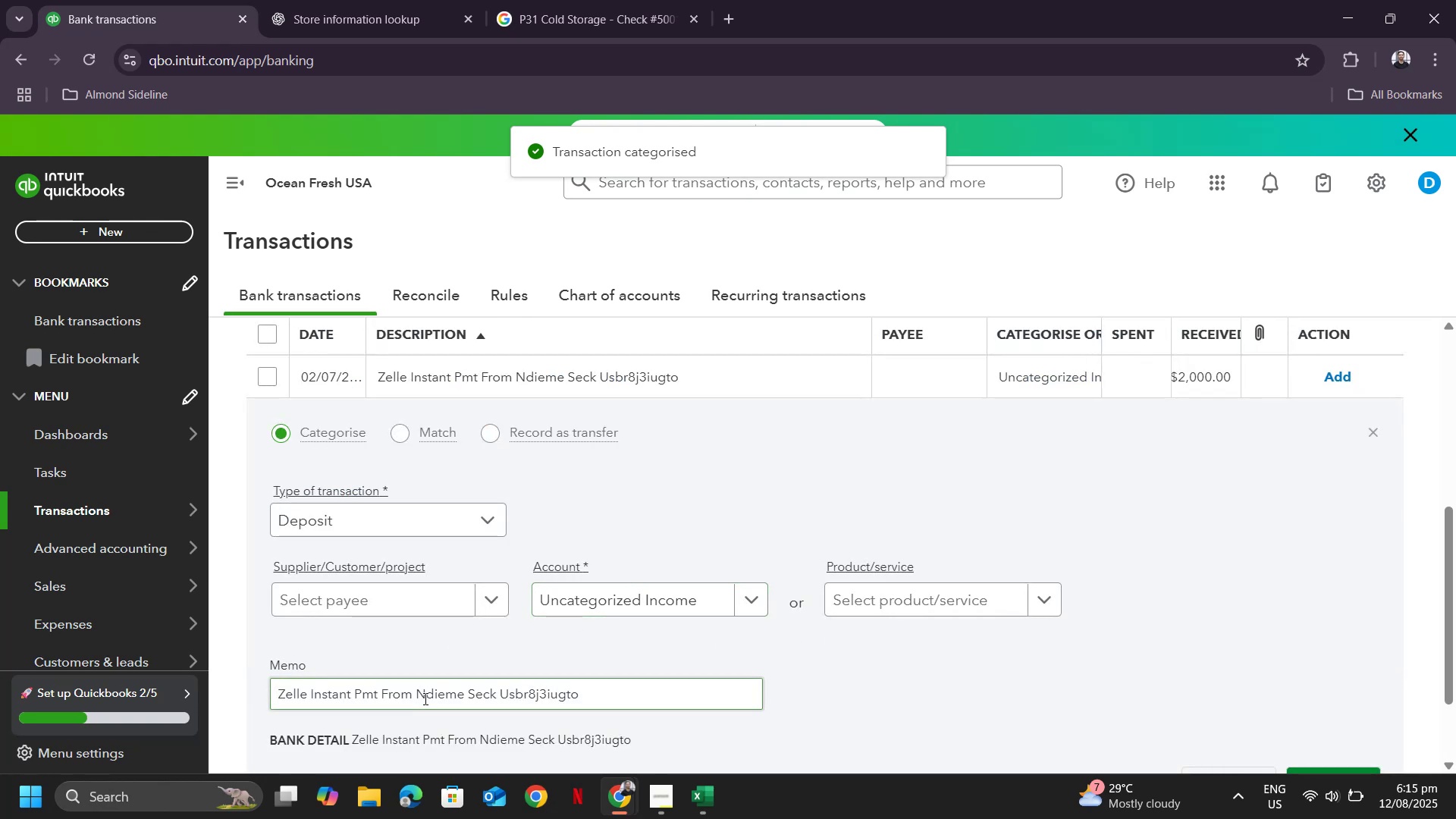 
left_click_drag(start_coordinate=[418, 694], to_coordinate=[496, 689])
 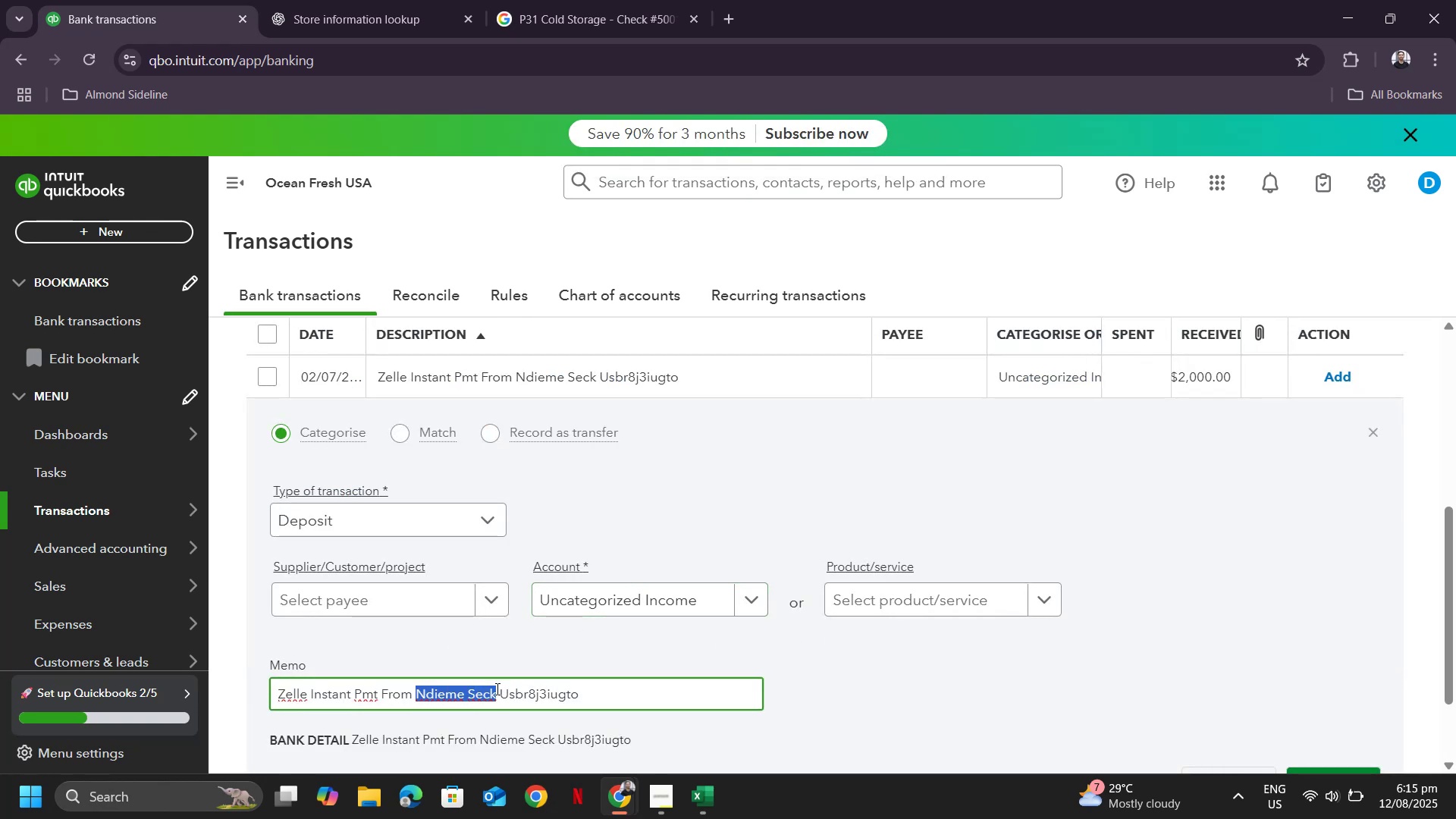 
key(Control+ControlLeft)
 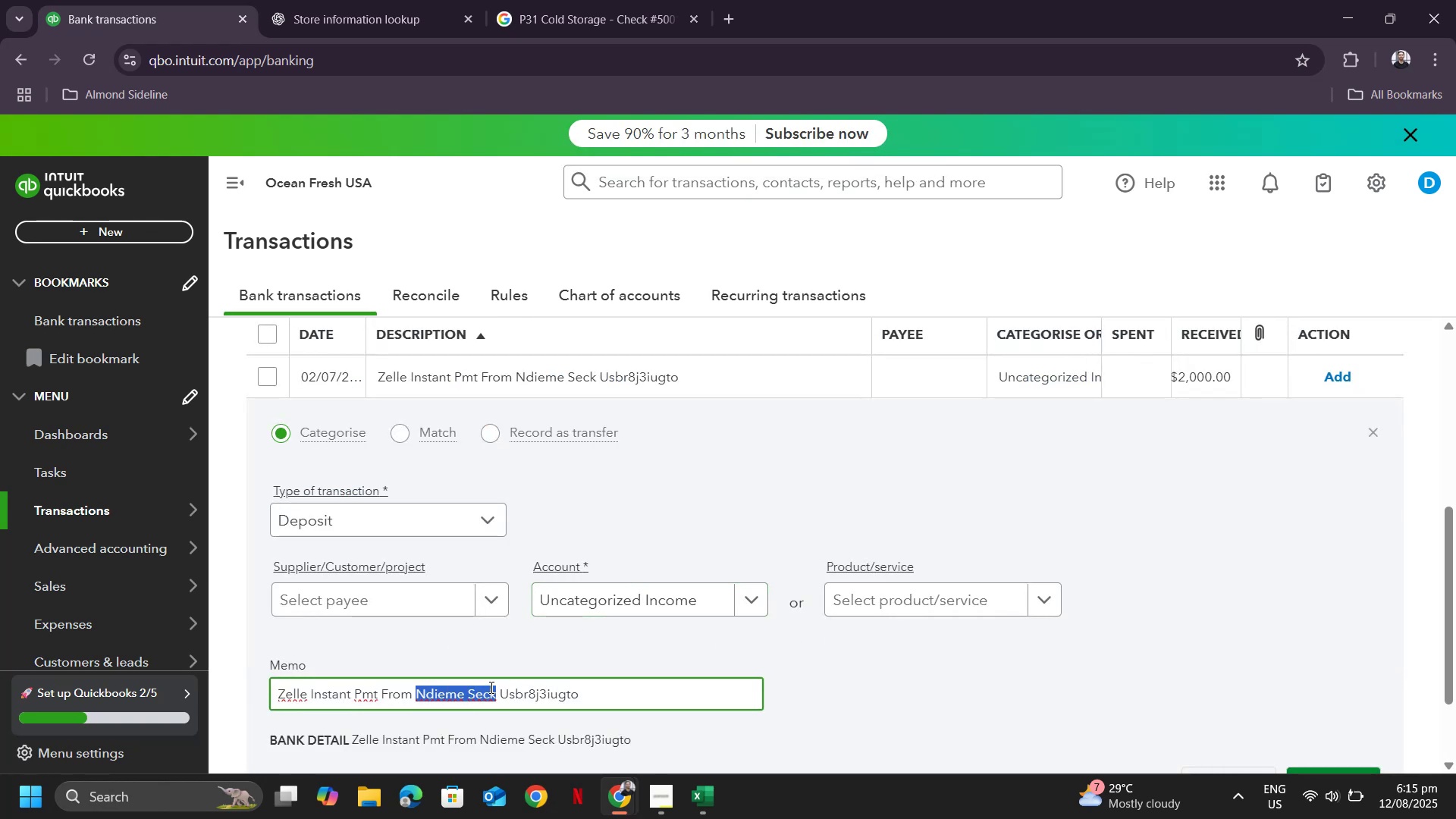 
key(Control+C)
 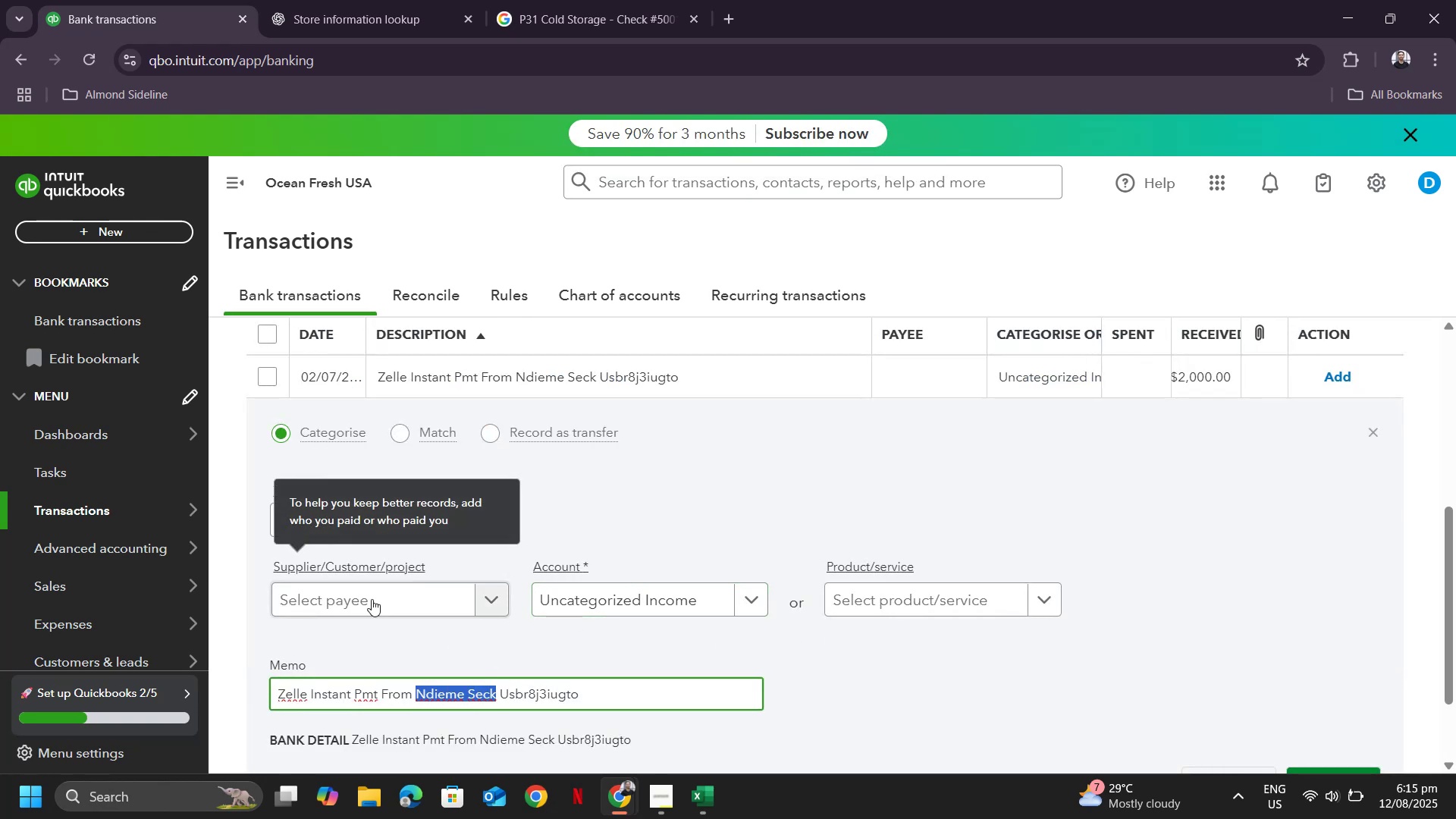 
left_click([364, 613])
 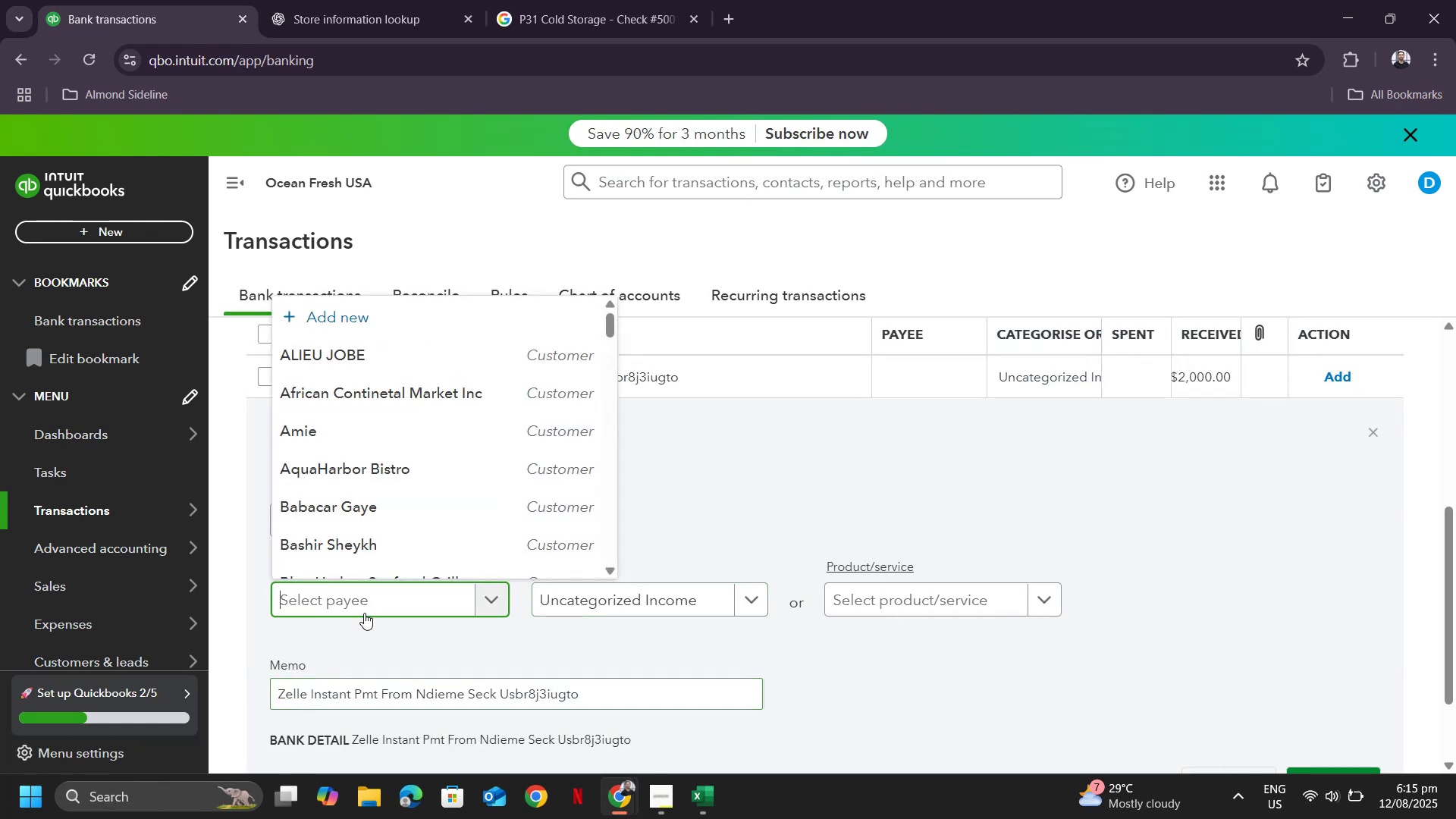 
key(Control+ControlLeft)
 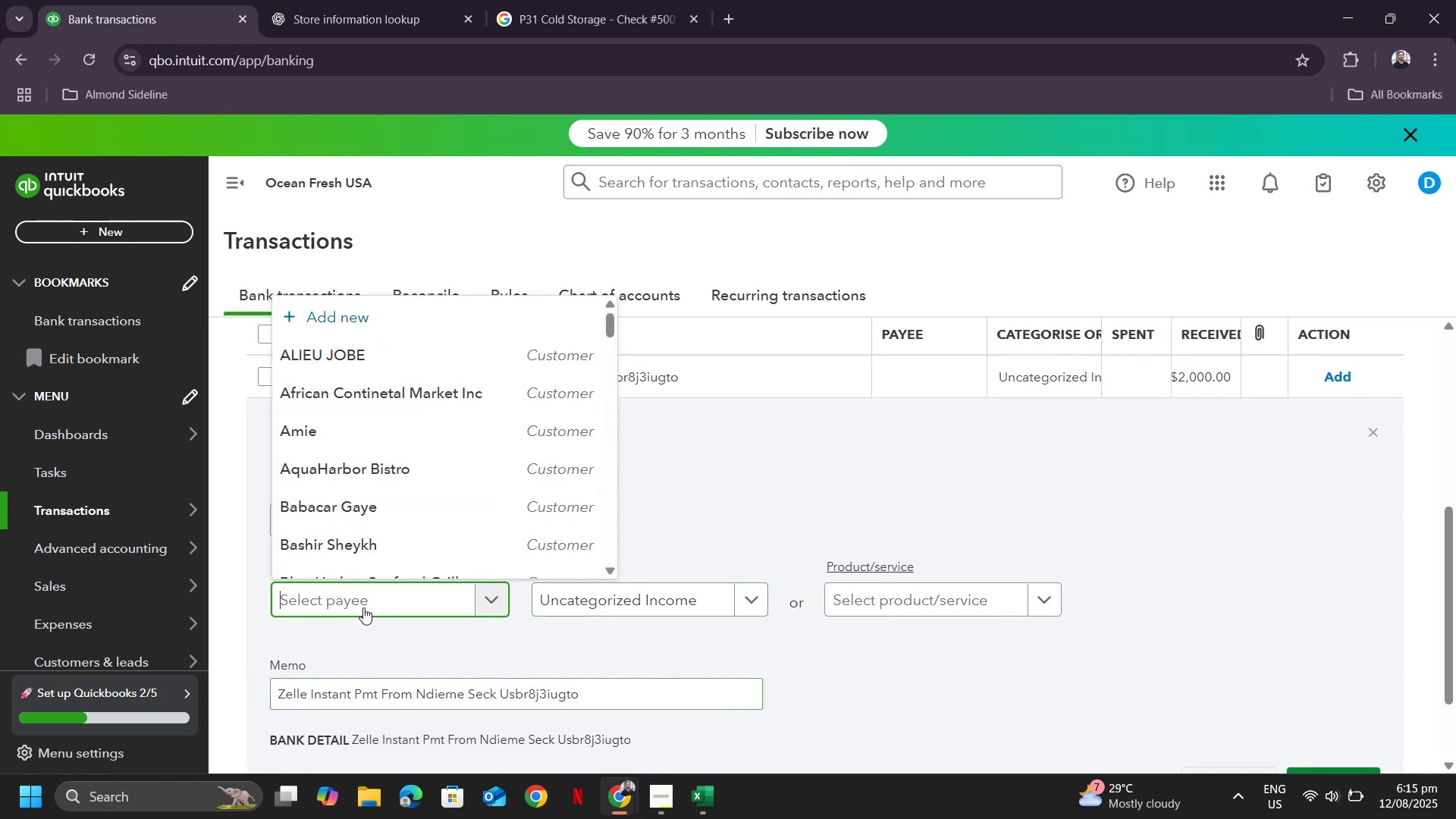 
key(Control+V)
 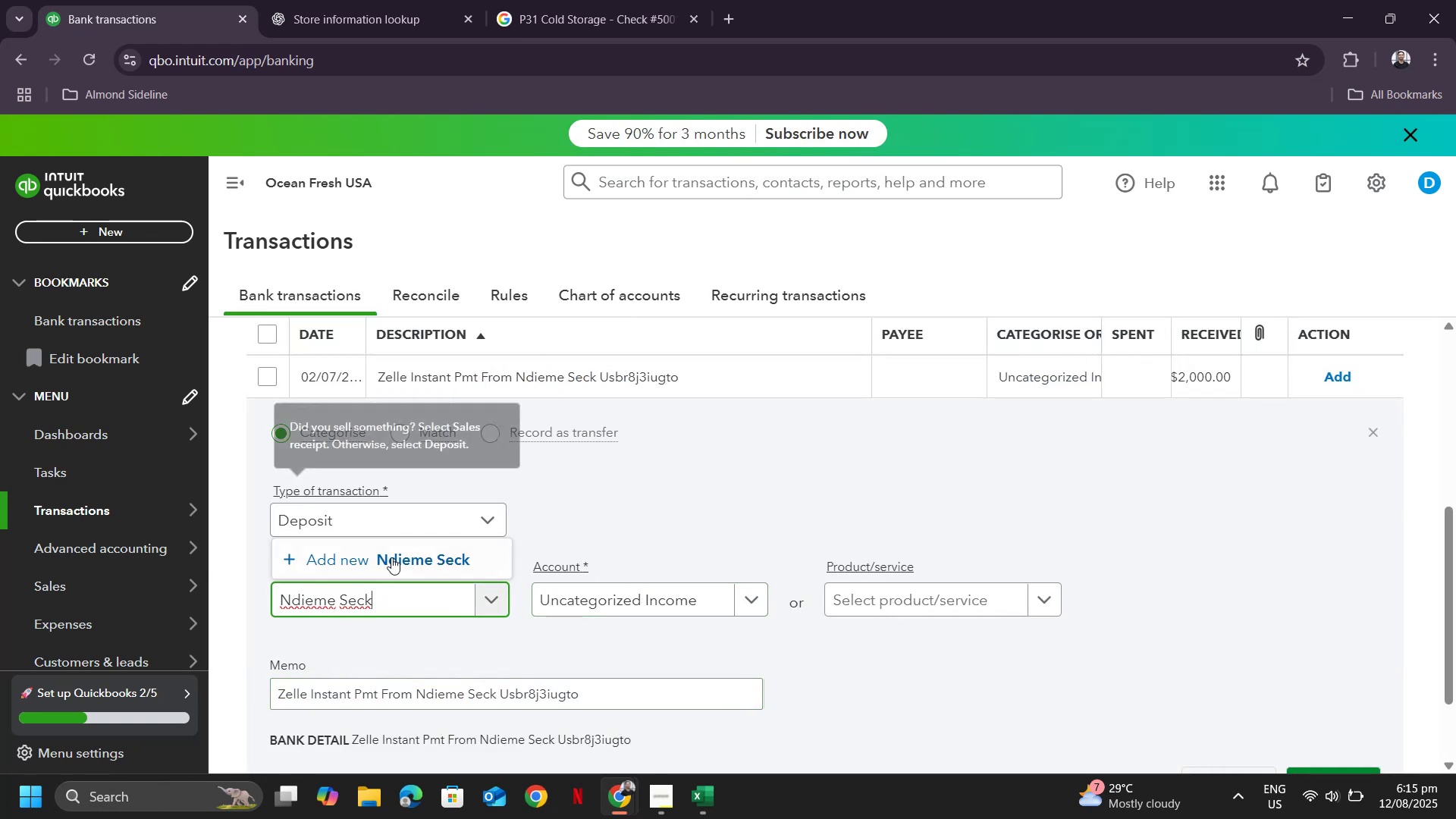 
left_click([402, 561])
 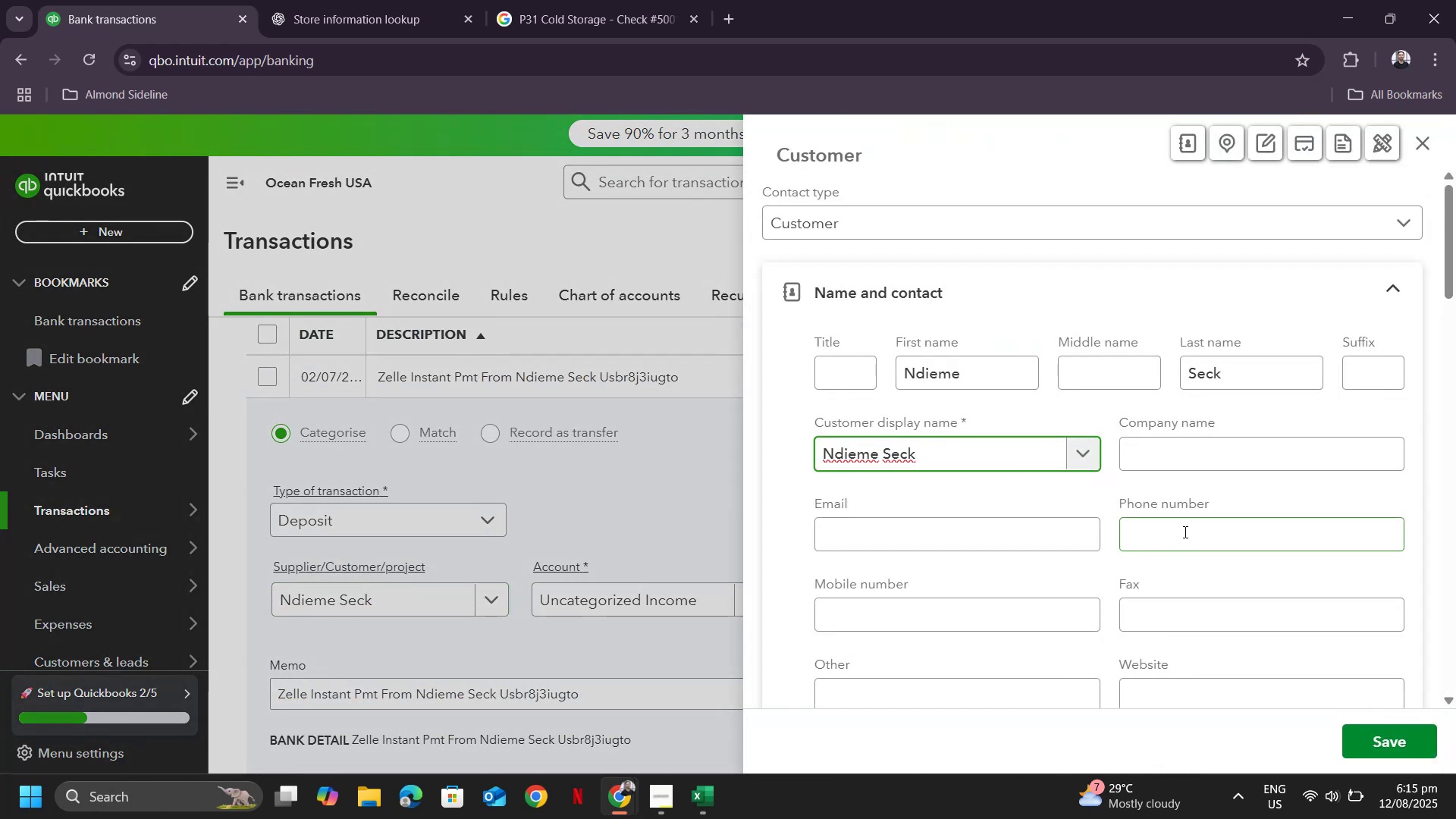 
left_click([1379, 736])
 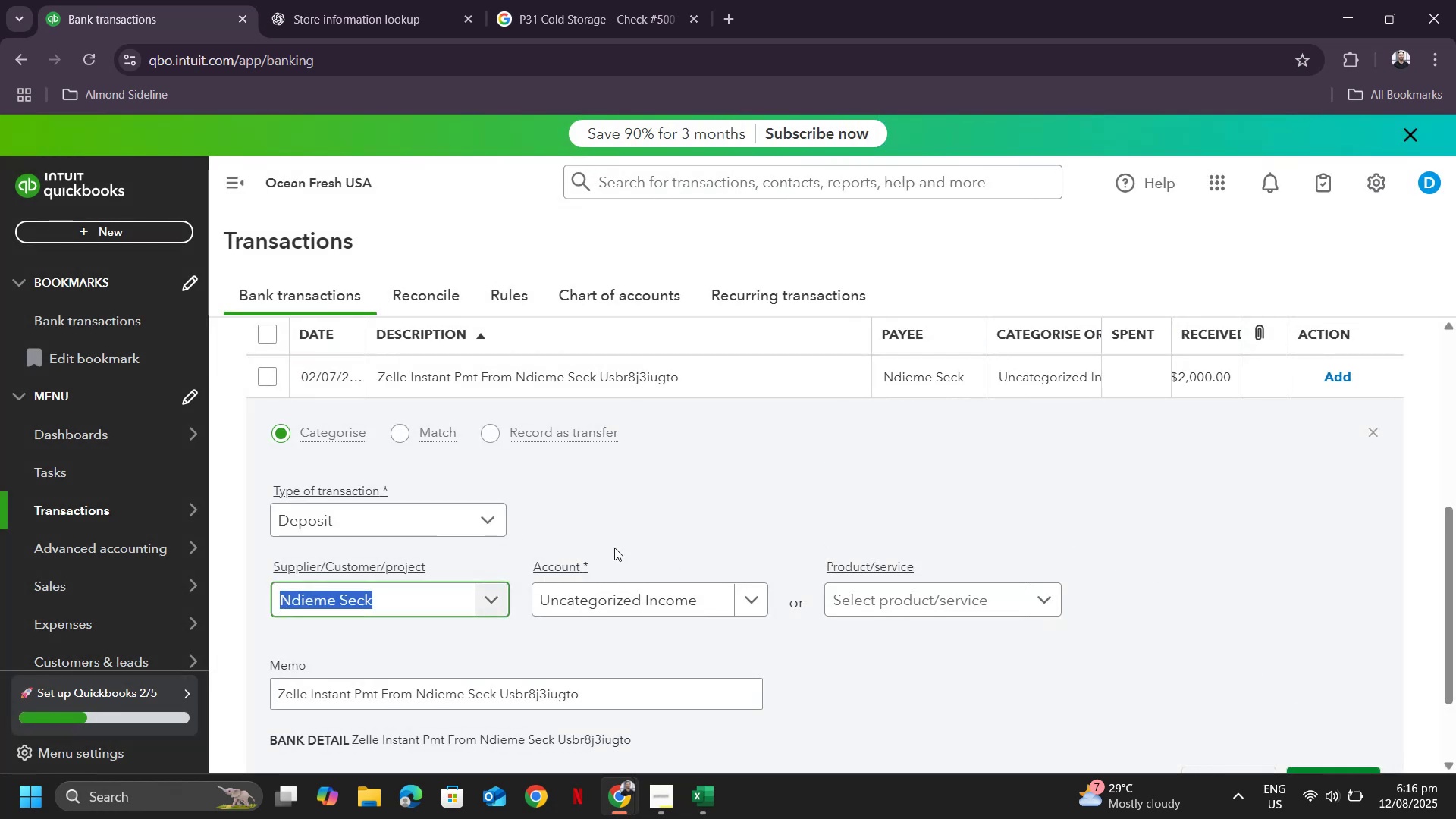 
left_click([695, 604])
 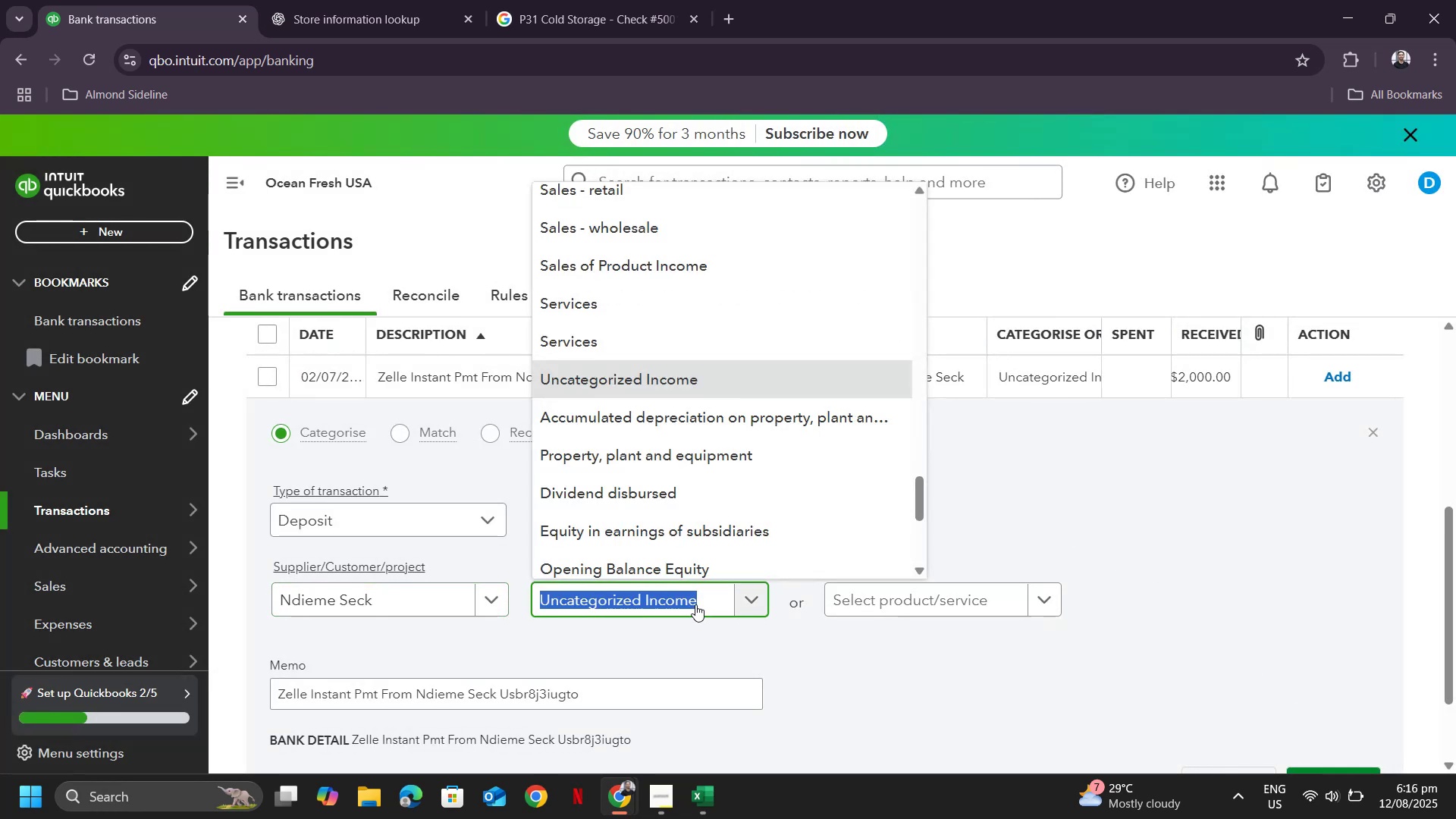 
type(sales)
 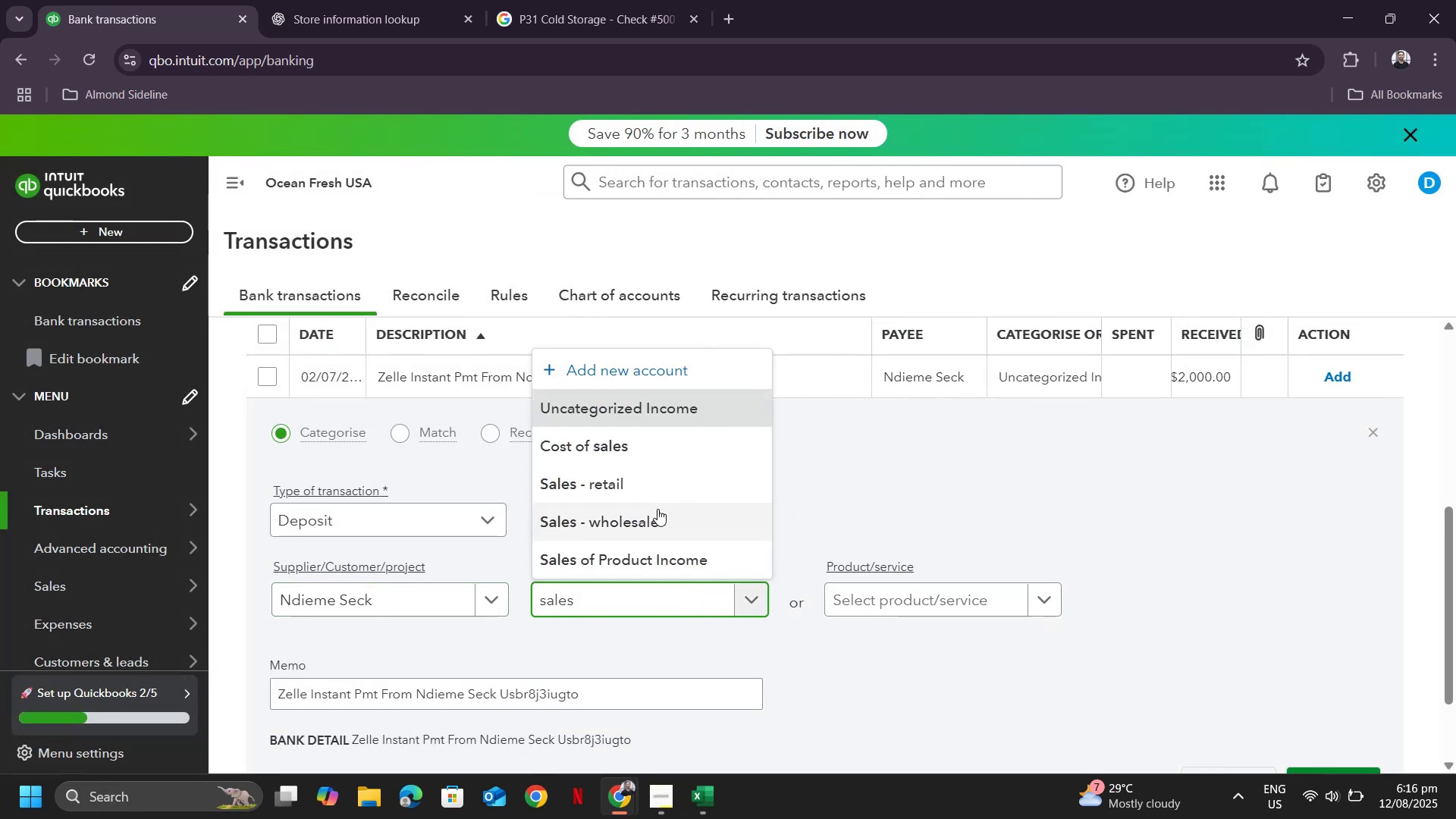 
left_click([633, 483])
 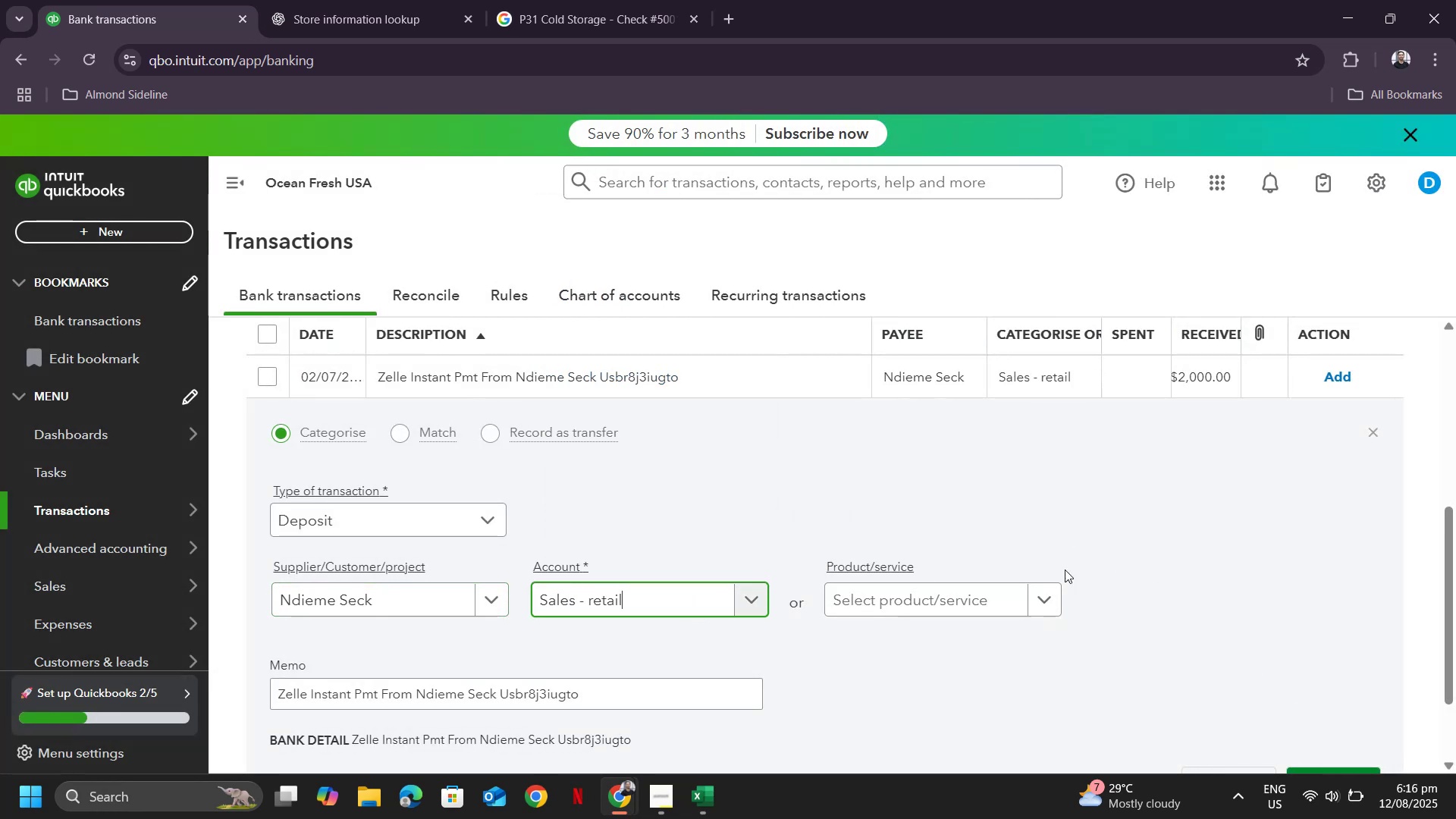 
scroll: coordinate [1157, 560], scroll_direction: down, amount: 1.0
 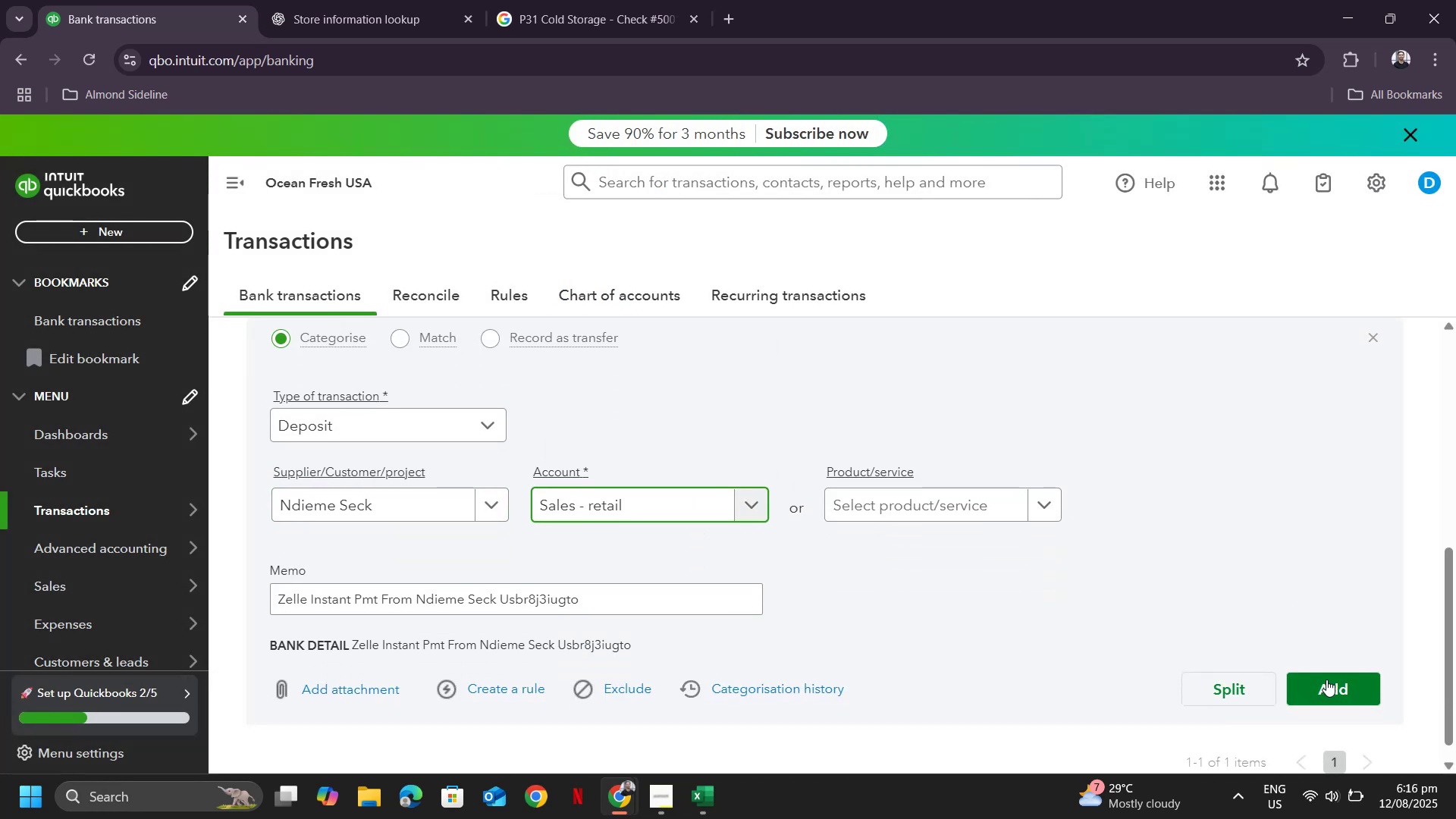 
left_click([1327, 687])
 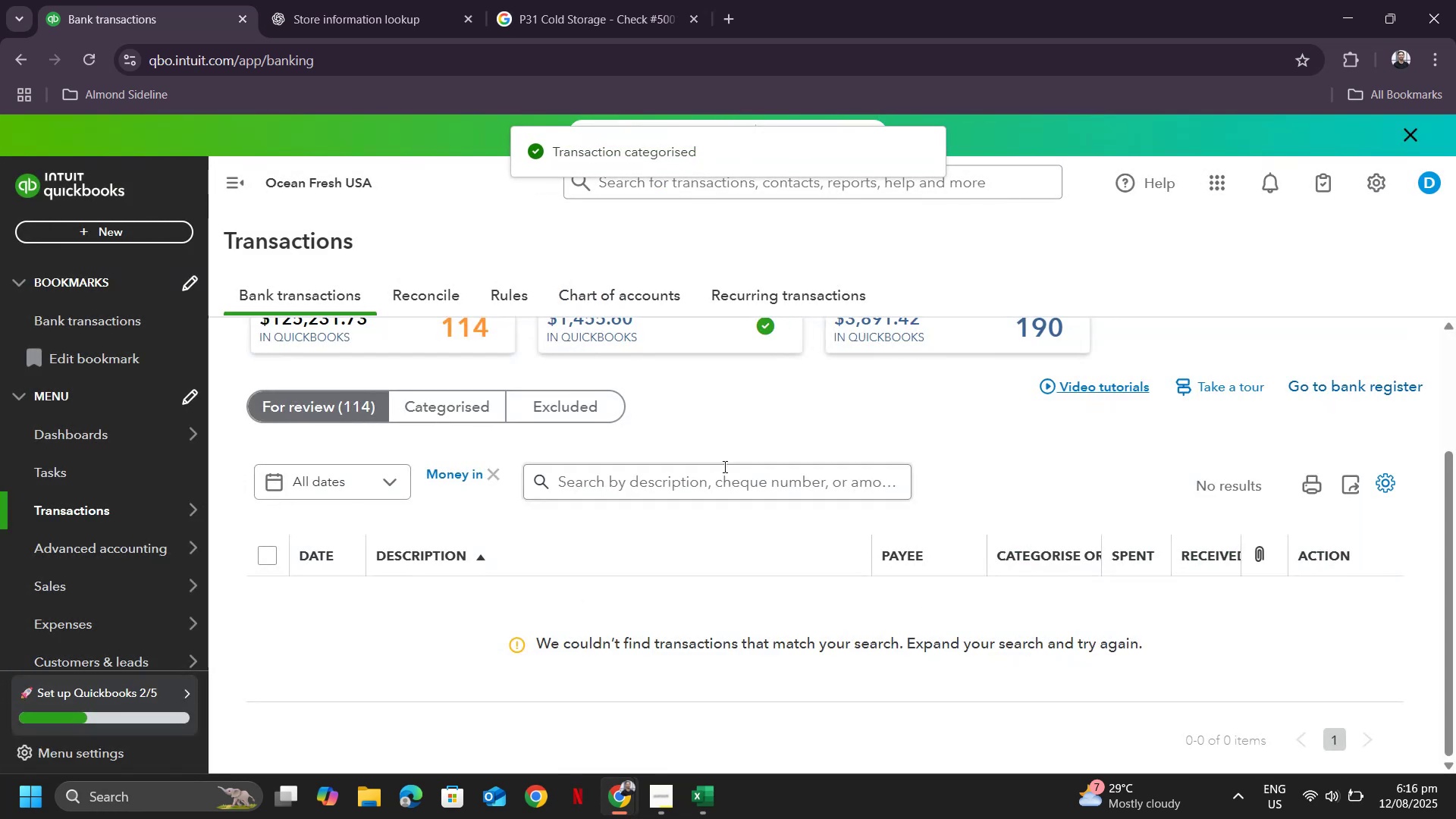 
scroll: coordinate [792, 431], scroll_direction: up, amount: 2.0
 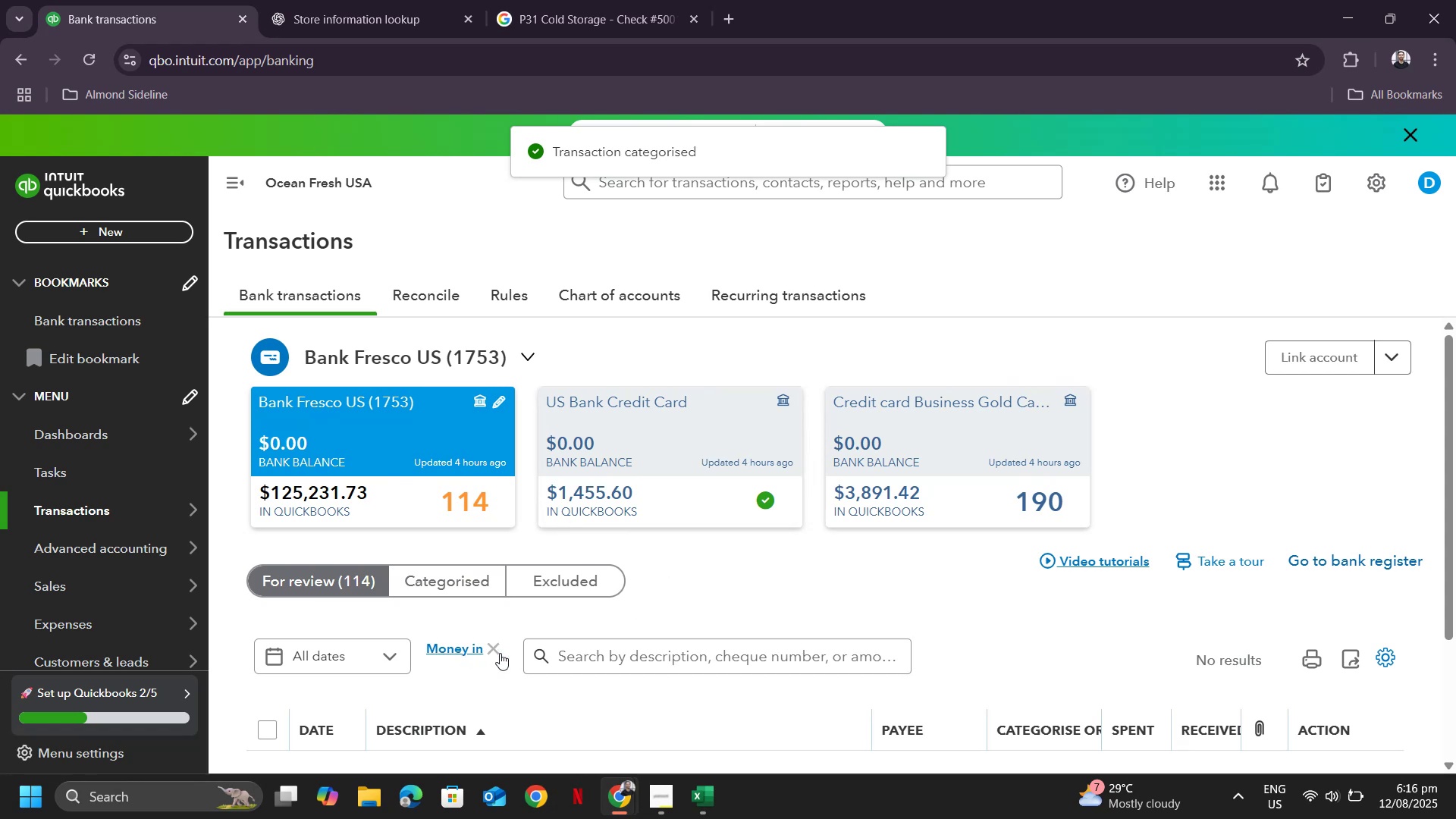 
left_click([500, 651])
 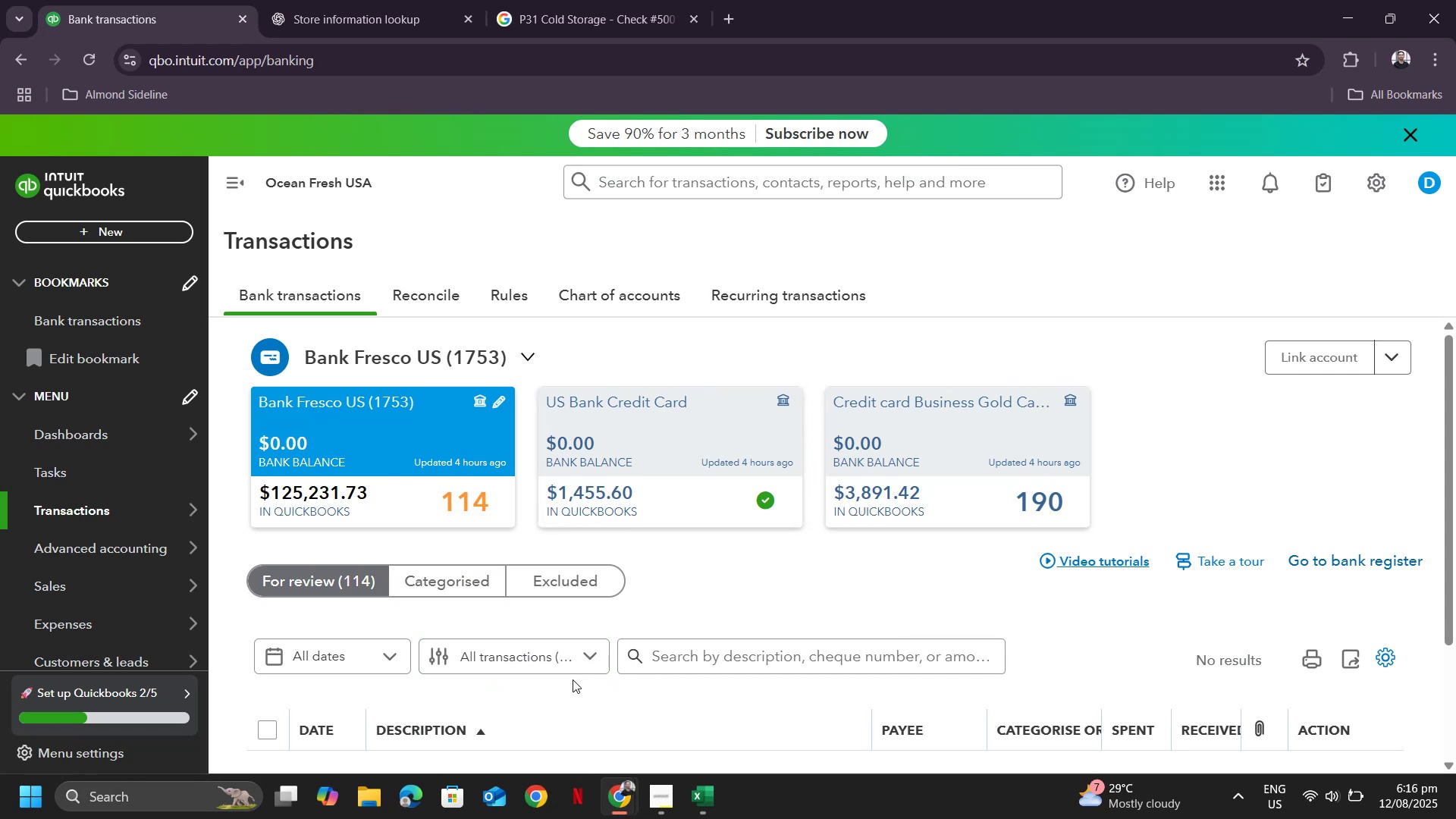 
scroll: coordinate [951, 607], scroll_direction: down, amount: 24.0
 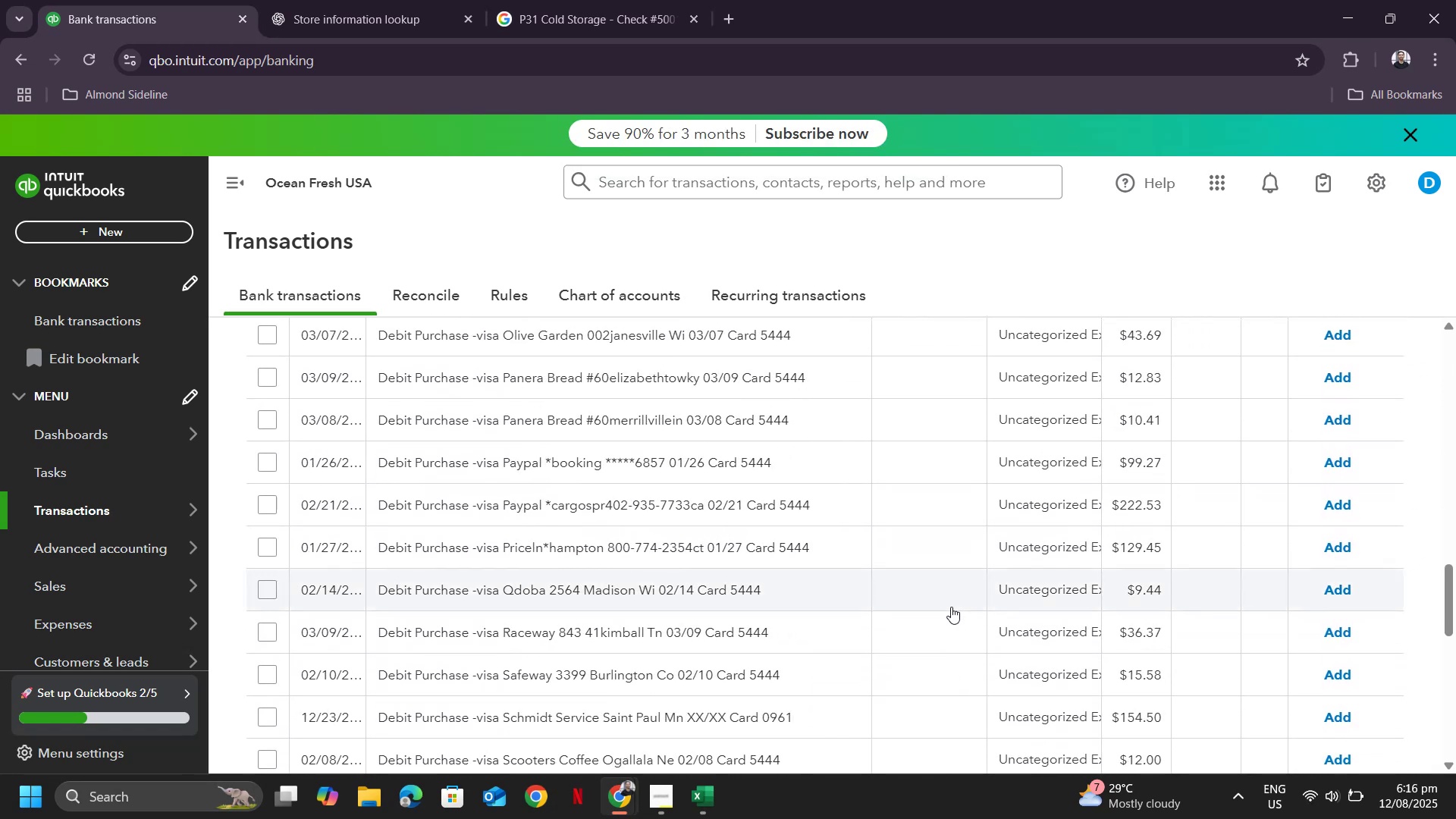 
scroll: coordinate [959, 617], scroll_direction: up, amount: 14.0
 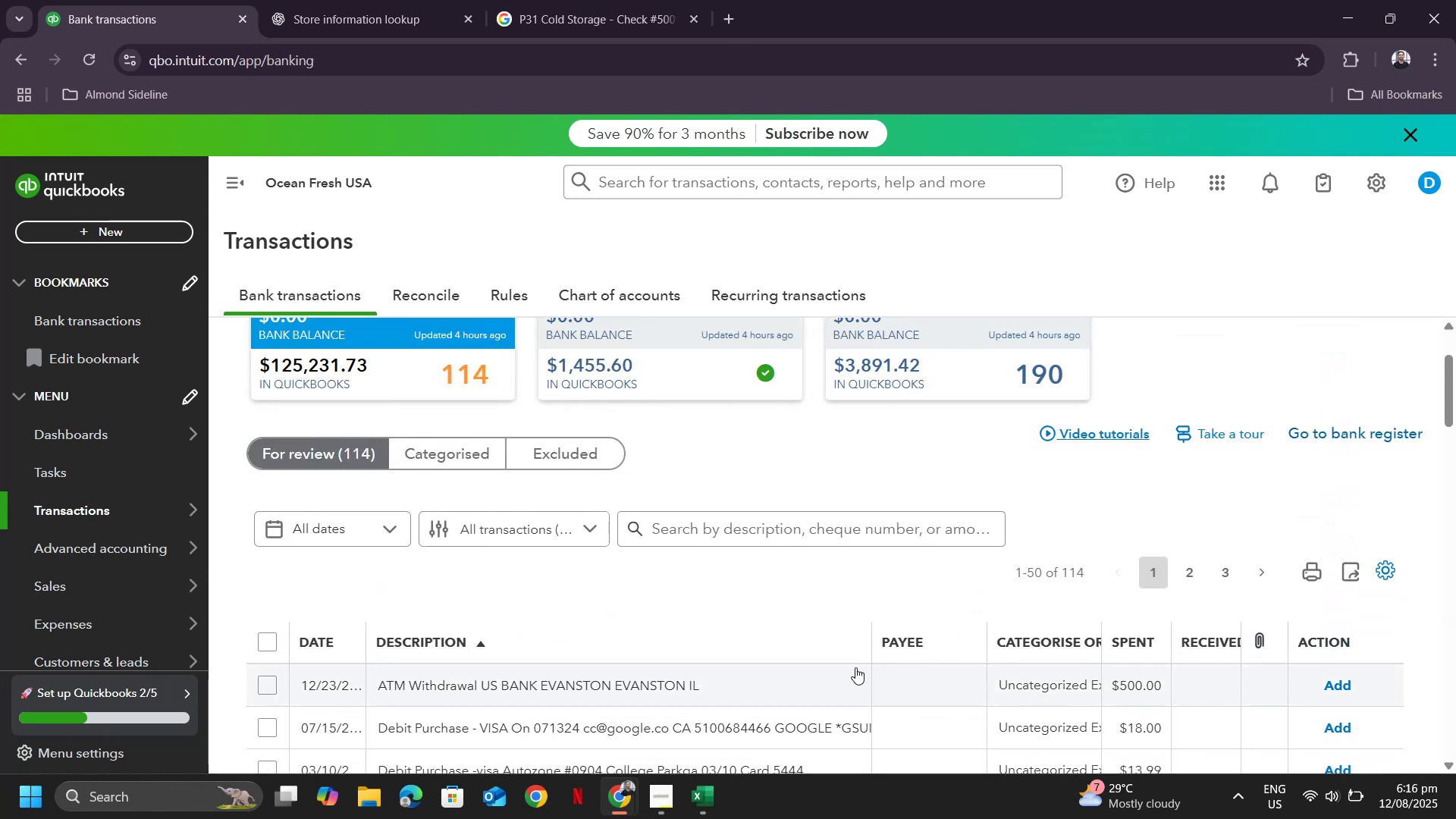 
scroll: coordinate [809, 595], scroll_direction: down, amount: 3.0
 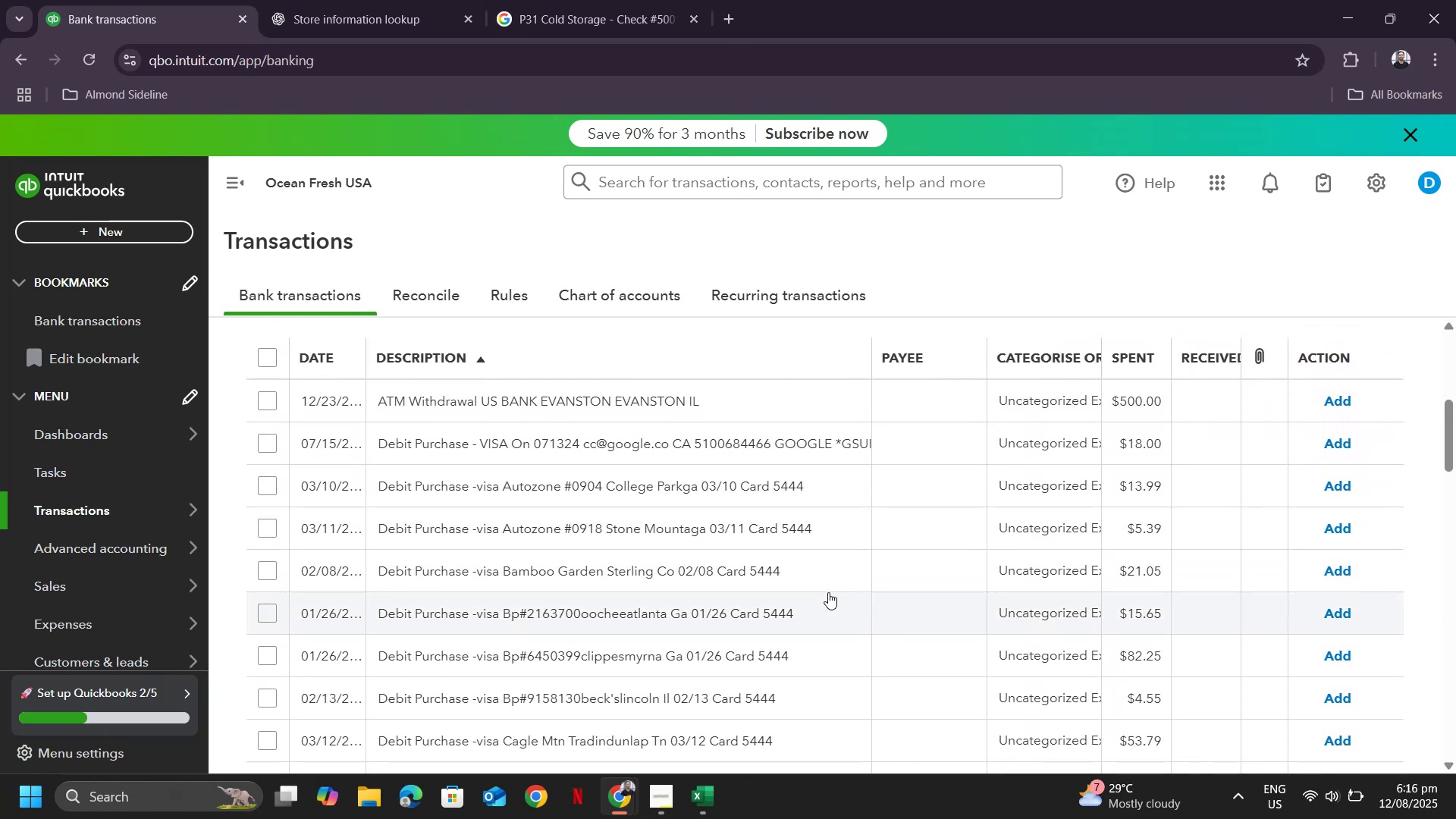 
scroll: coordinate [553, 524], scroll_direction: up, amount: 1.0
 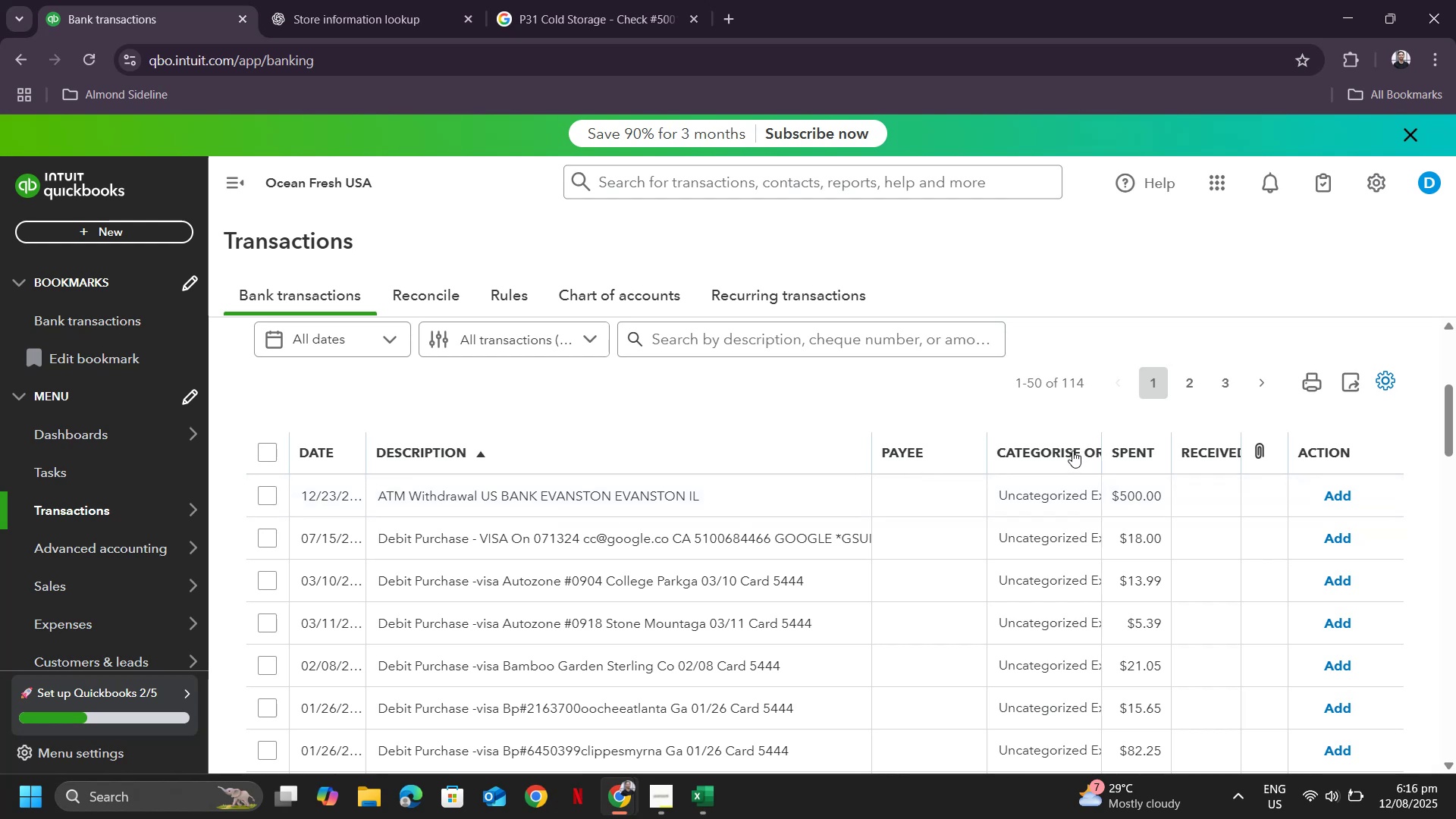 
wait(6.14)
 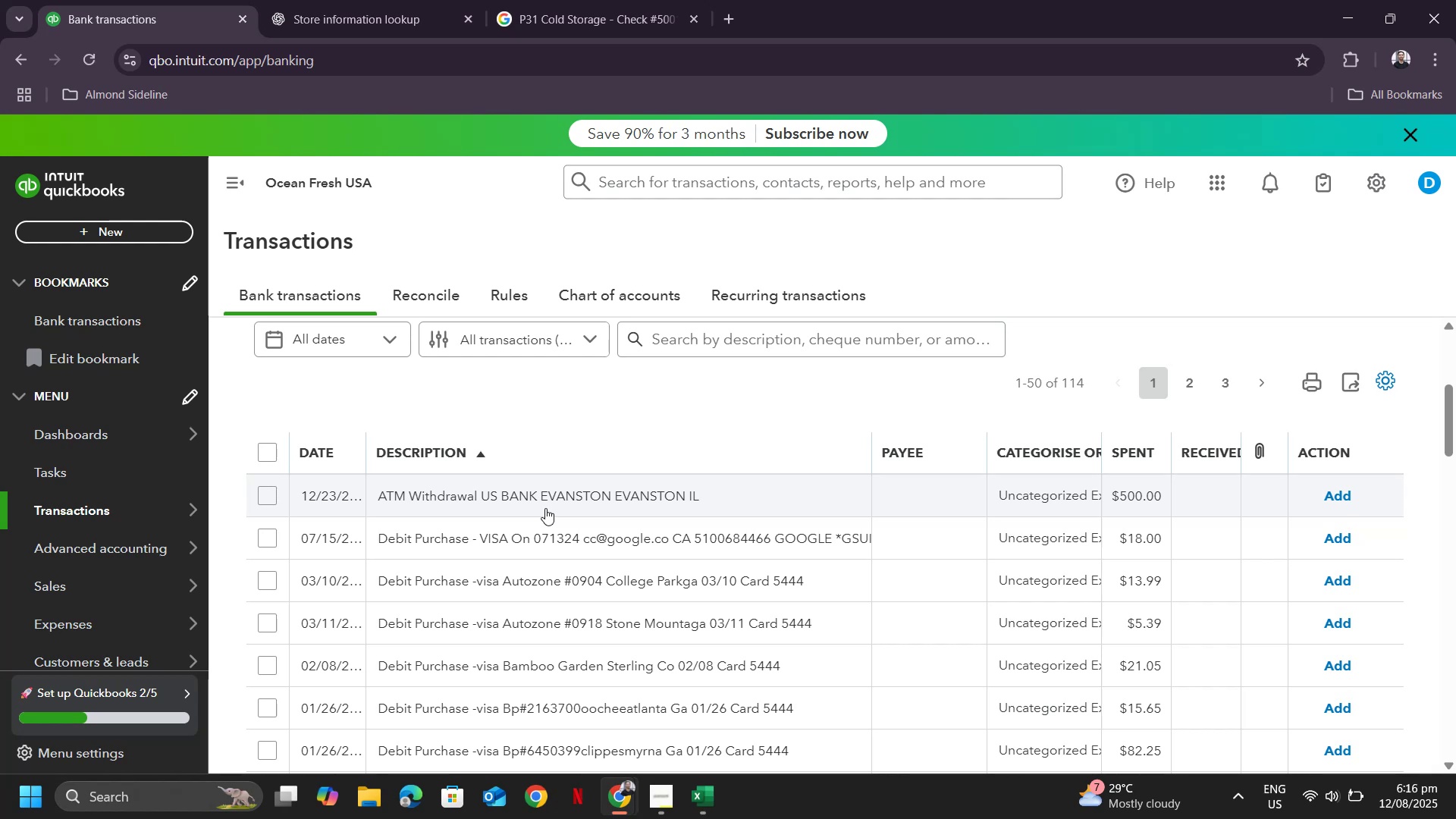 
left_click_drag(start_coordinate=[1100, 451], to_coordinate=[1160, 466])
 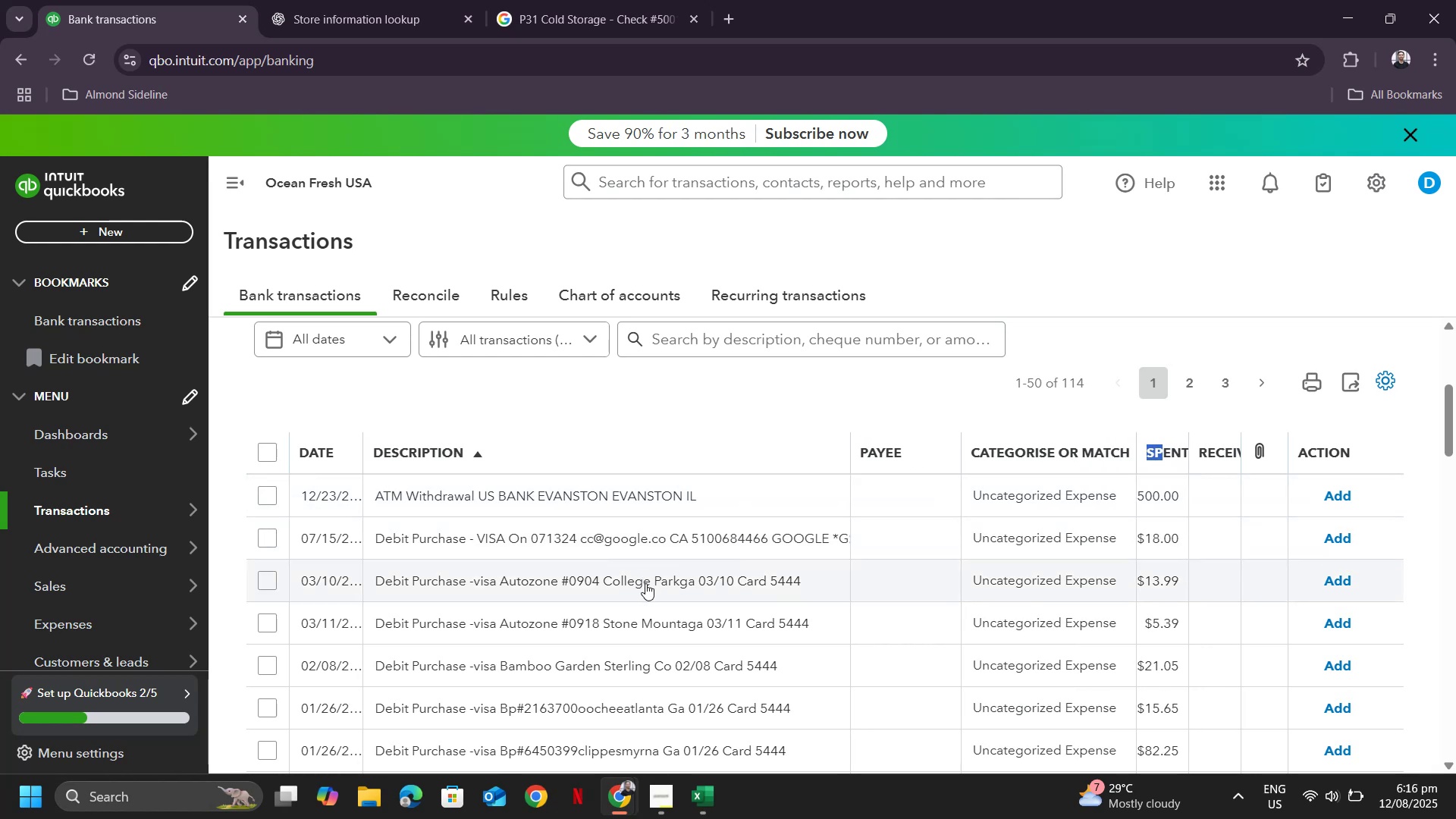 
left_click([614, 583])
 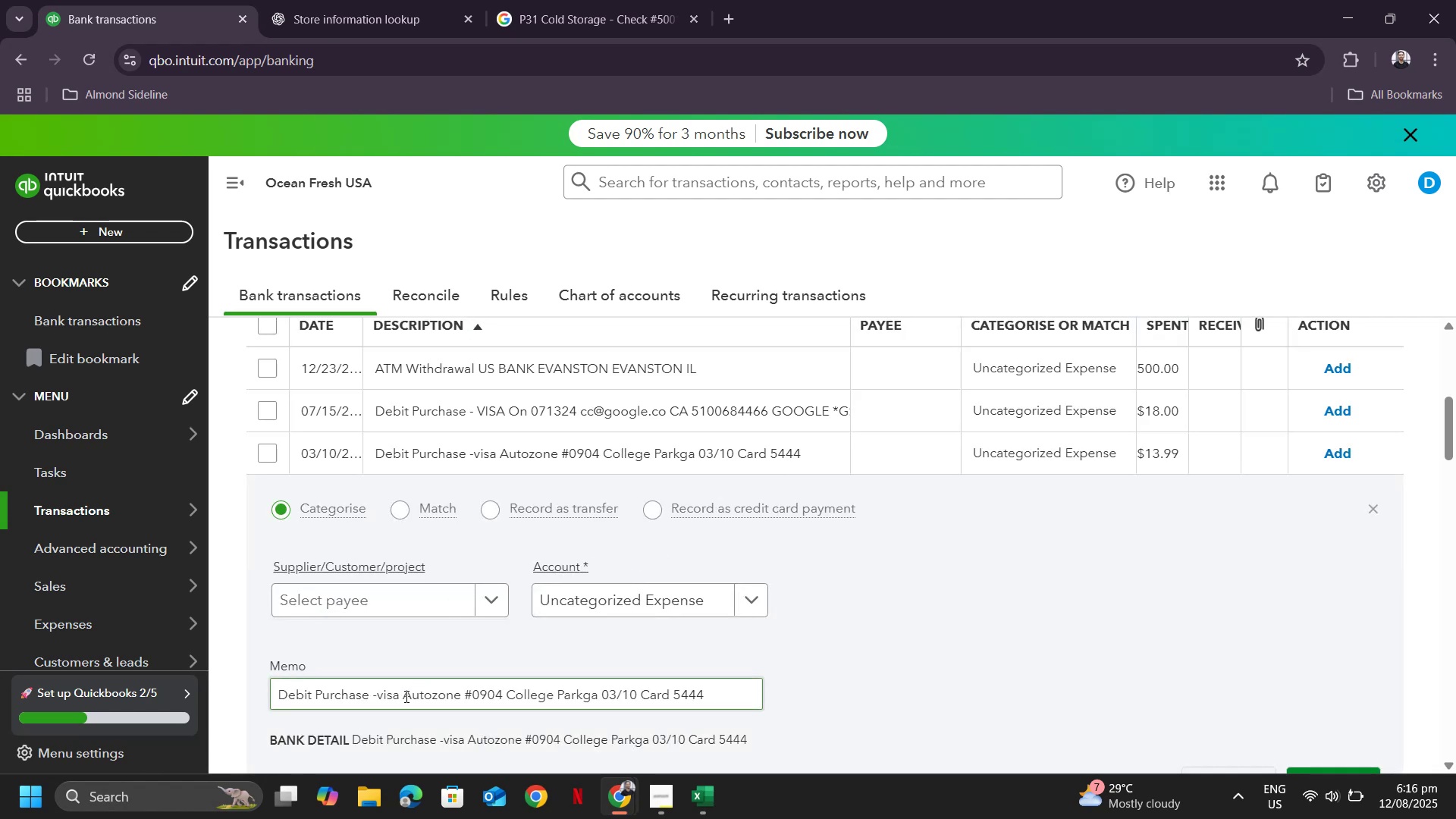 
left_click_drag(start_coordinate=[404, 696], to_coordinate=[459, 695])
 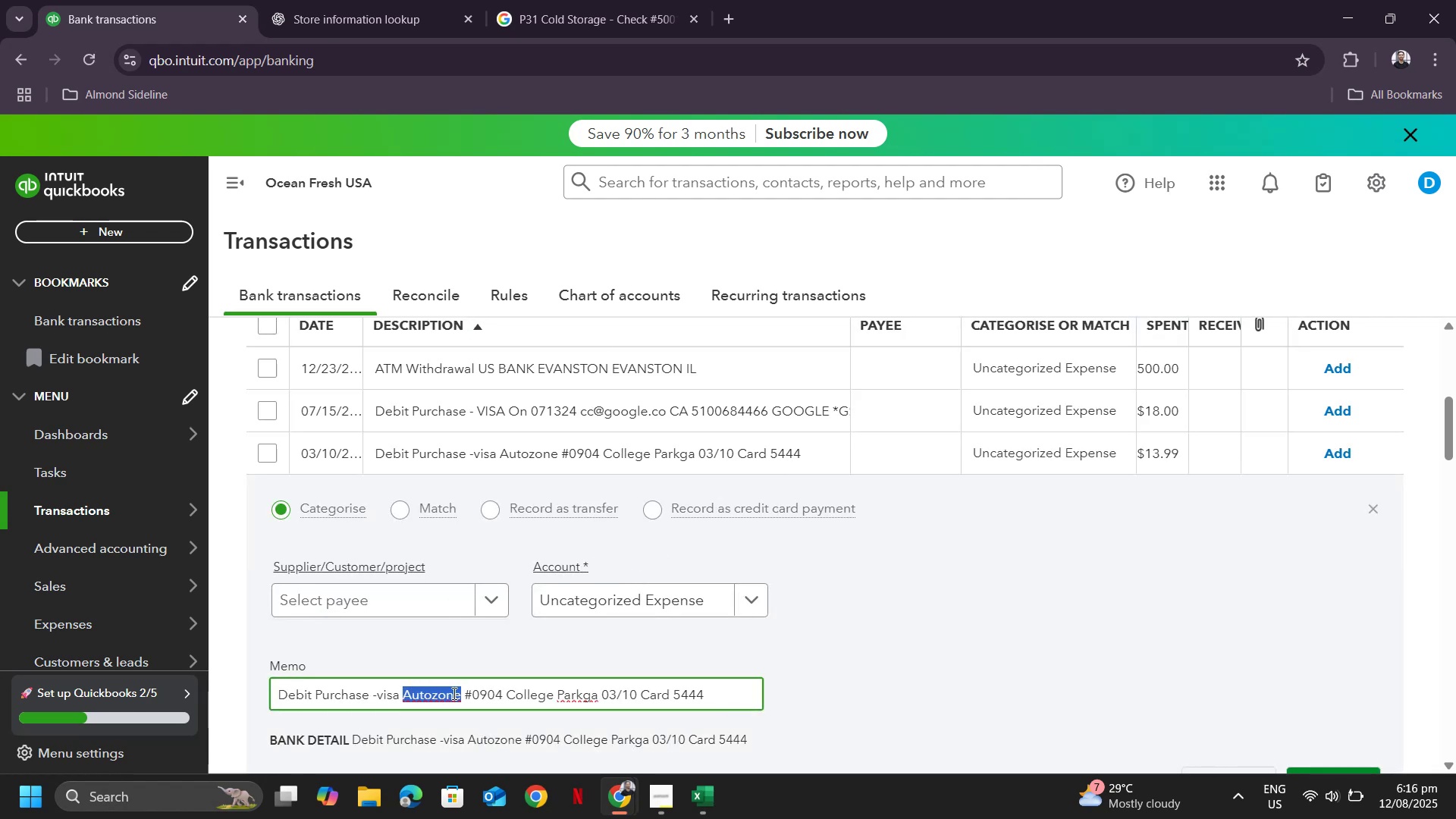 
key(Control+ControlLeft)
 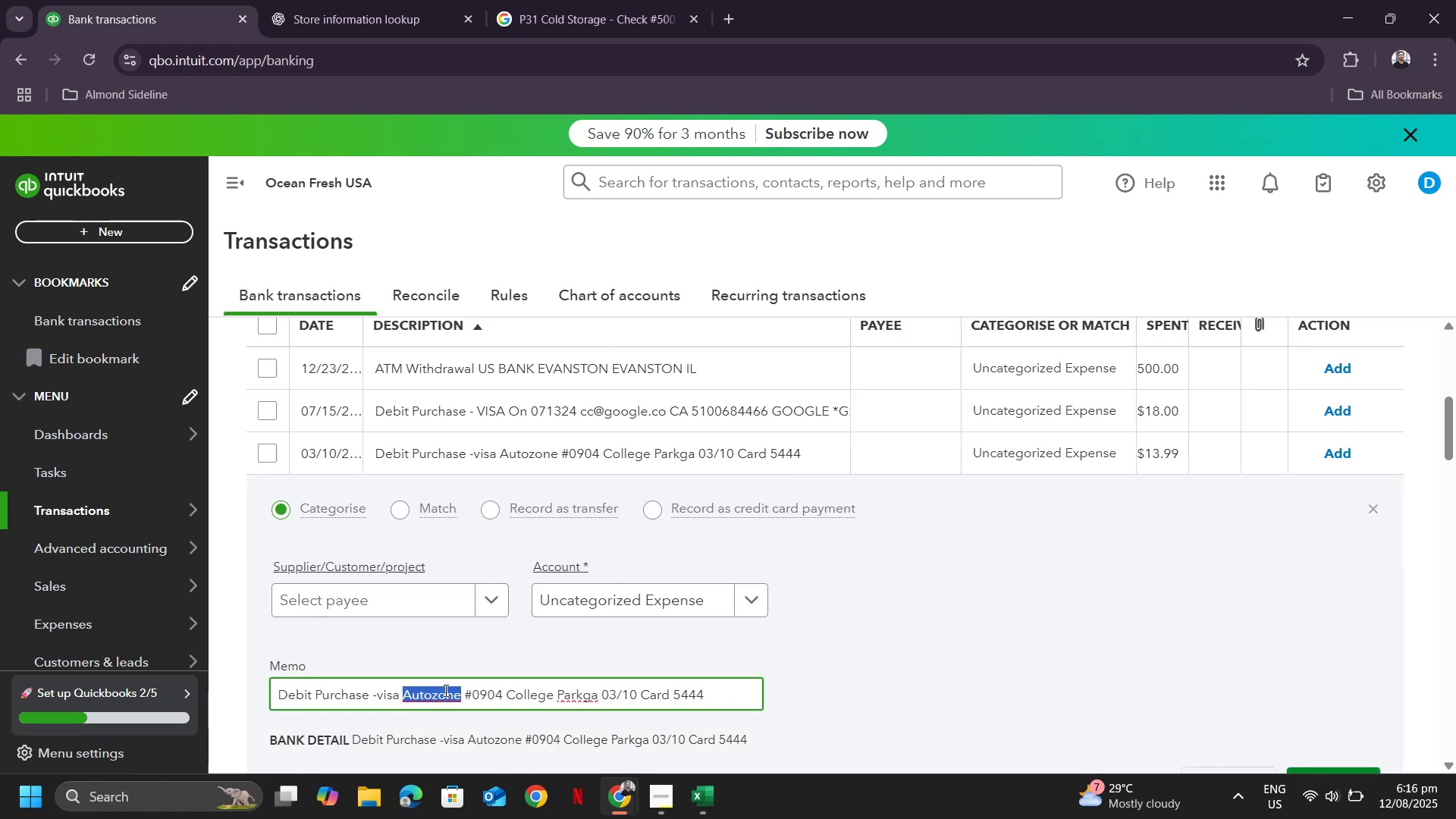 
key(Control+C)
 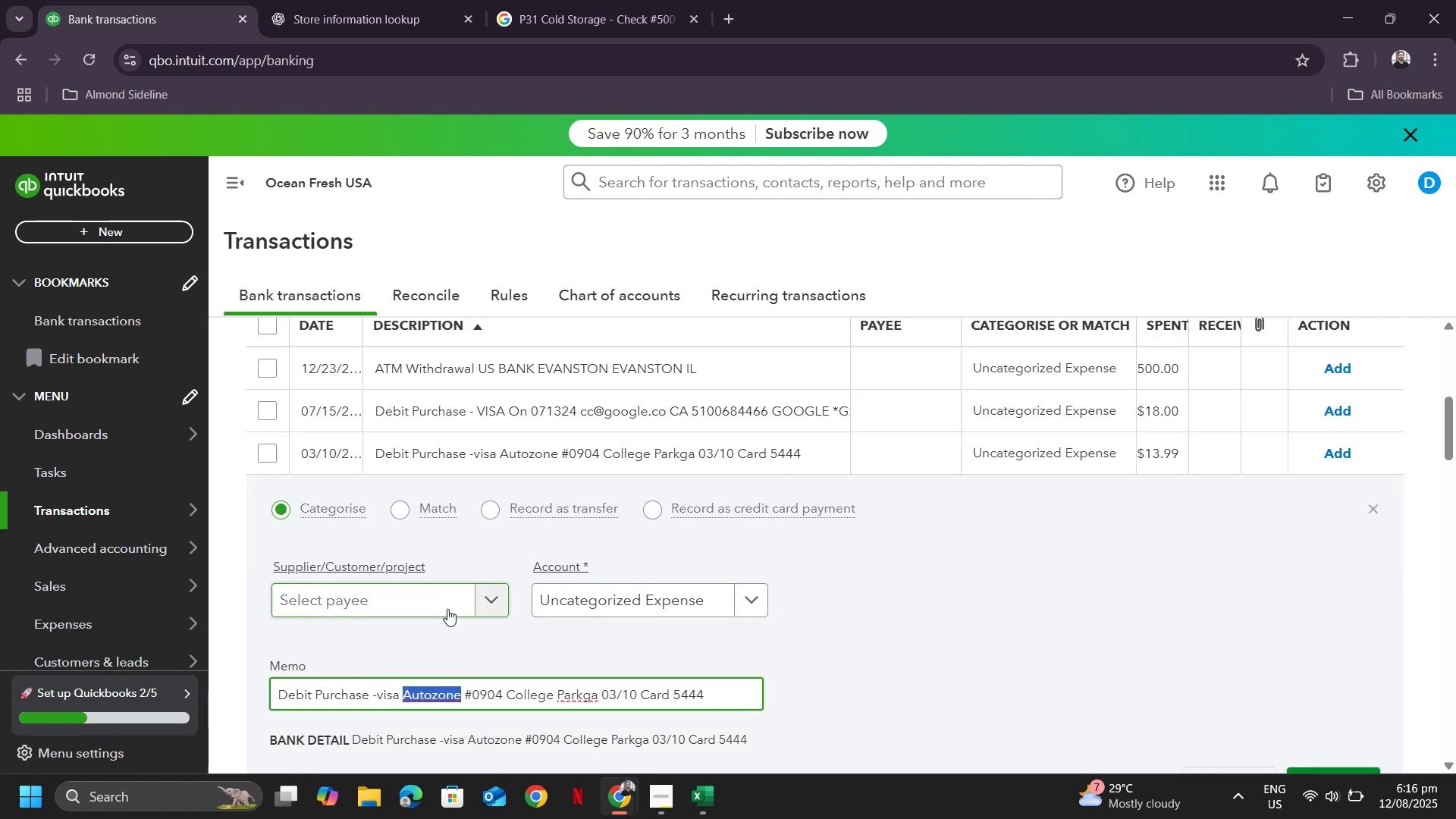 
left_click([422, 607])
 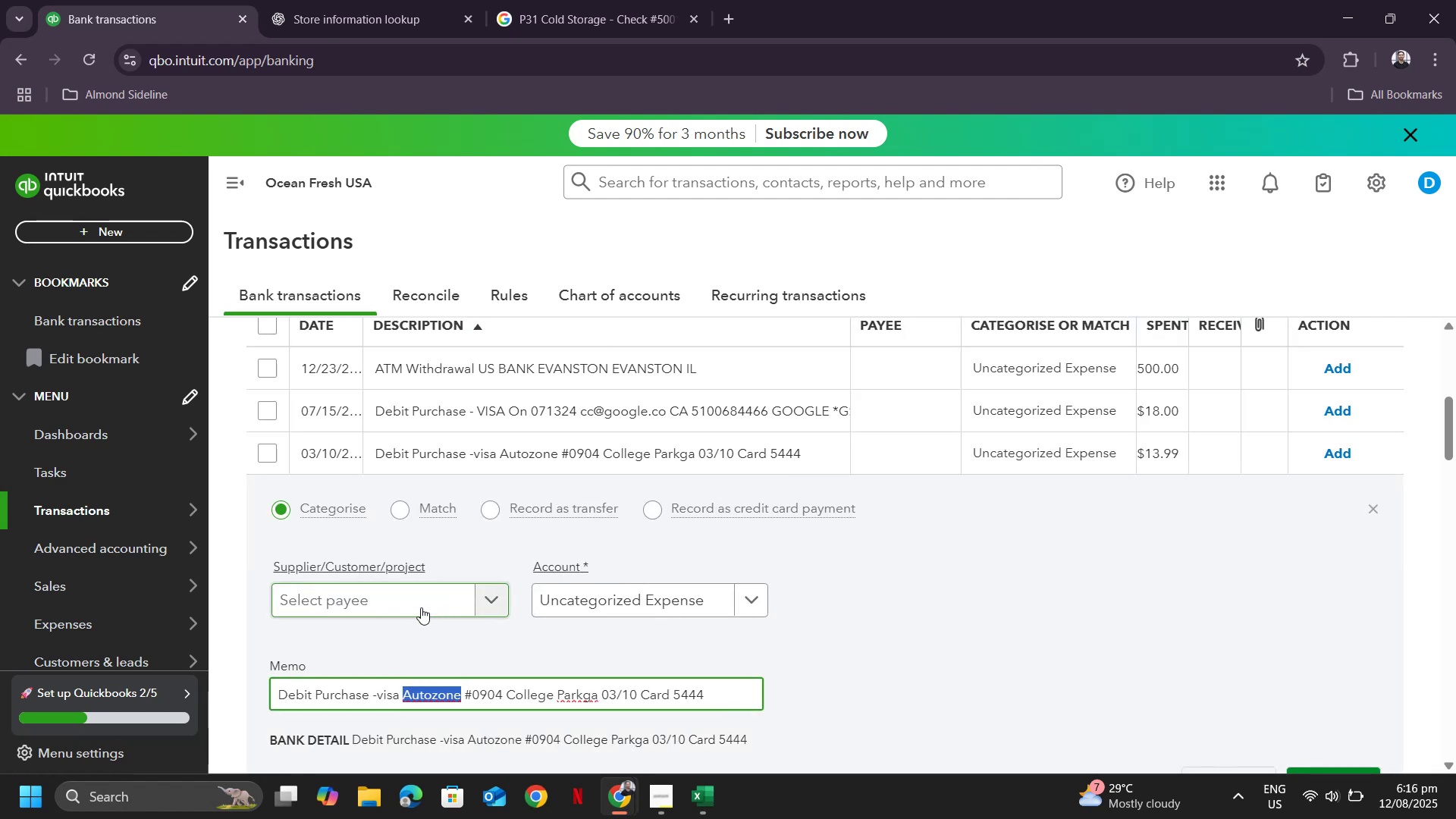 
key(Control+ControlLeft)
 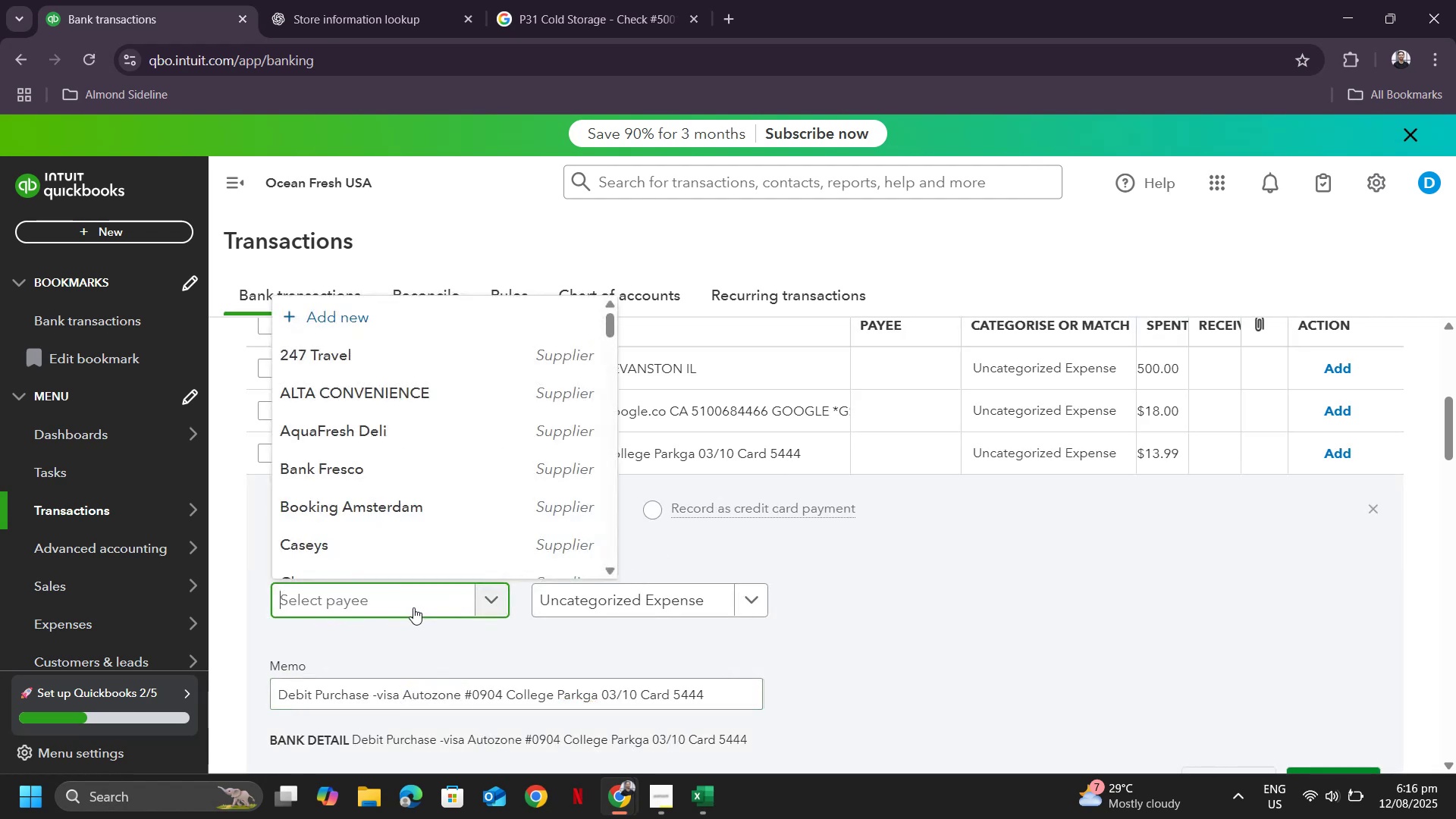 
key(Control+V)
 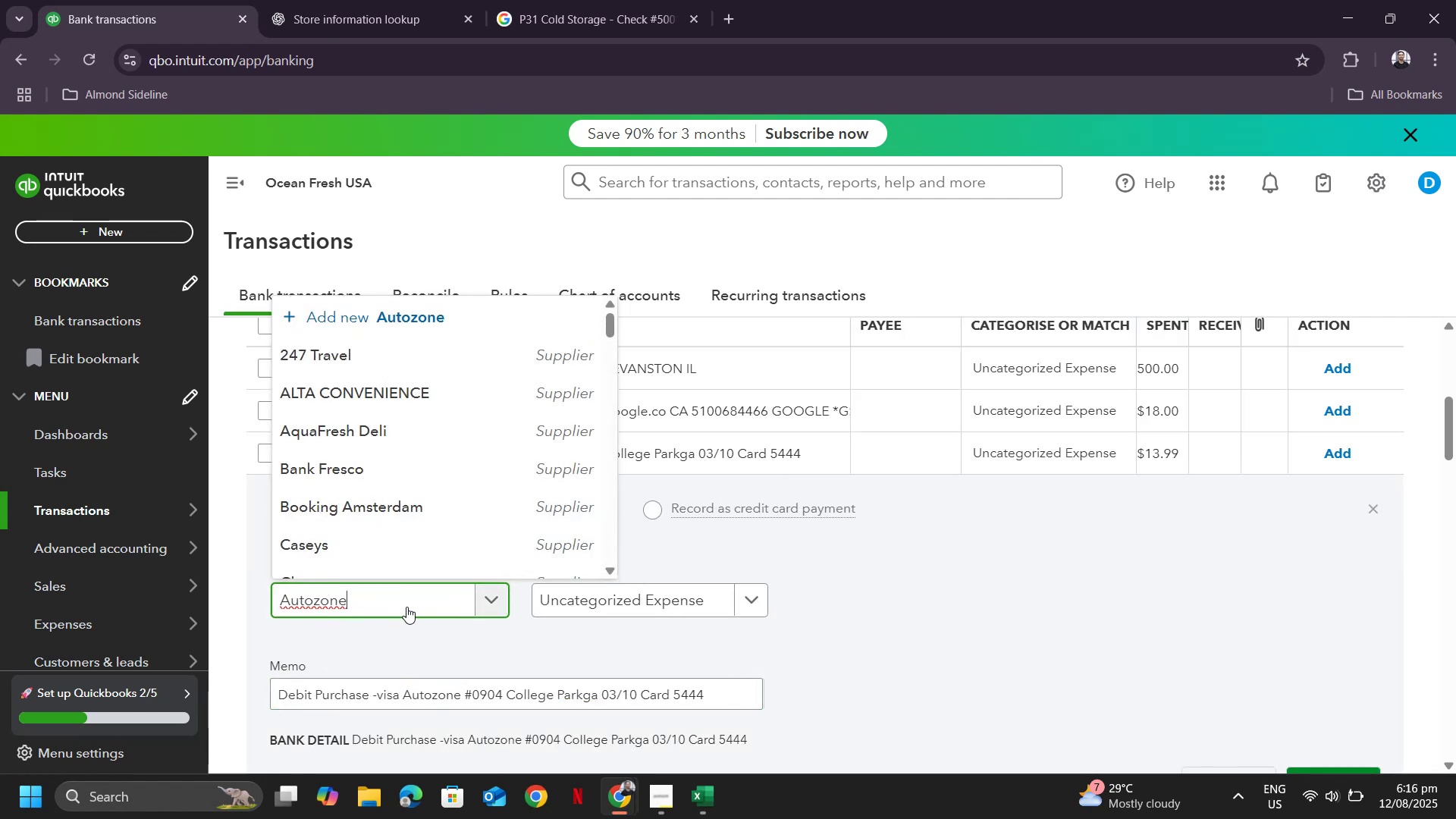 
mouse_move([420, 590])
 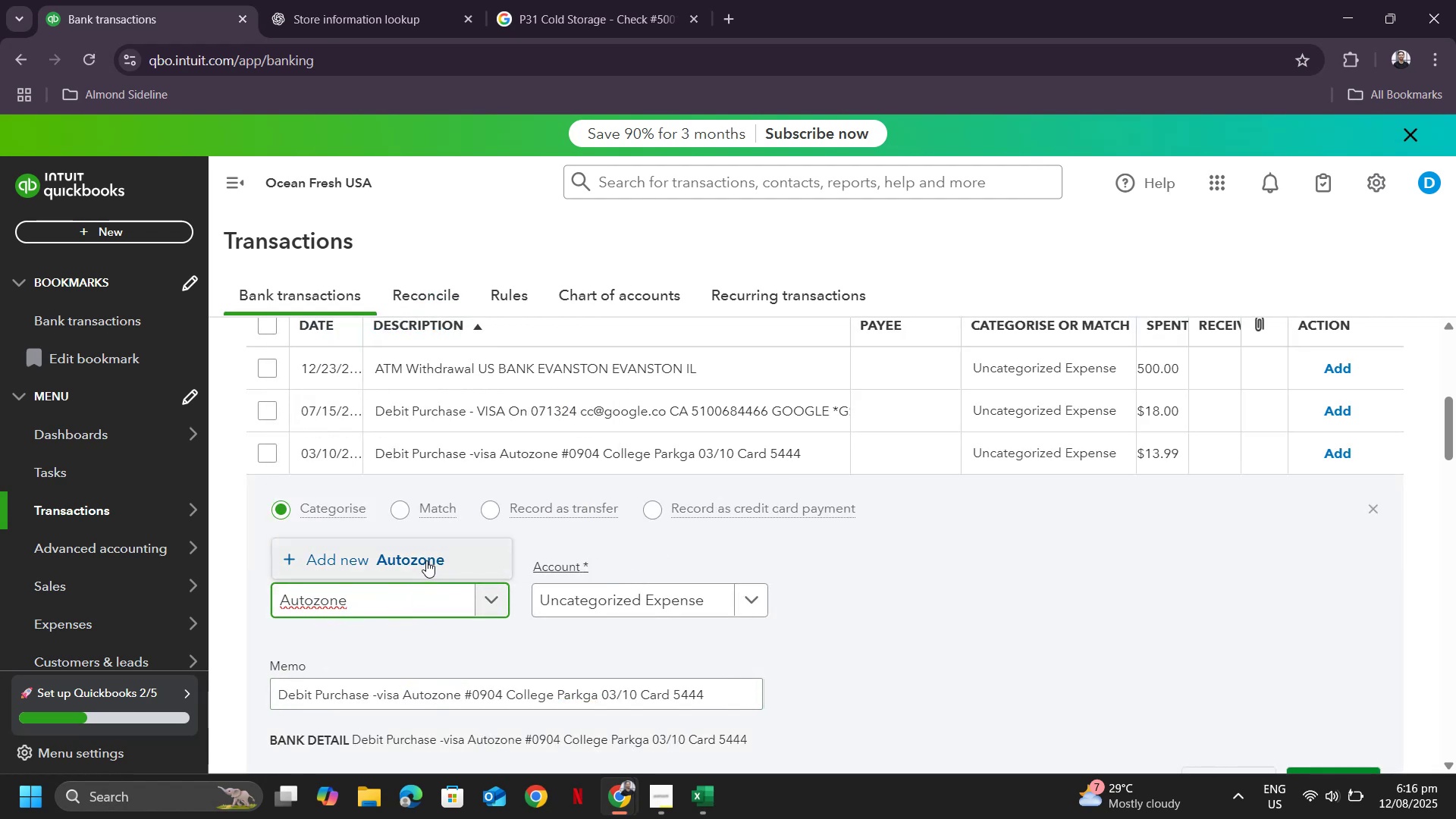 
left_click([426, 560])
 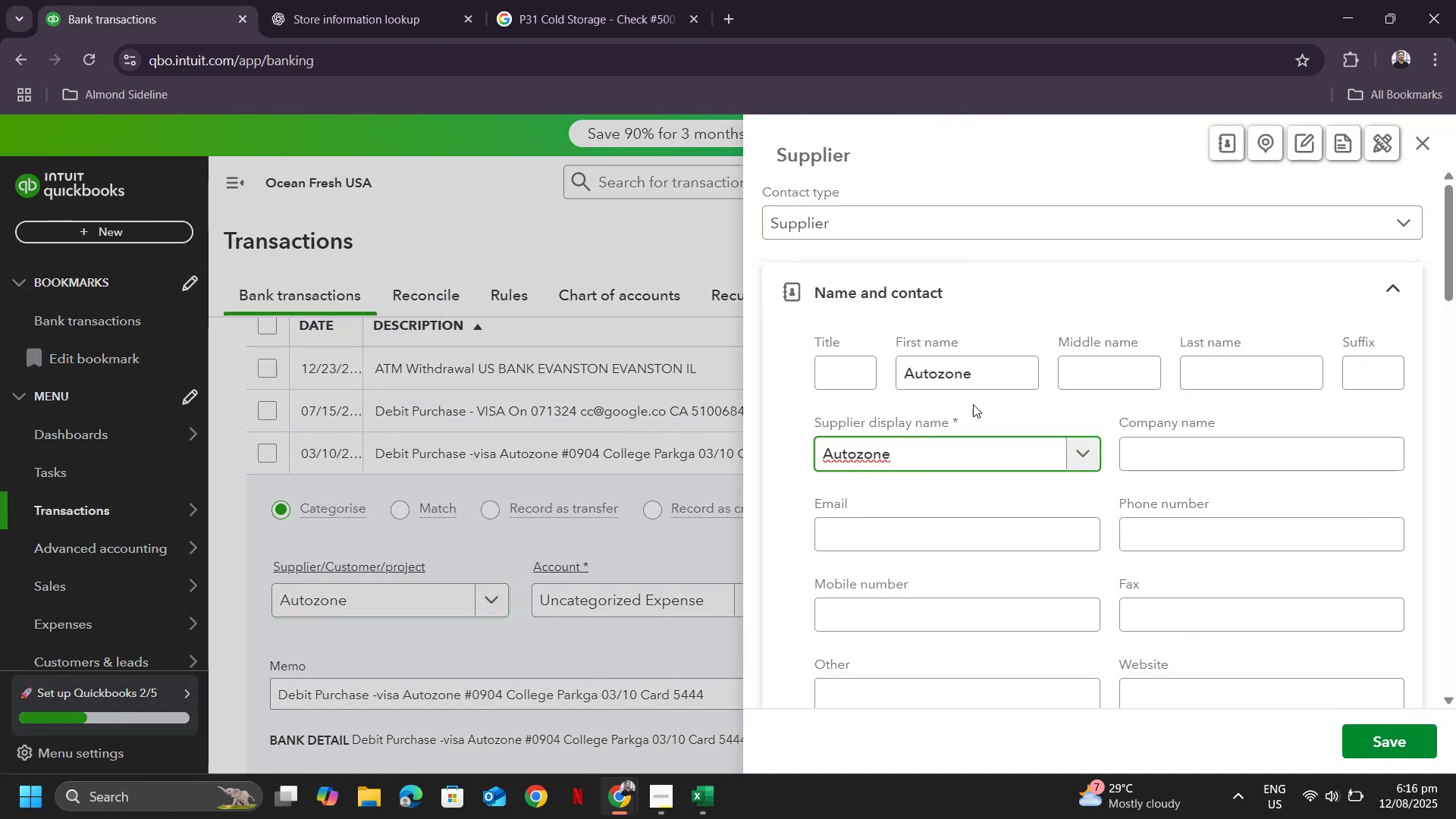 
scroll: coordinate [1221, 450], scroll_direction: down, amount: 16.0
 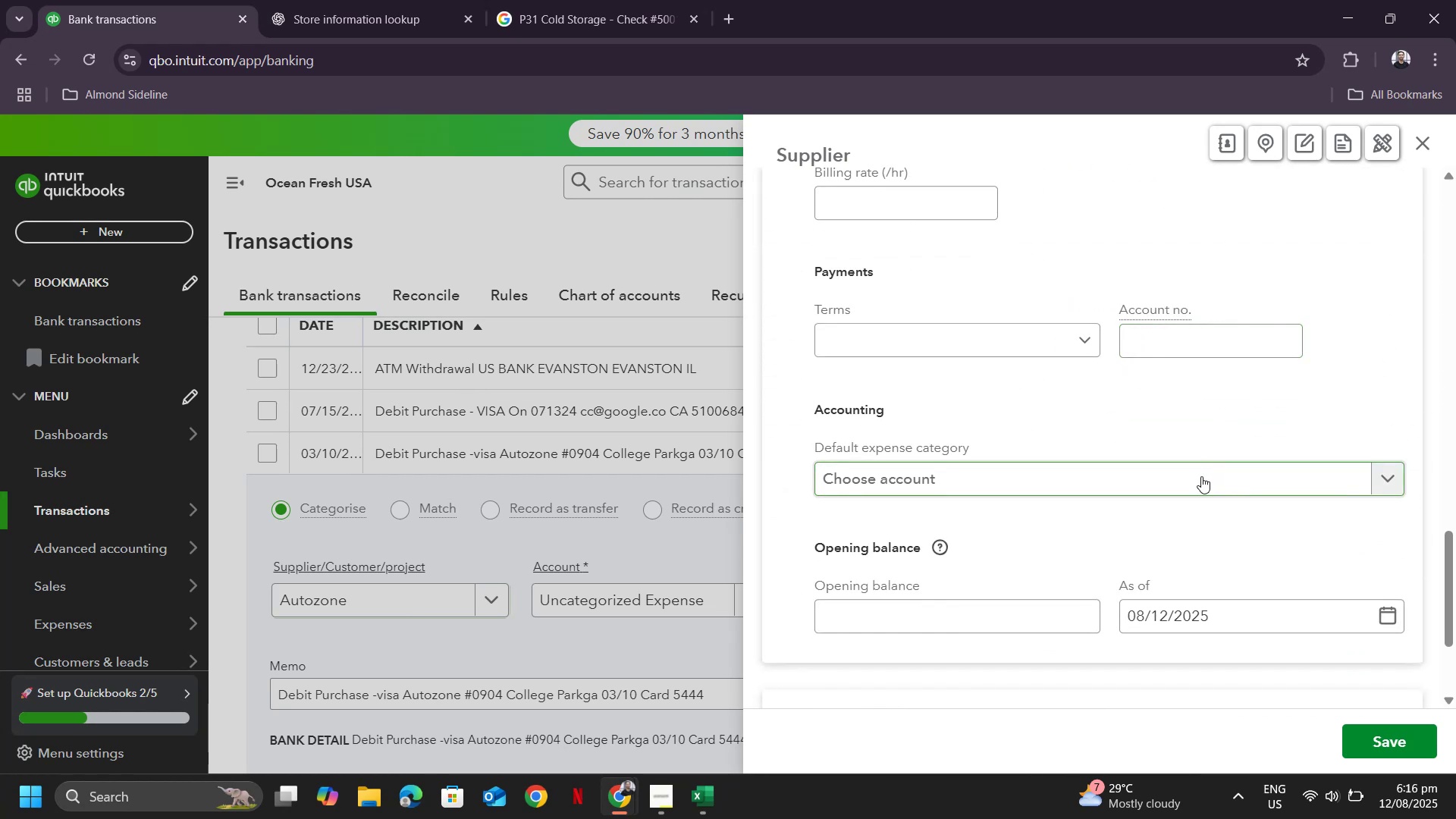 
left_click([1198, 479])
 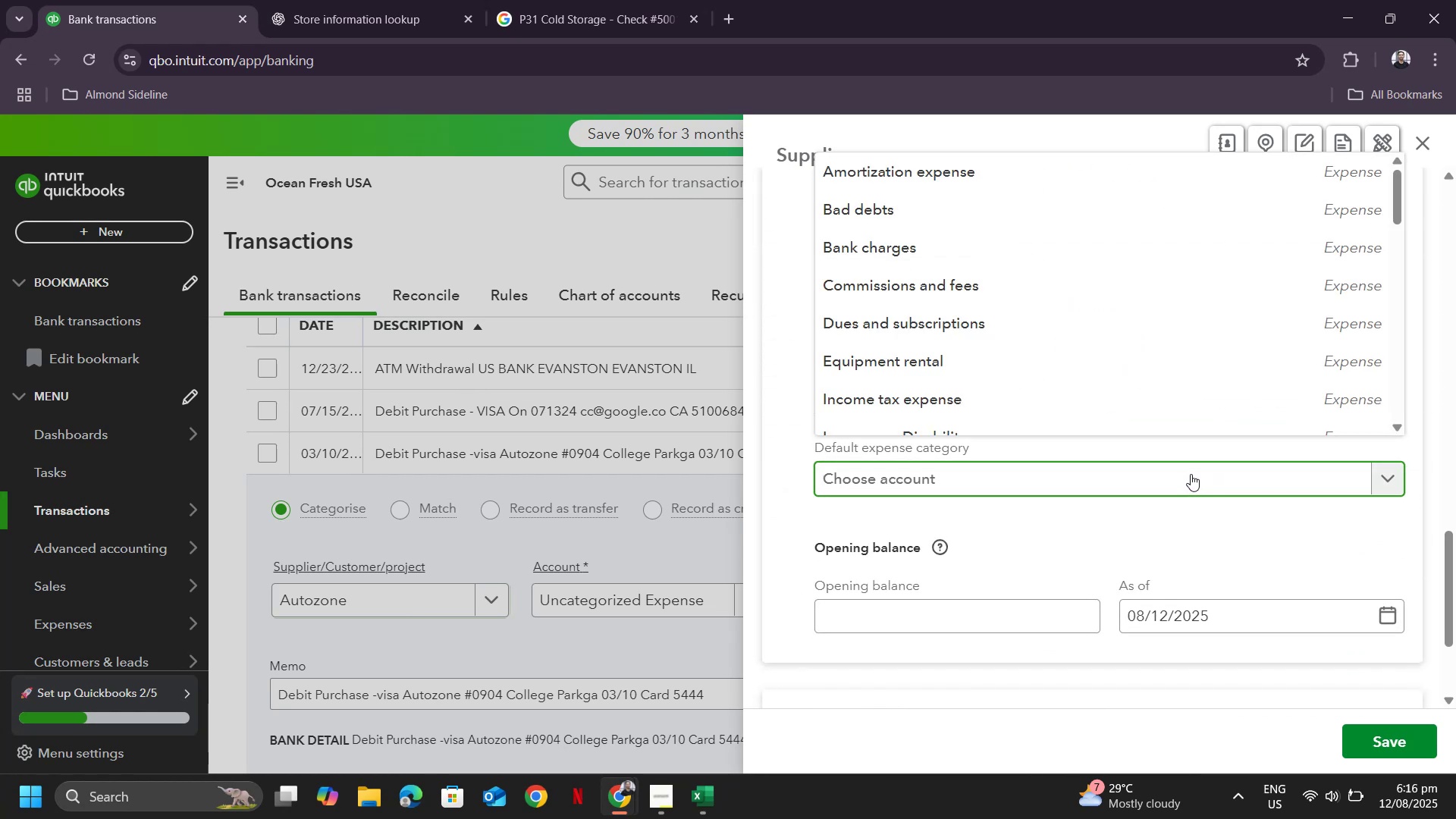 
key(Escape)
 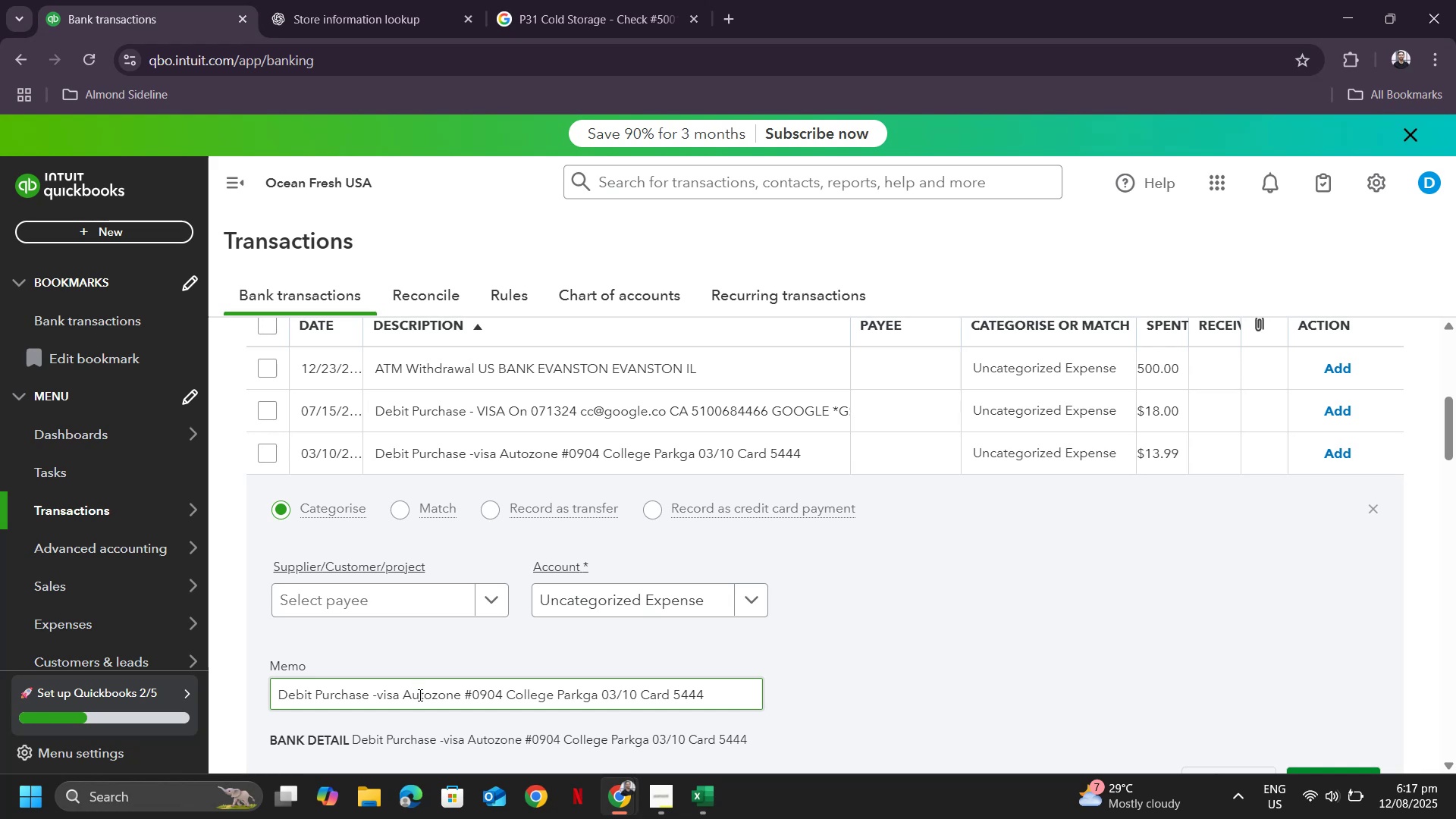 
left_click_drag(start_coordinate=[402, 698], to_coordinate=[639, 684])
 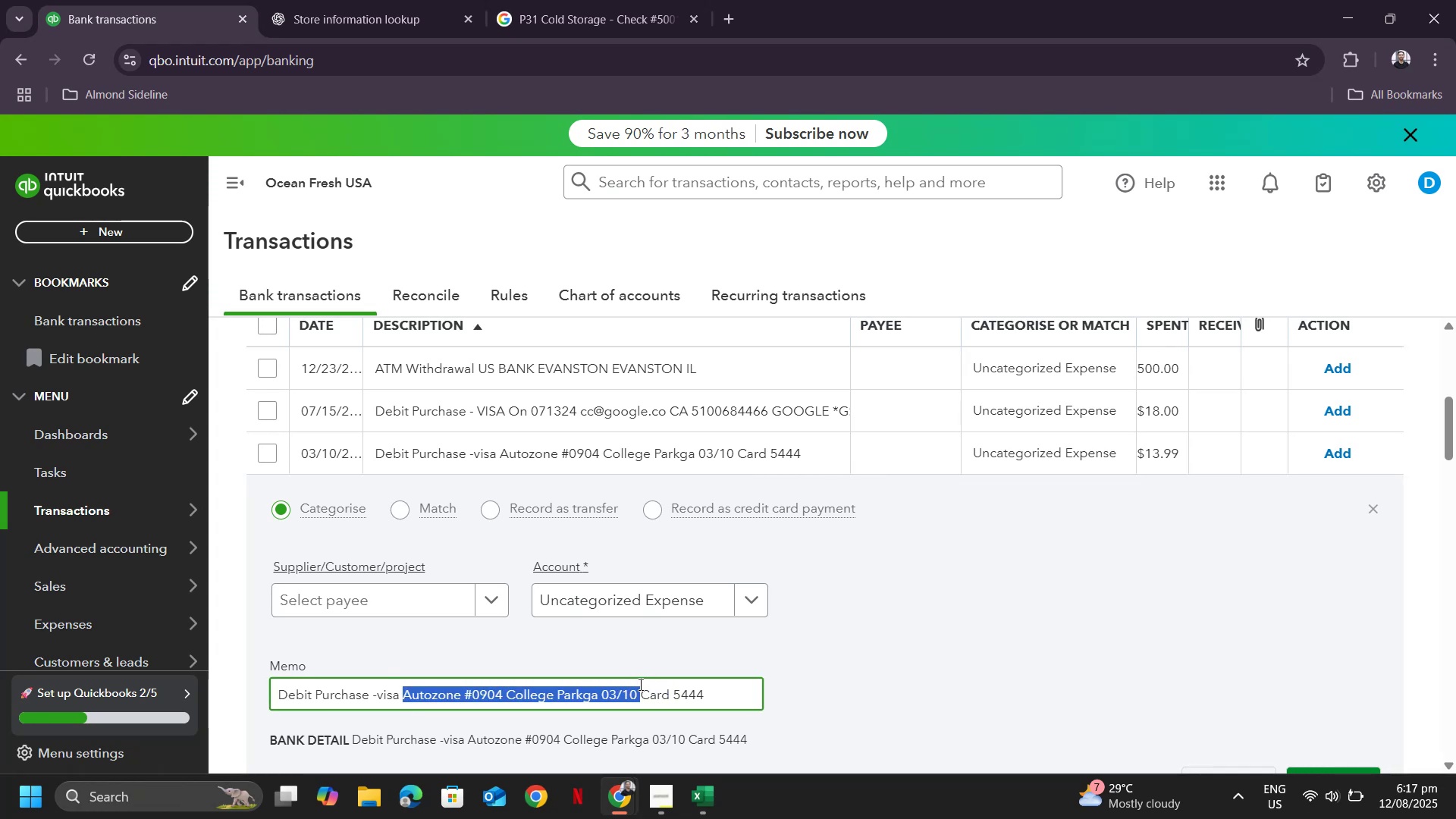 
key(Control+ControlLeft)
 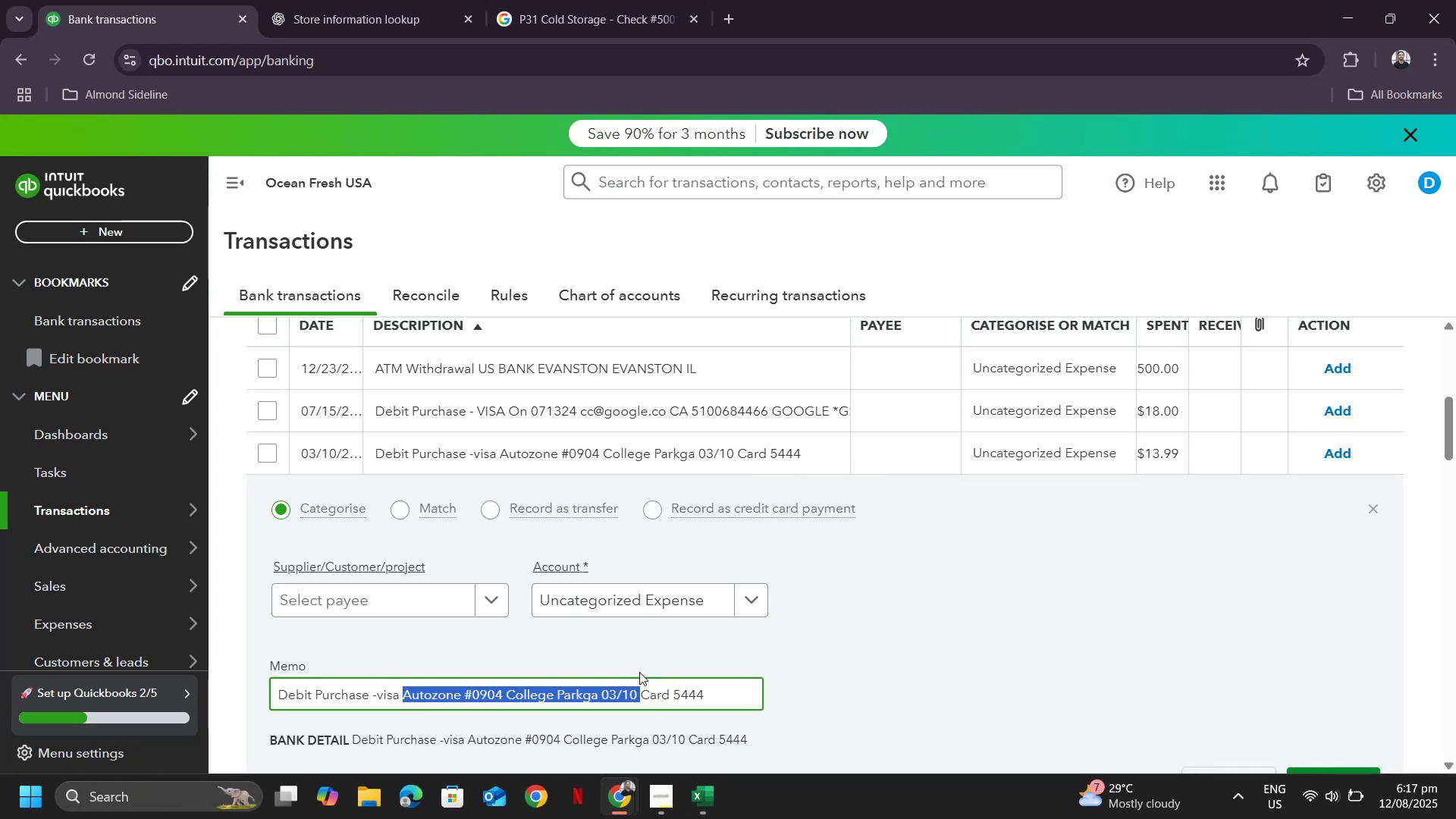 
key(Control+C)
 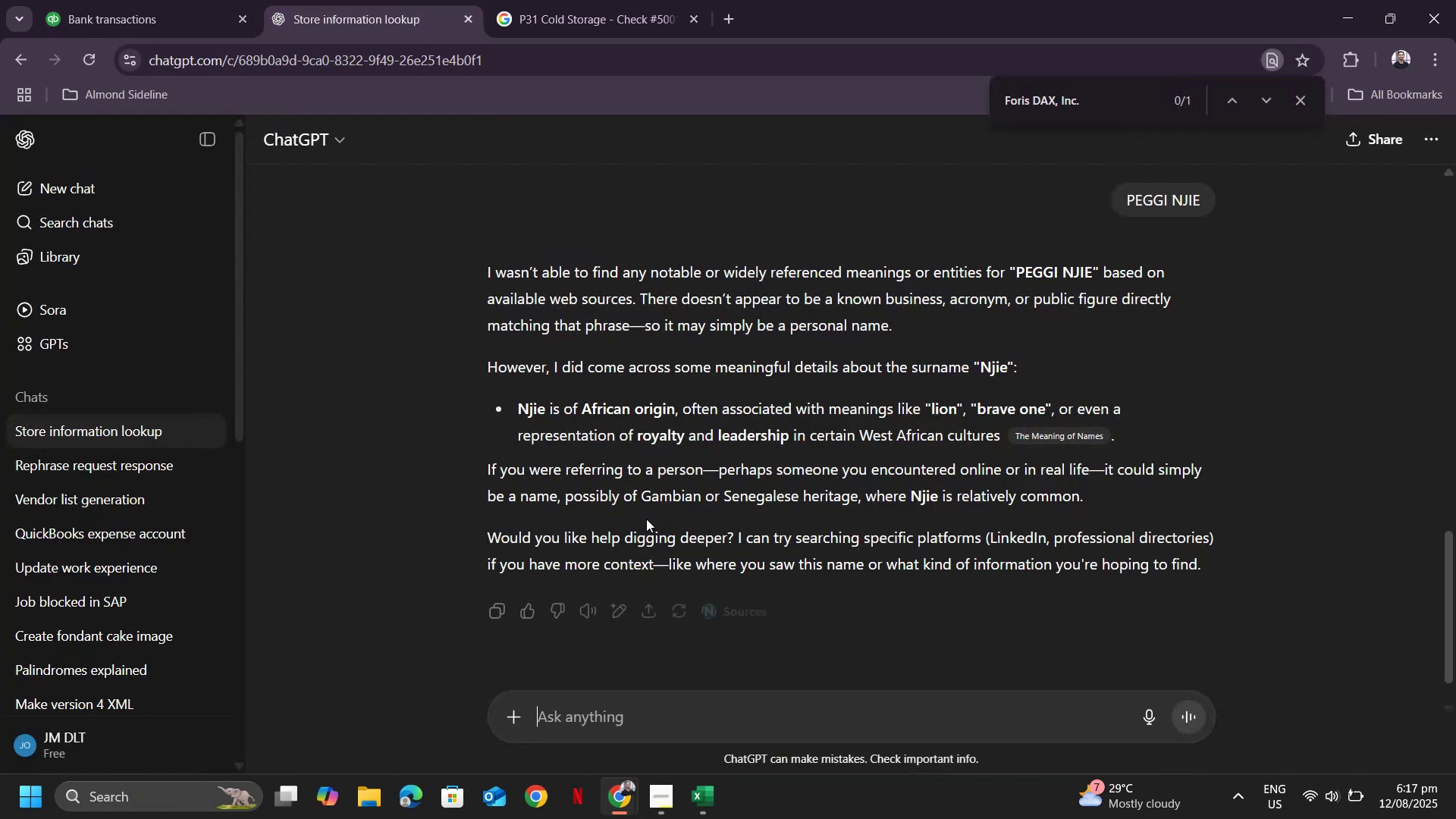 
key(Control+ControlLeft)
 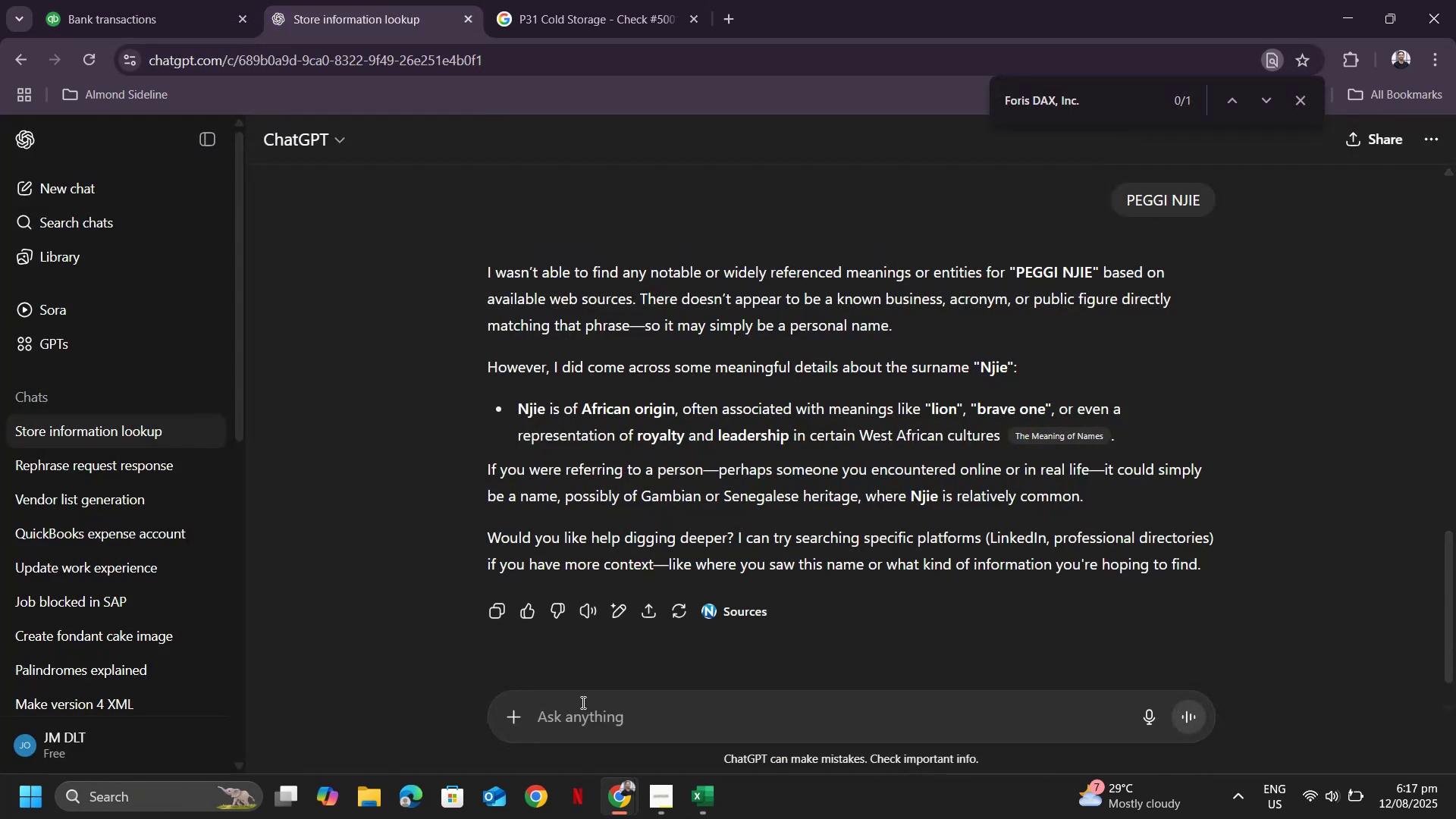 
key(Control+V)
 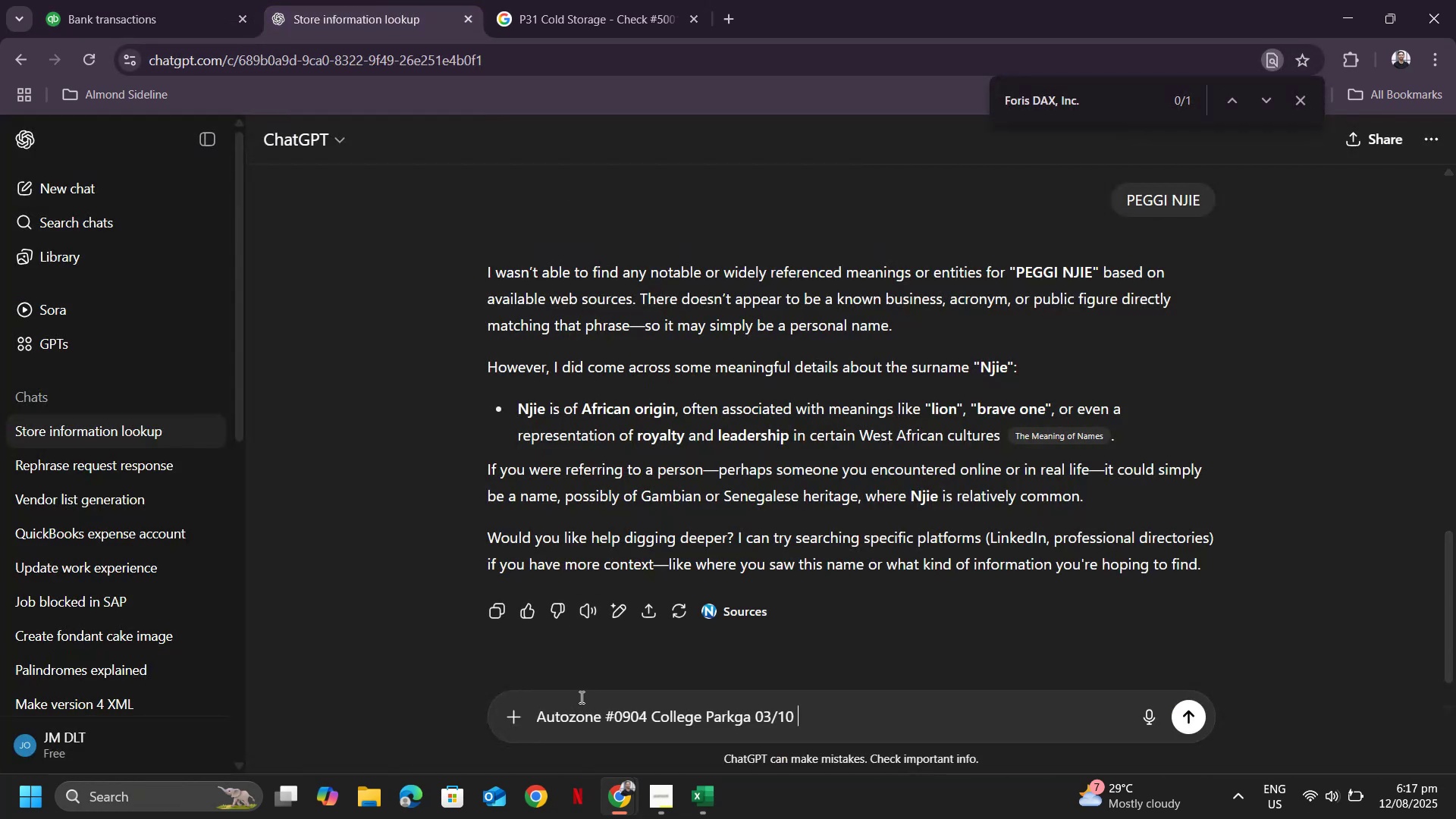 
key(Enter)
 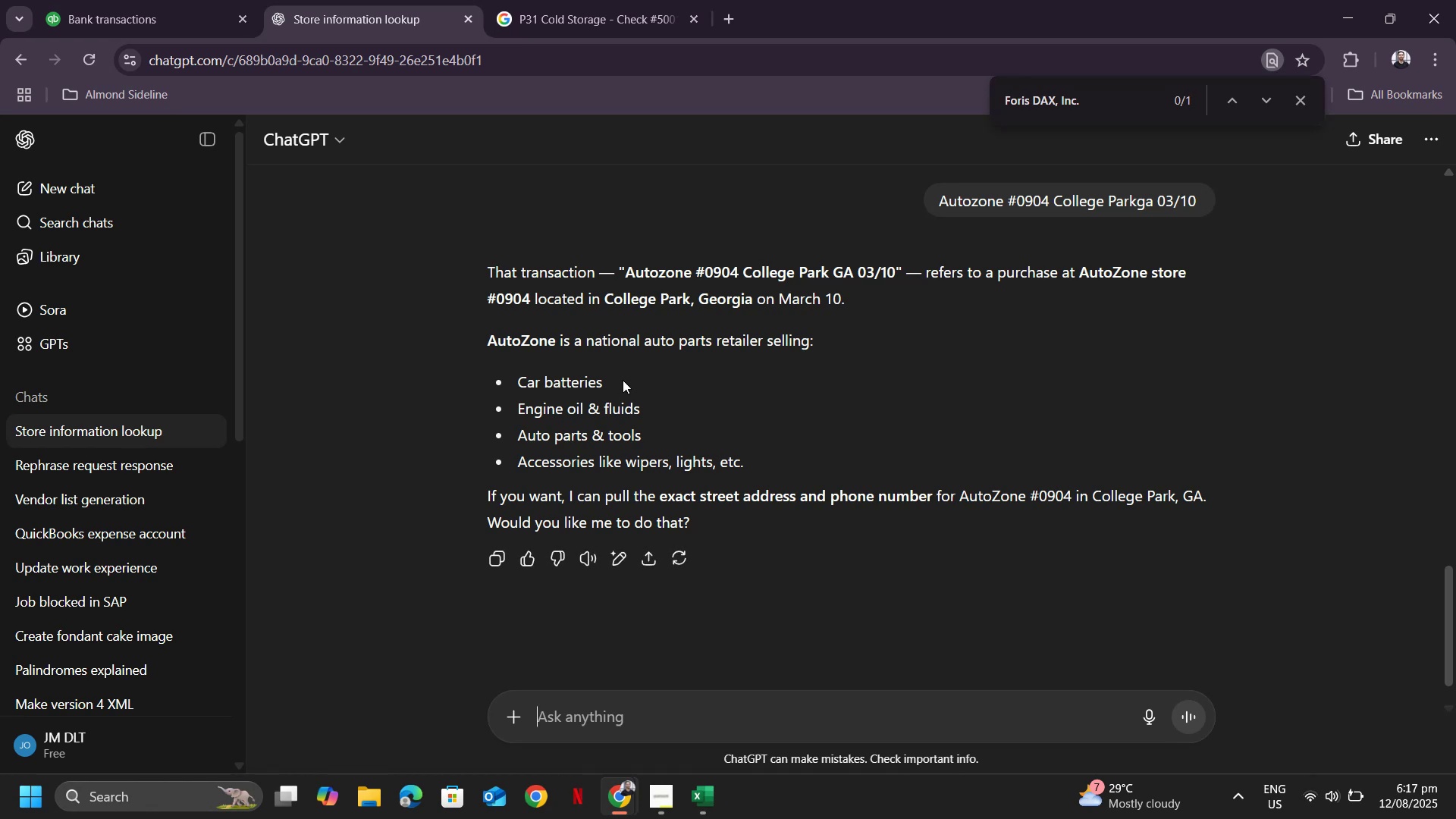 
wait(17.21)
 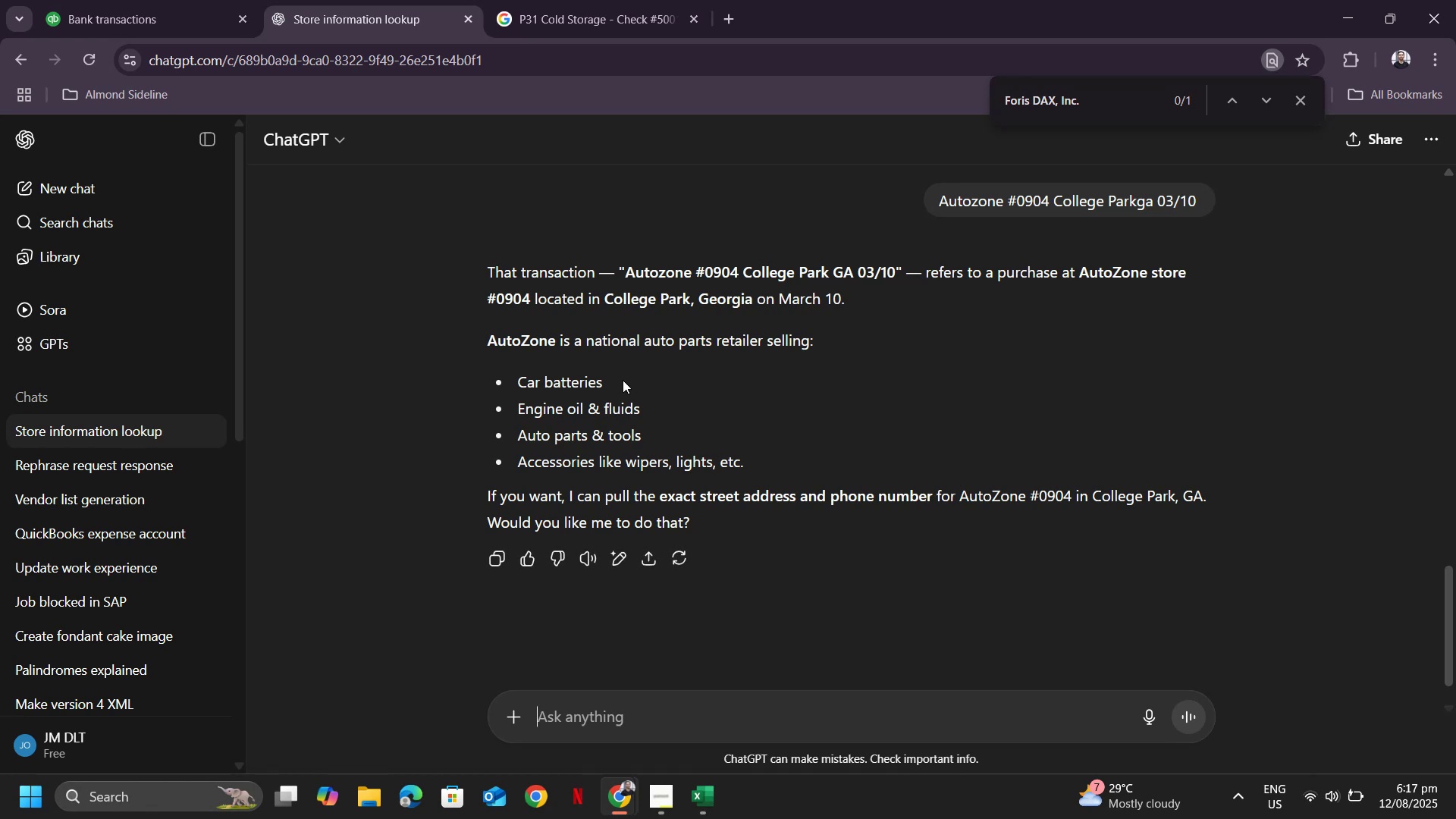 
left_click([93, 9])
 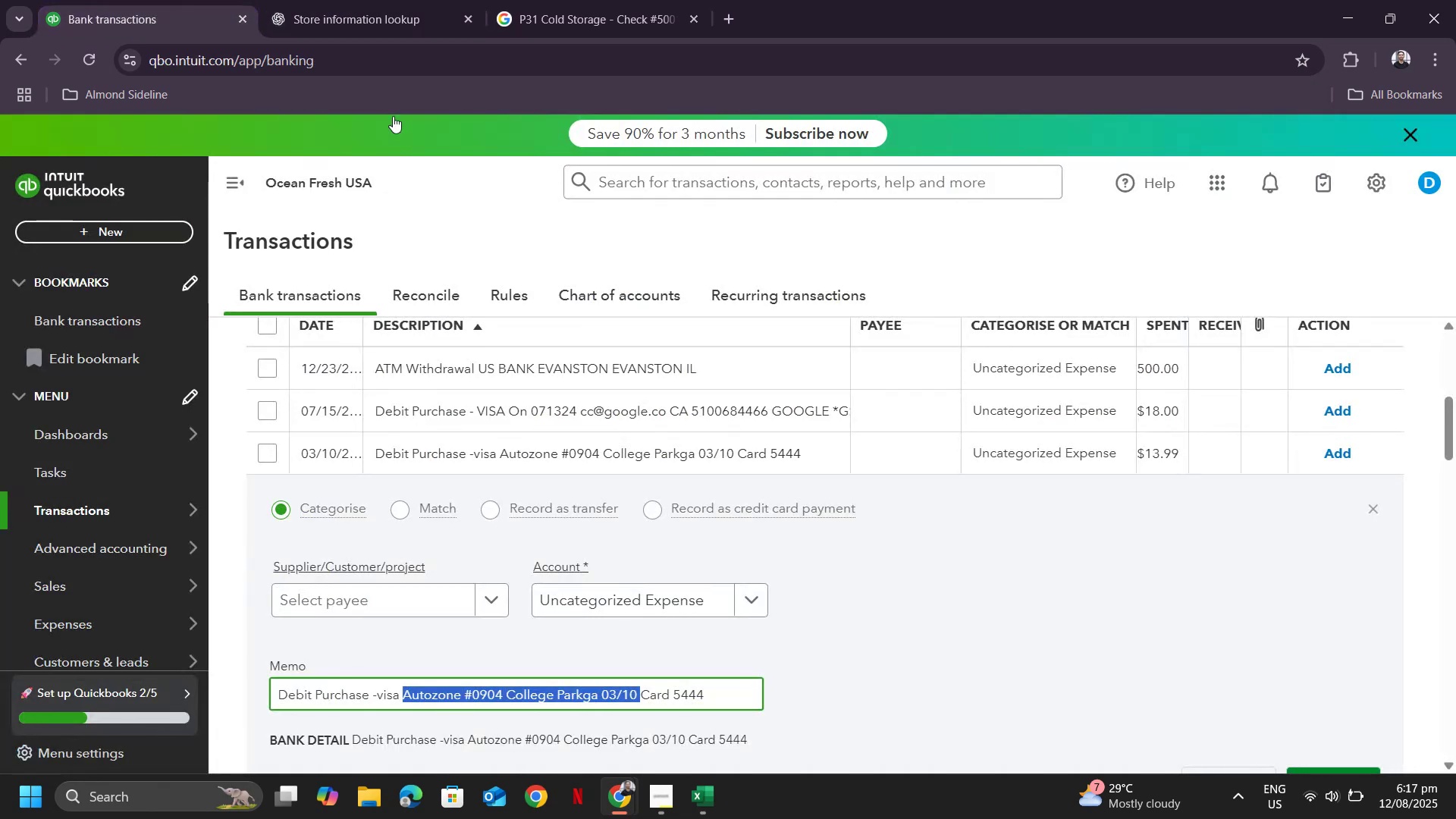 
key(Alt+AltLeft)
 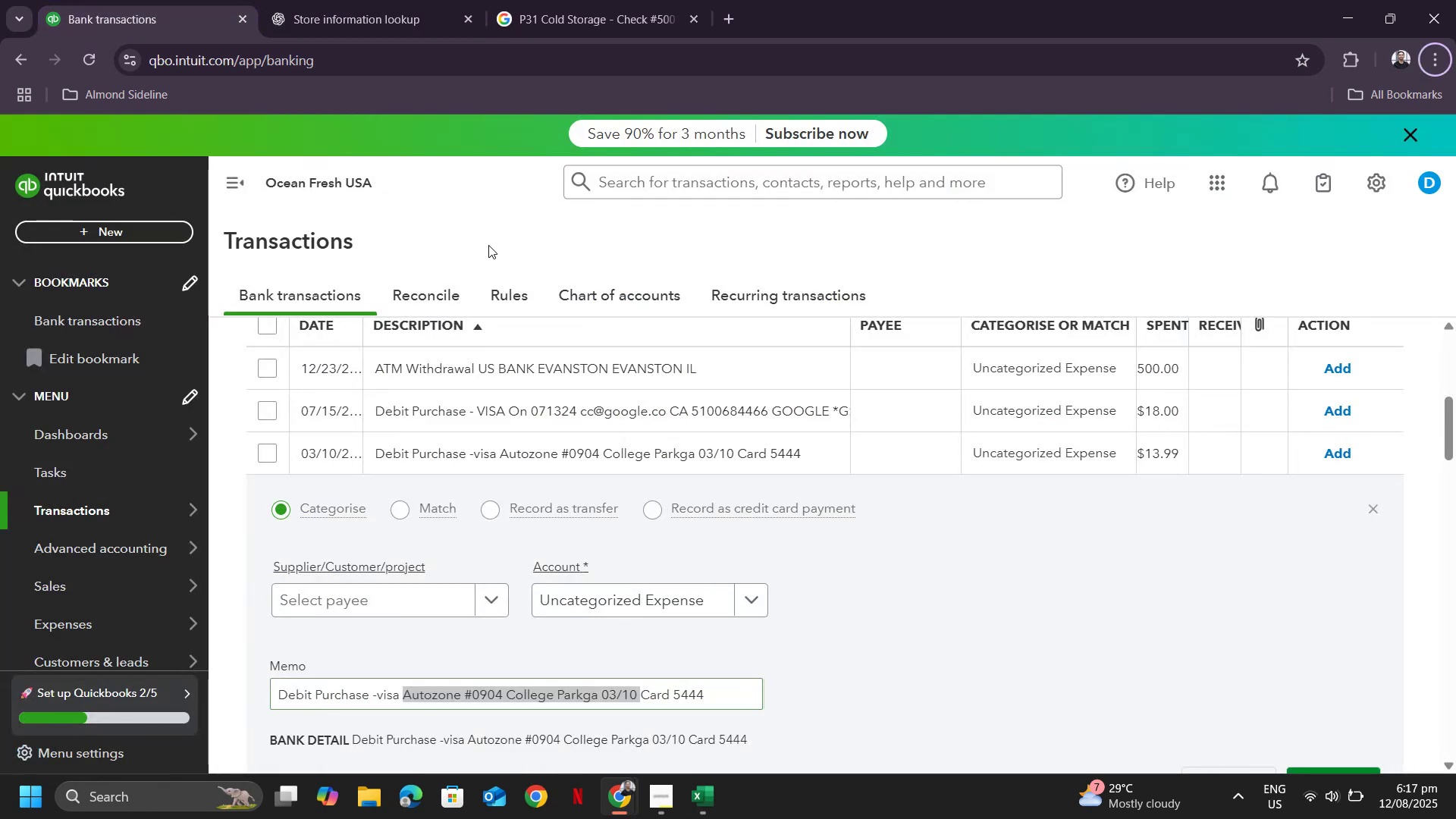 
key(Alt+AltLeft)
 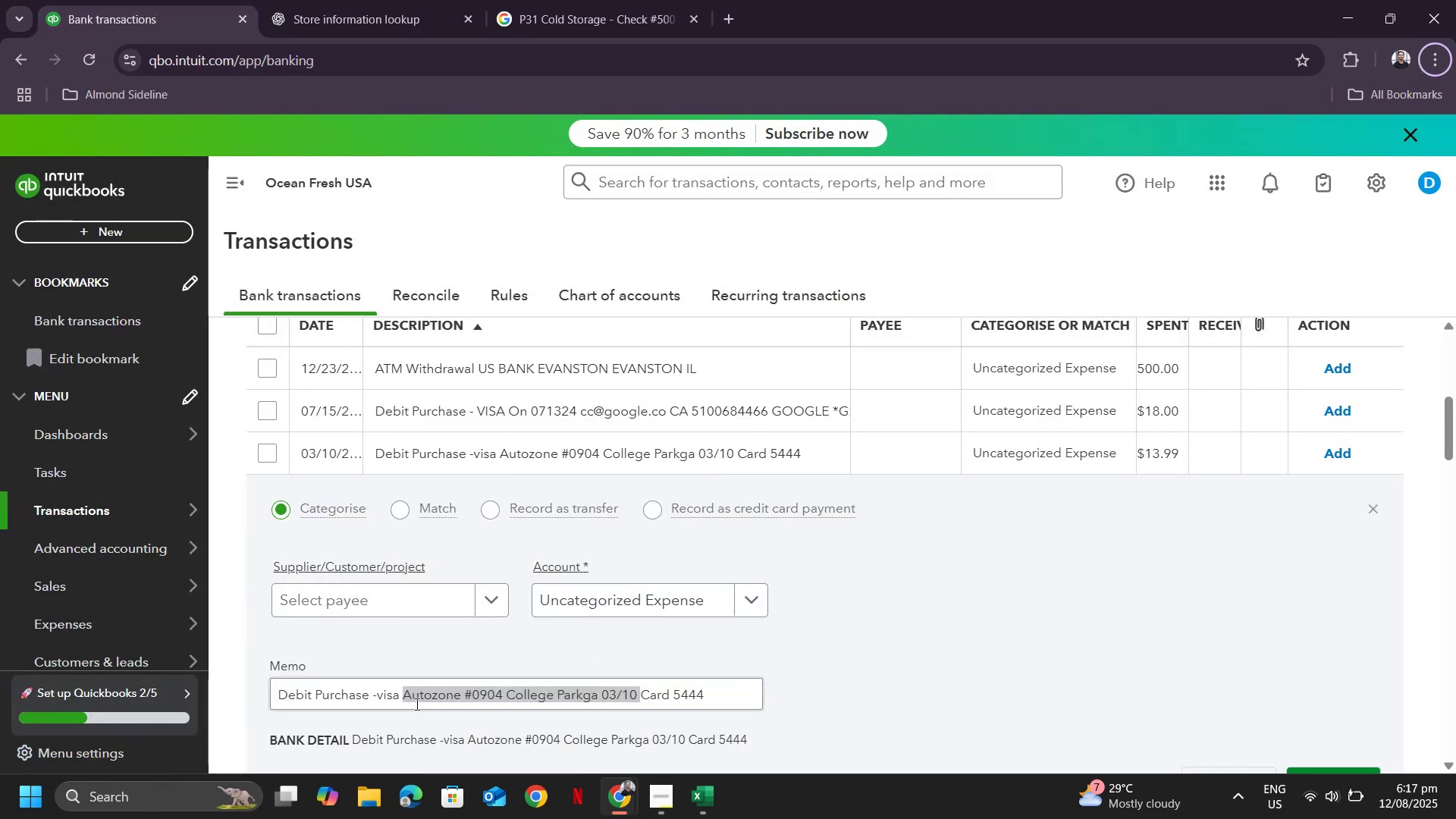 
left_click([418, 695])
 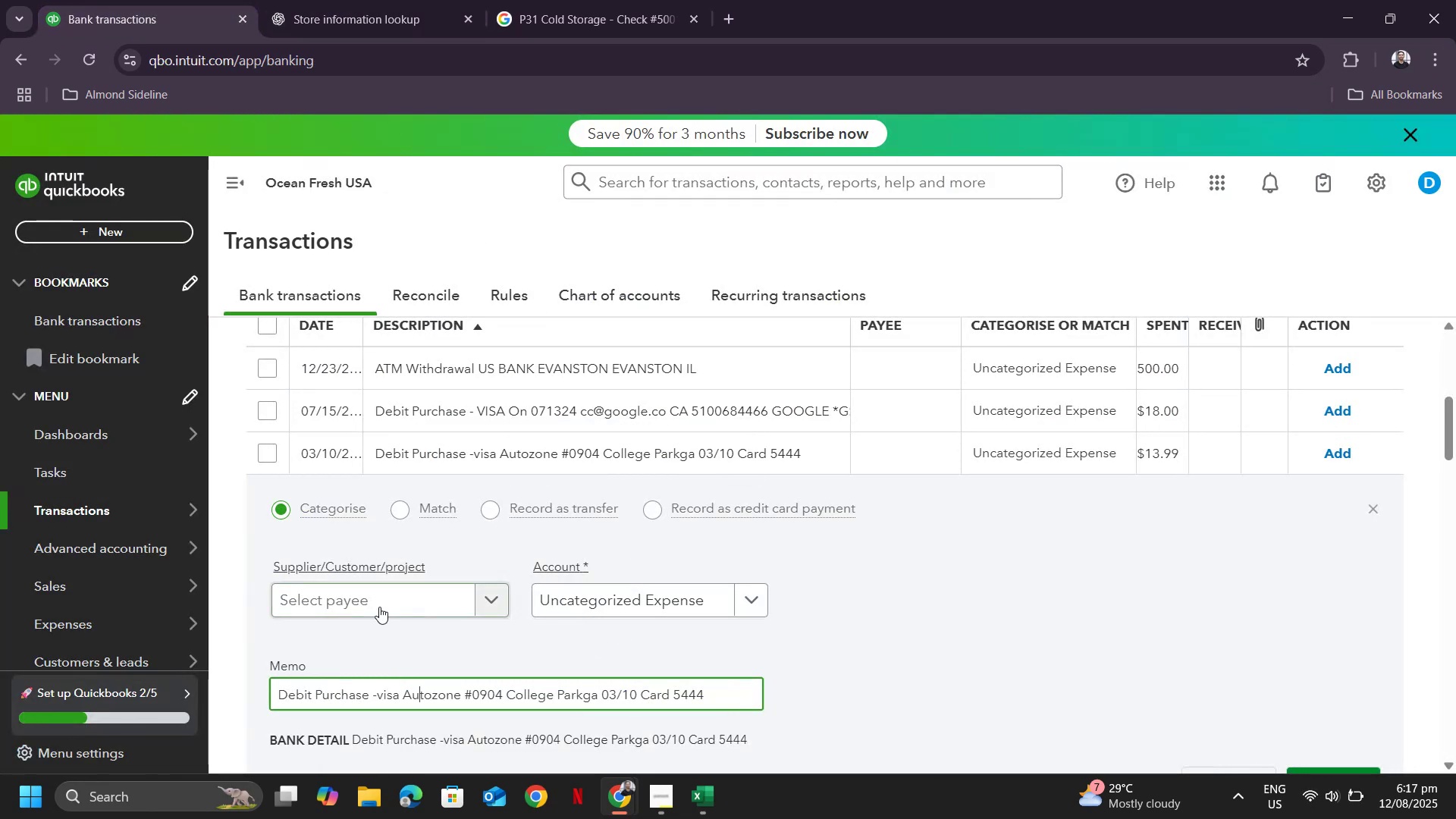 
left_click([379, 606])
 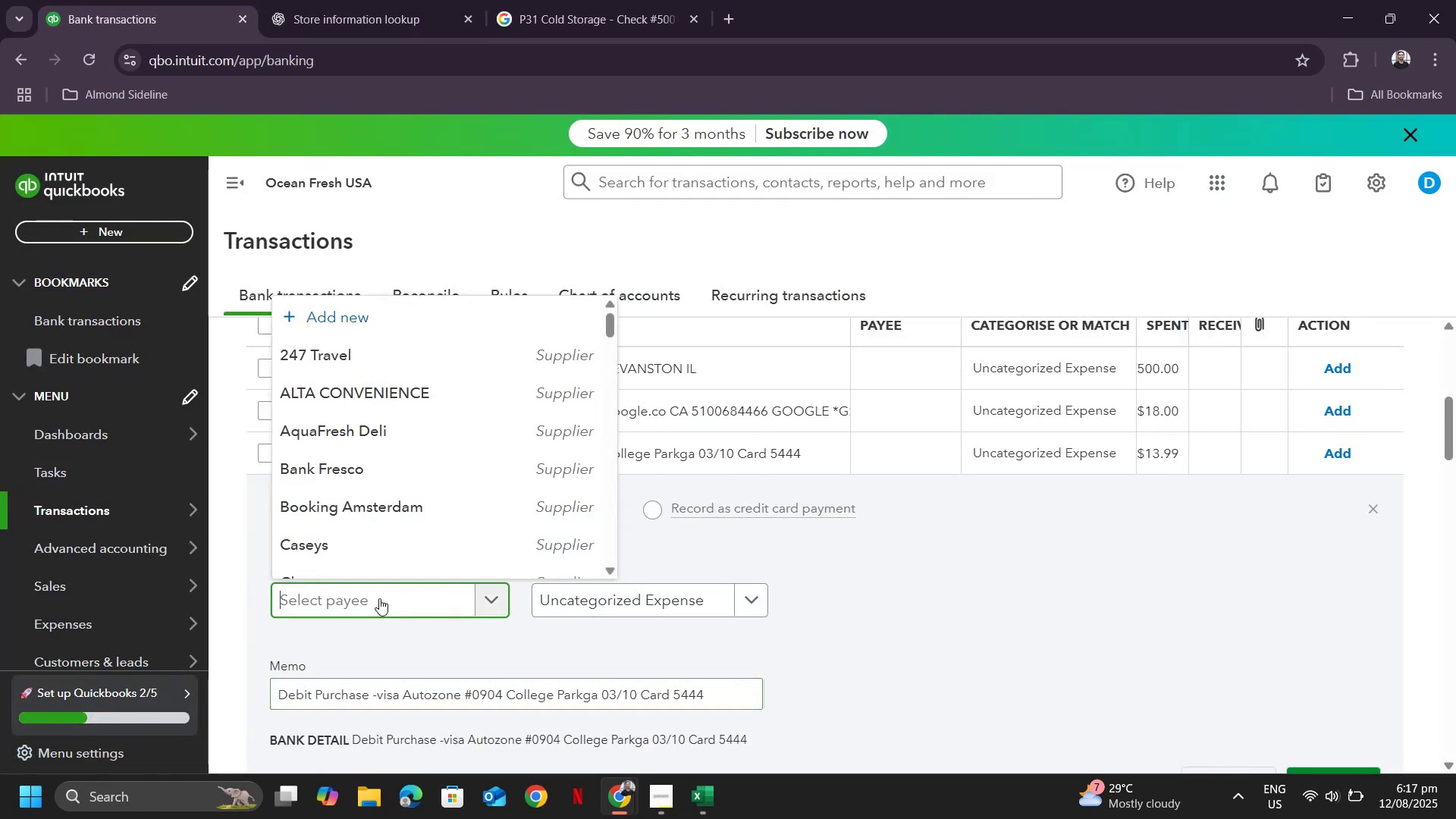 
key(Control+ControlLeft)
 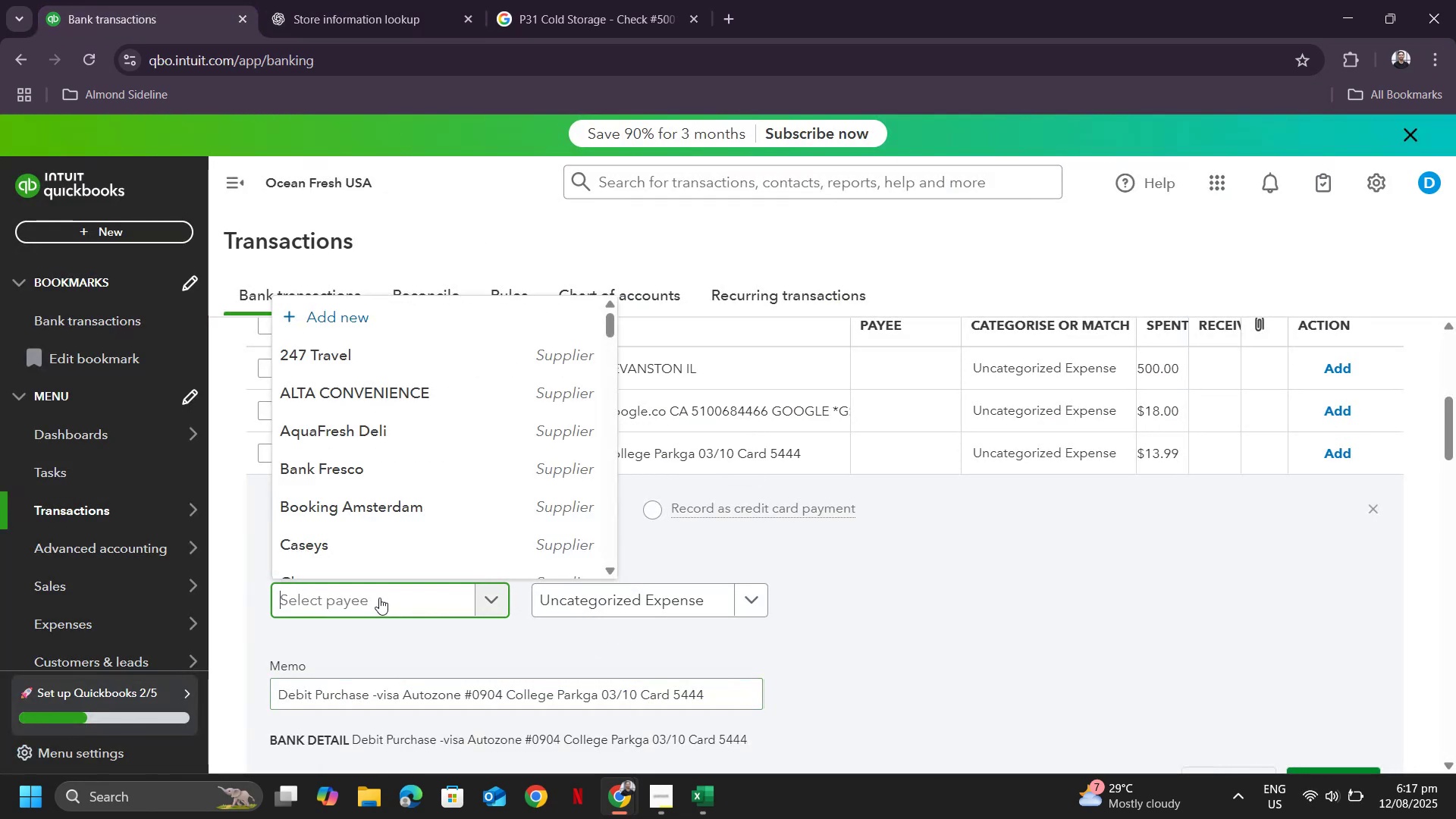 
key(Control+V)
 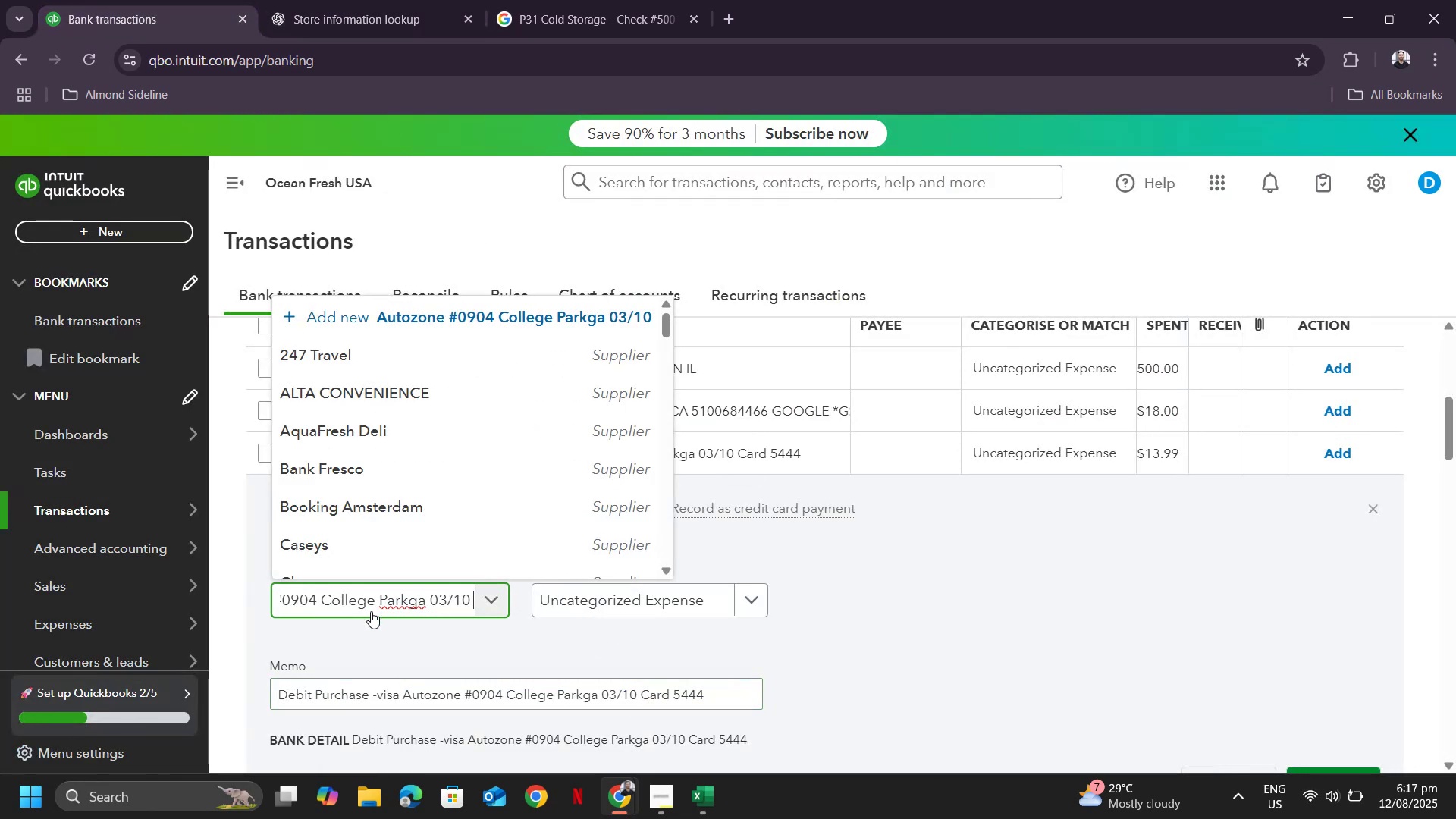 
key(Control+A)
 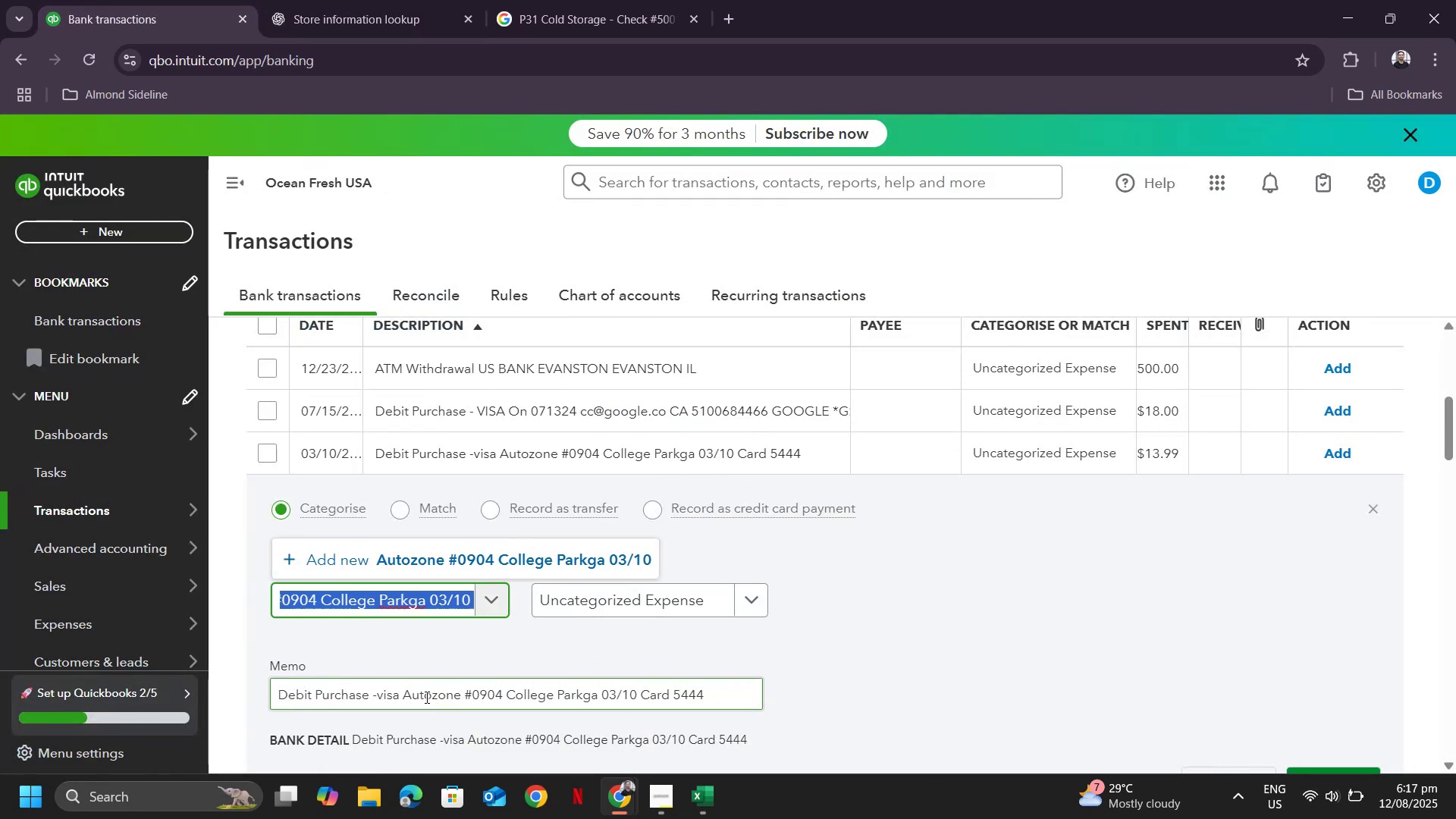 
double_click([425, 697])
 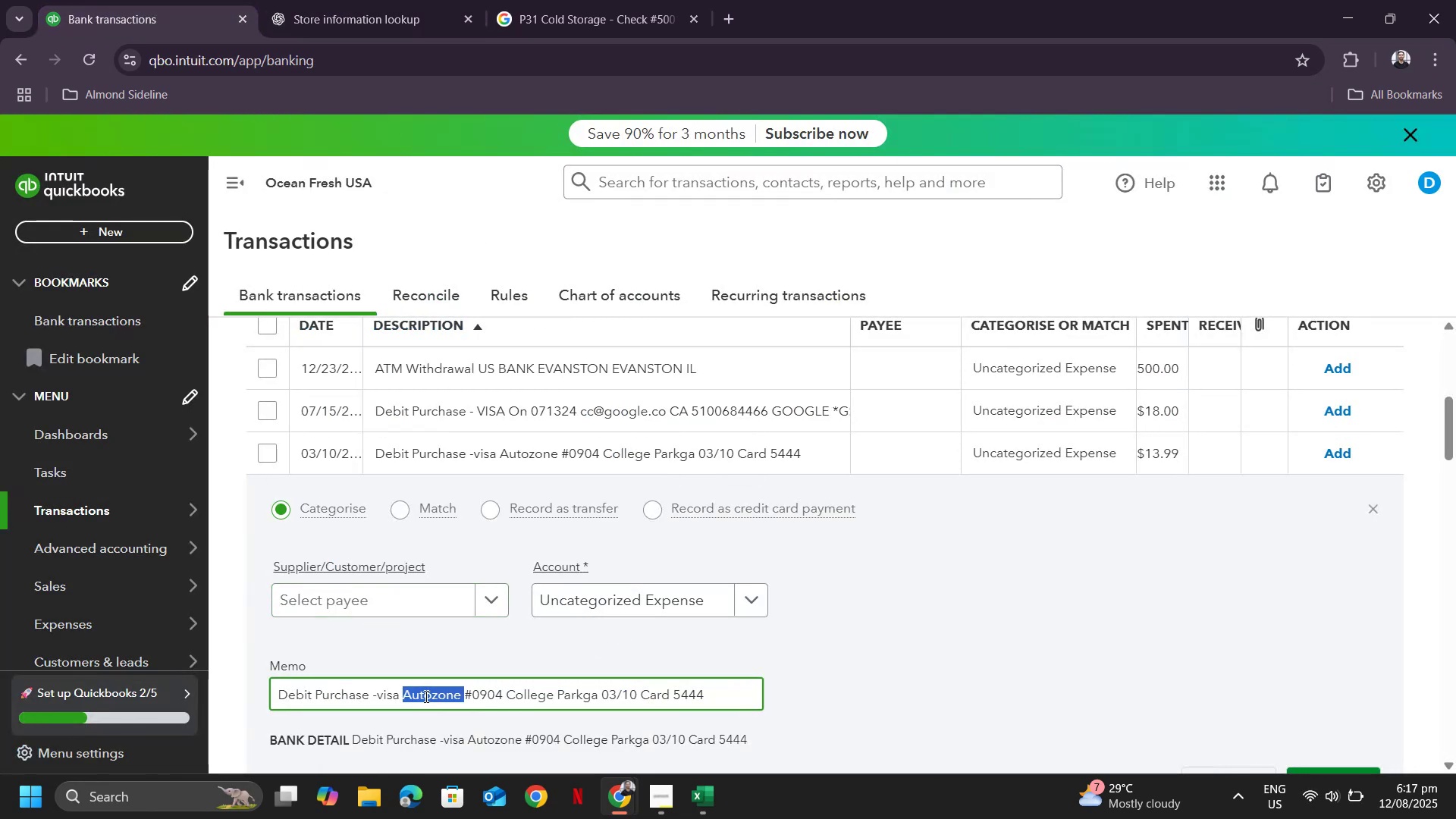 
key(Control+ControlLeft)
 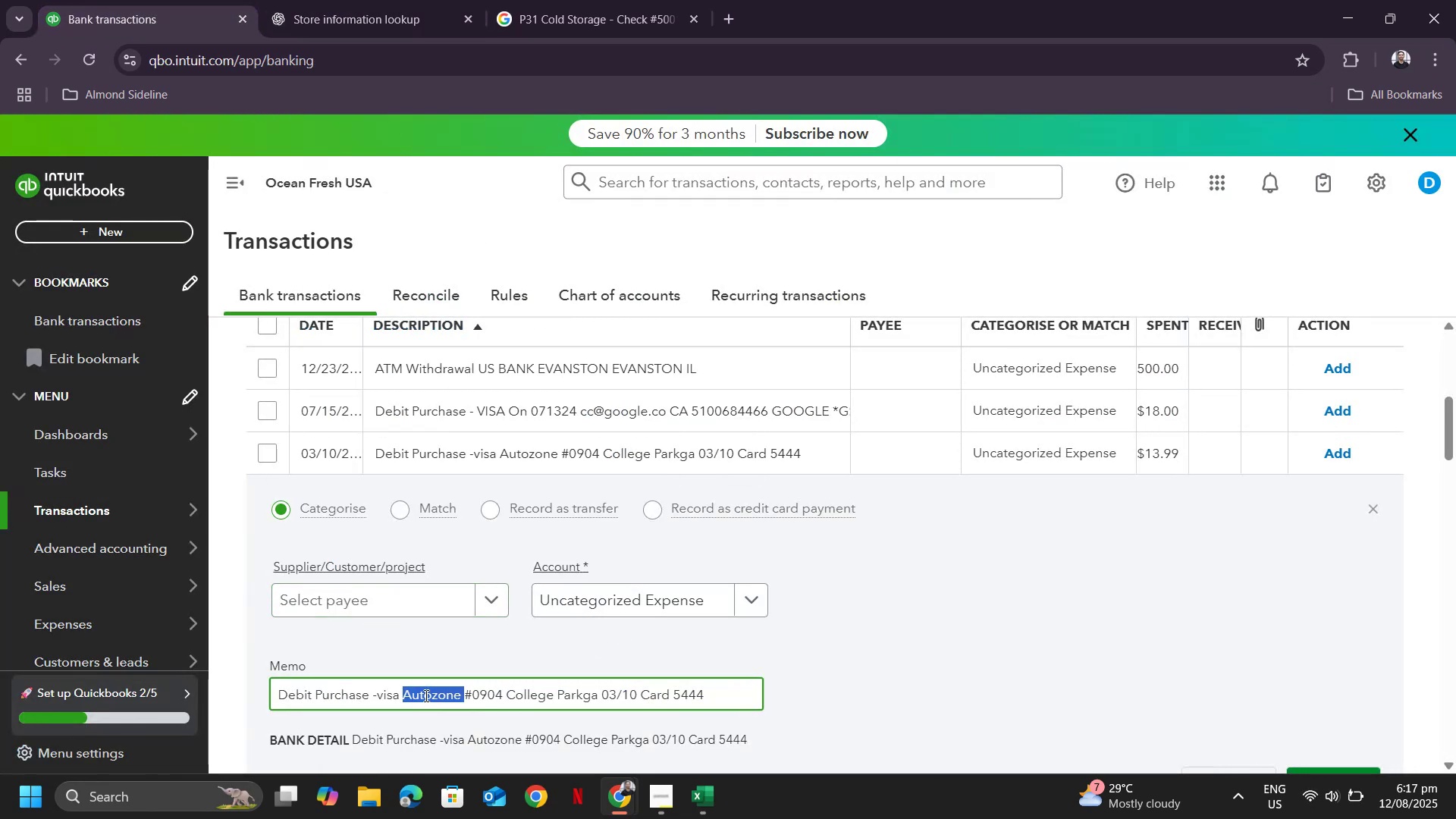 
key(Control+C)
 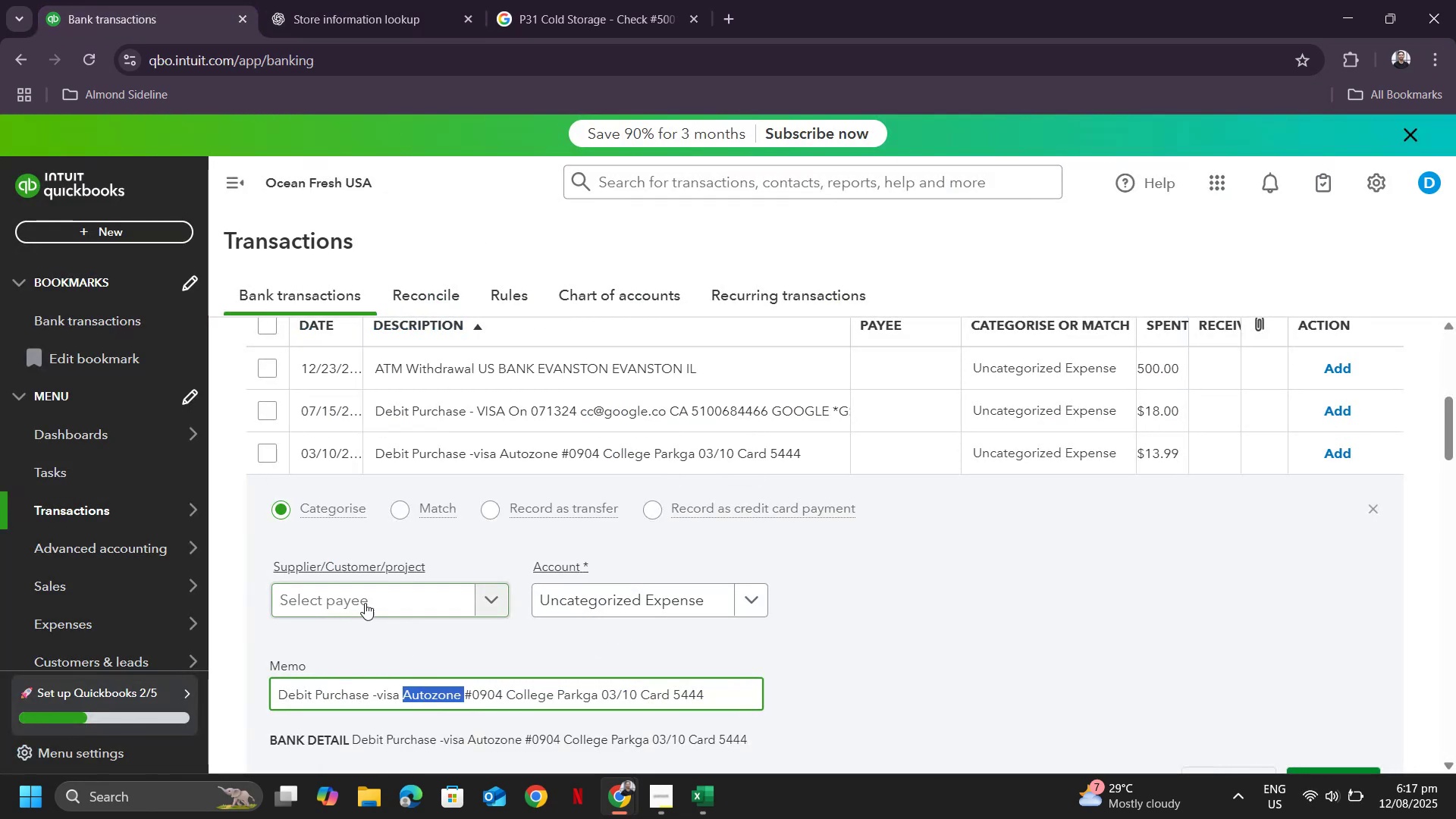 
left_click([365, 603])
 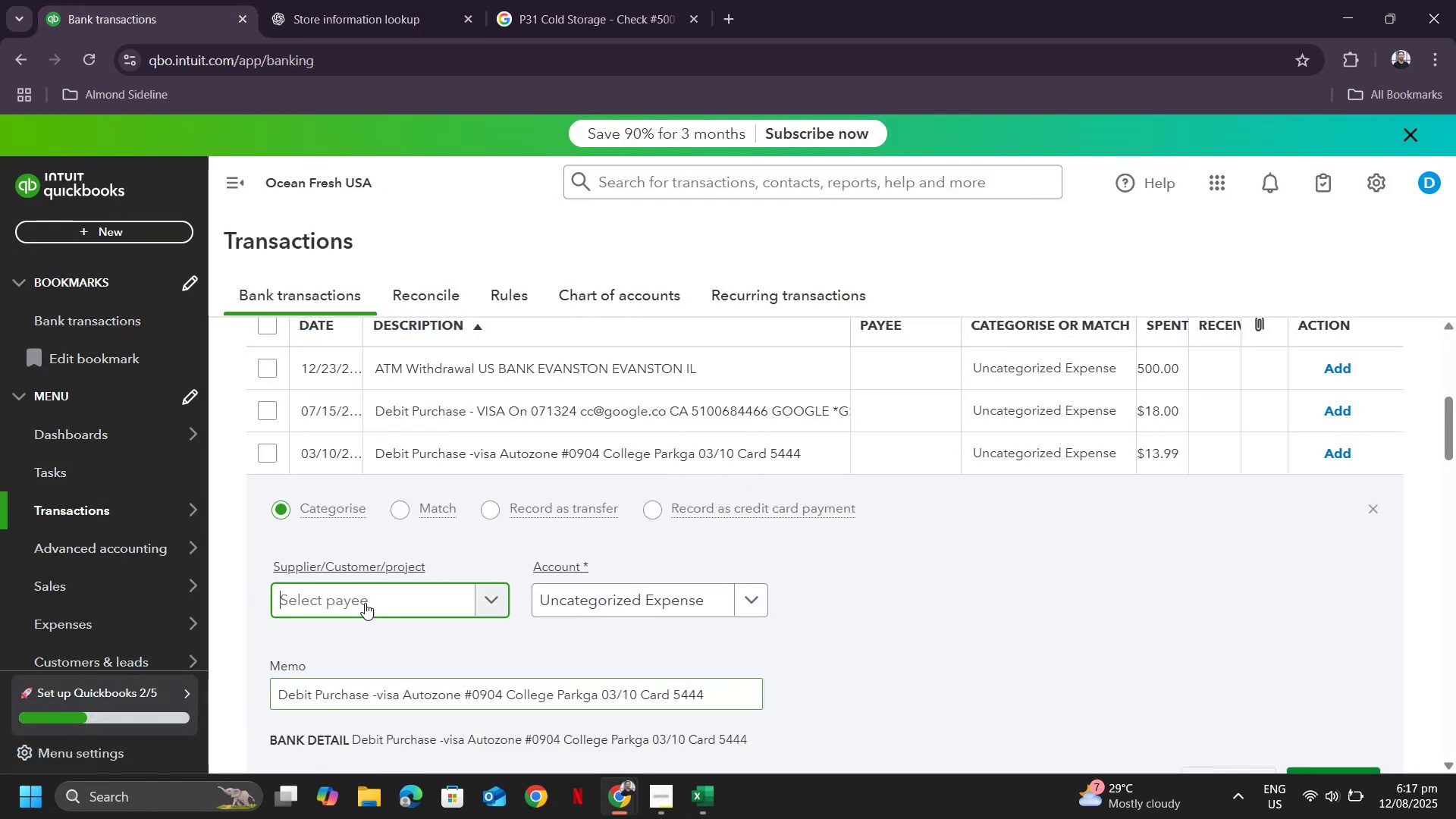 
key(Control+ControlLeft)
 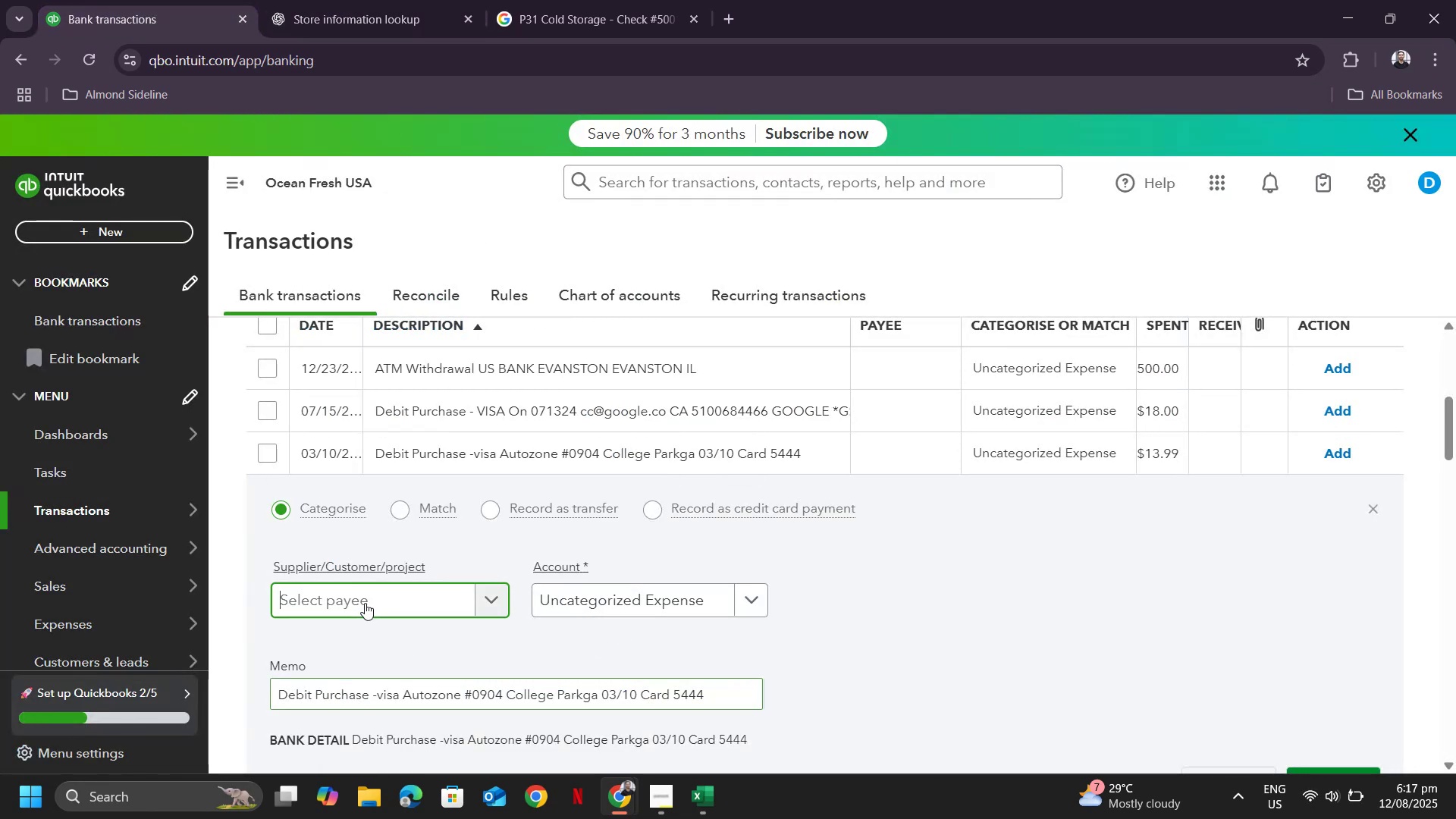 
key(Control+V)
 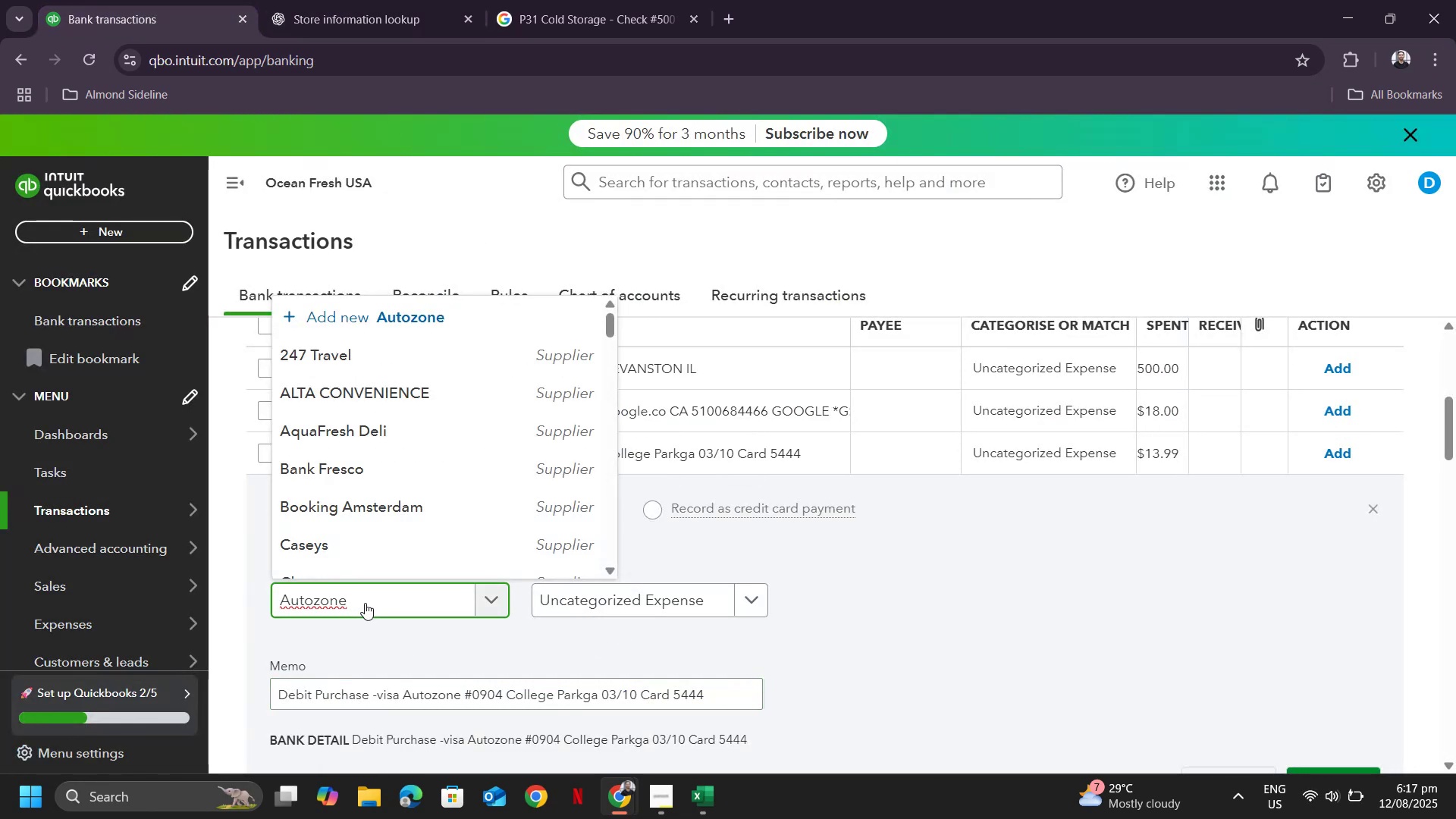 
key(Backspace)
 